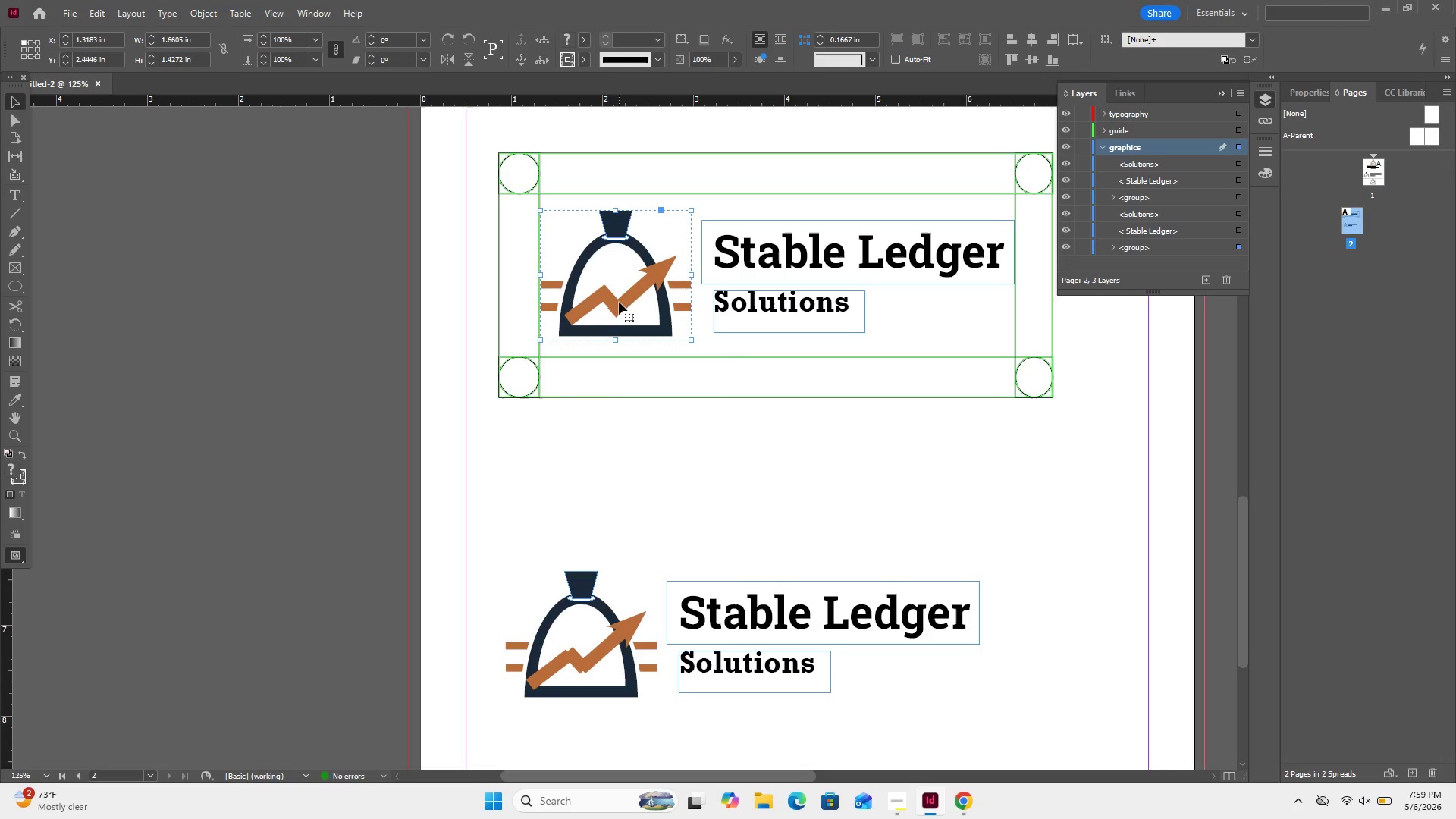 
double_click([623, 298])
 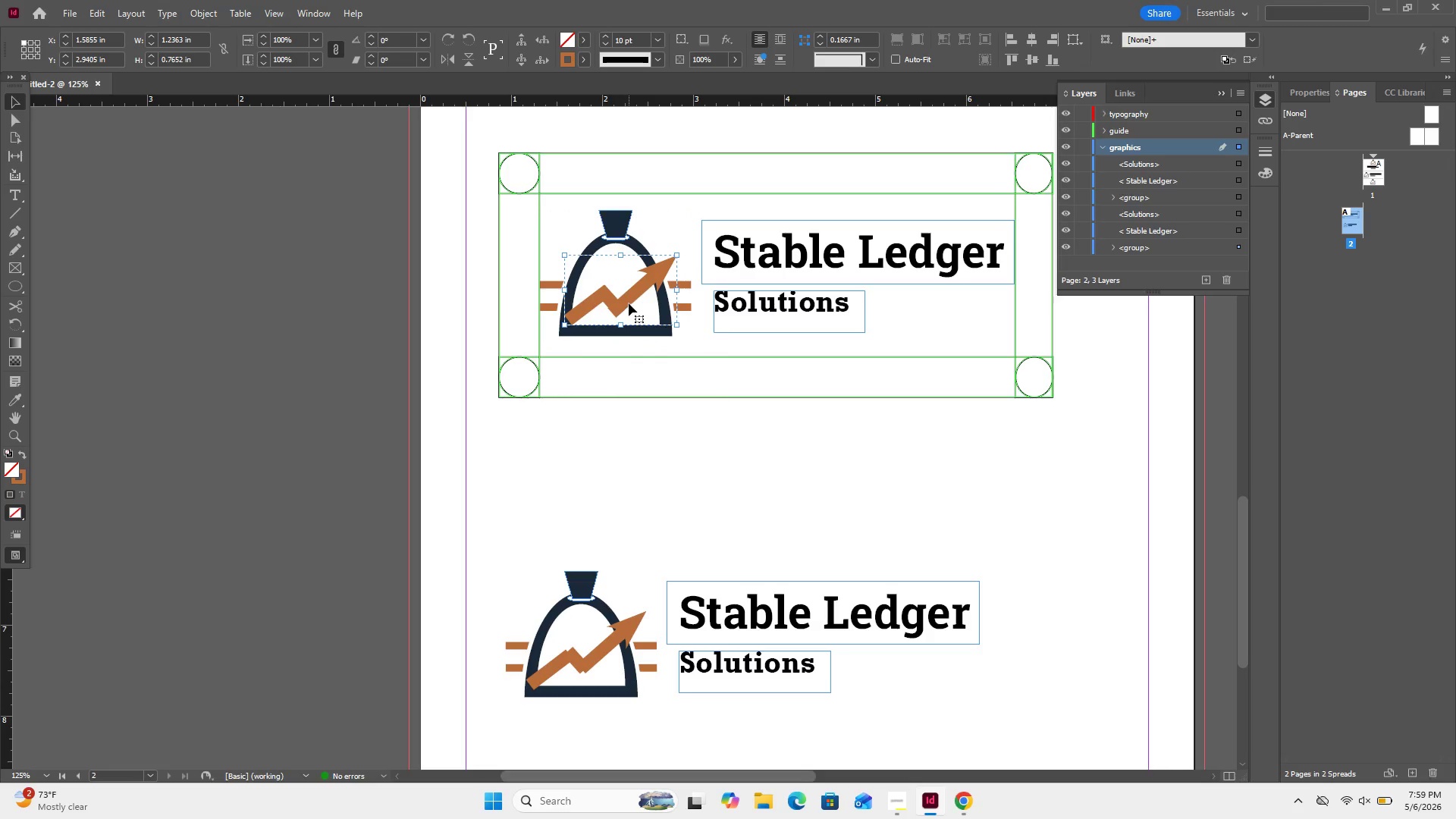 
double_click([629, 303])
 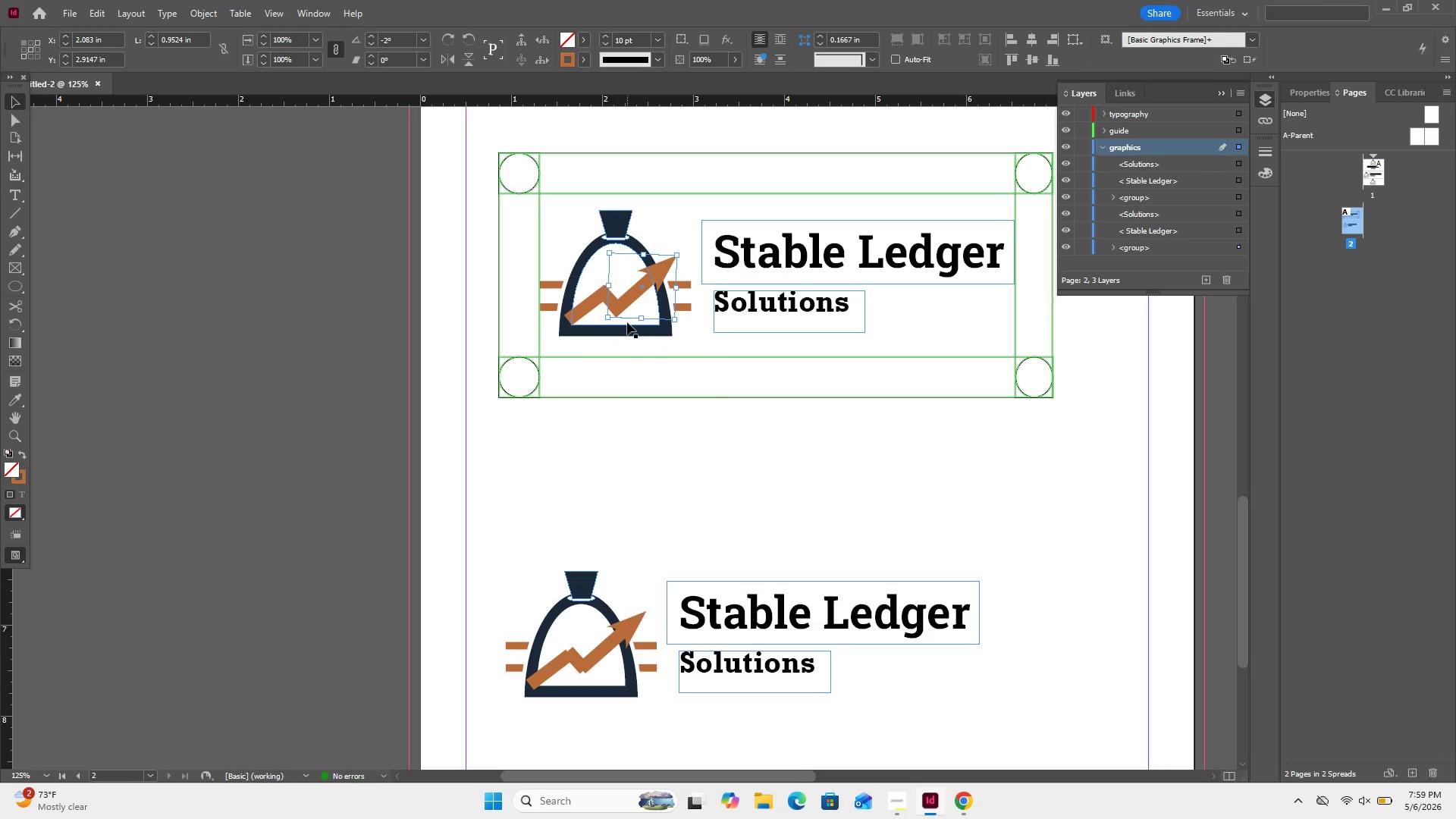 
key(ArrowUp)
 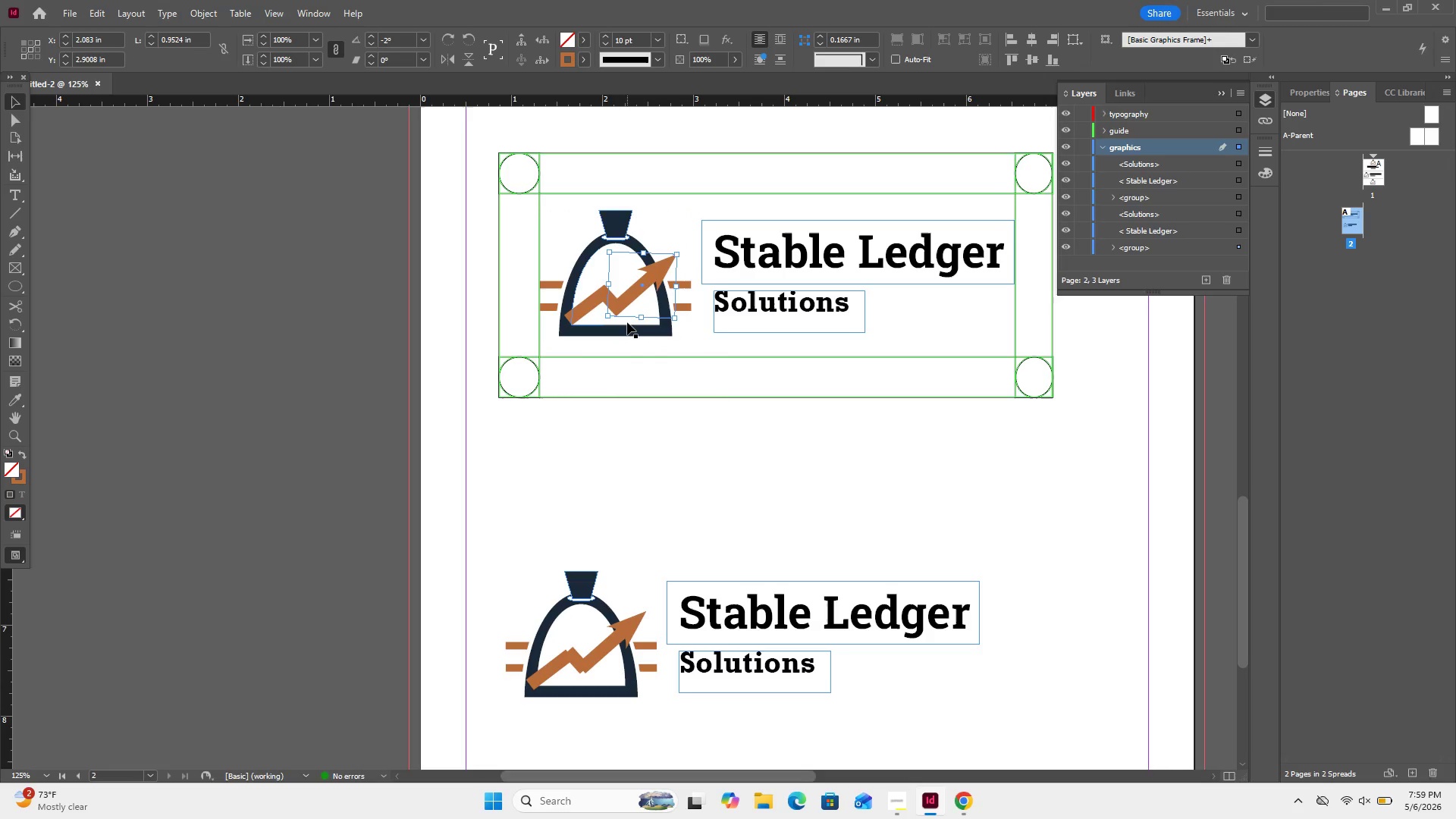 
key(ArrowRight)
 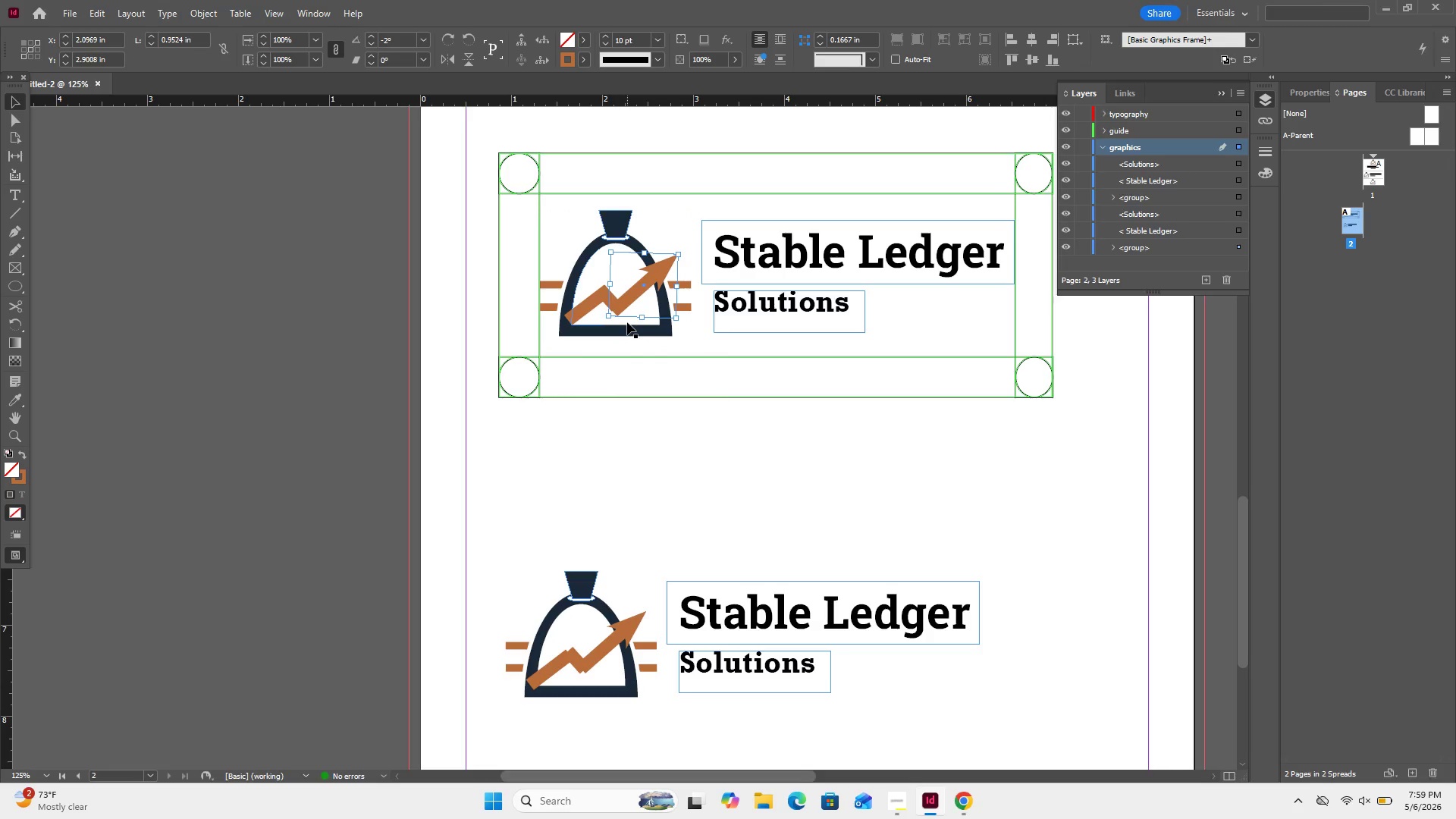 
key(ArrowDown)
 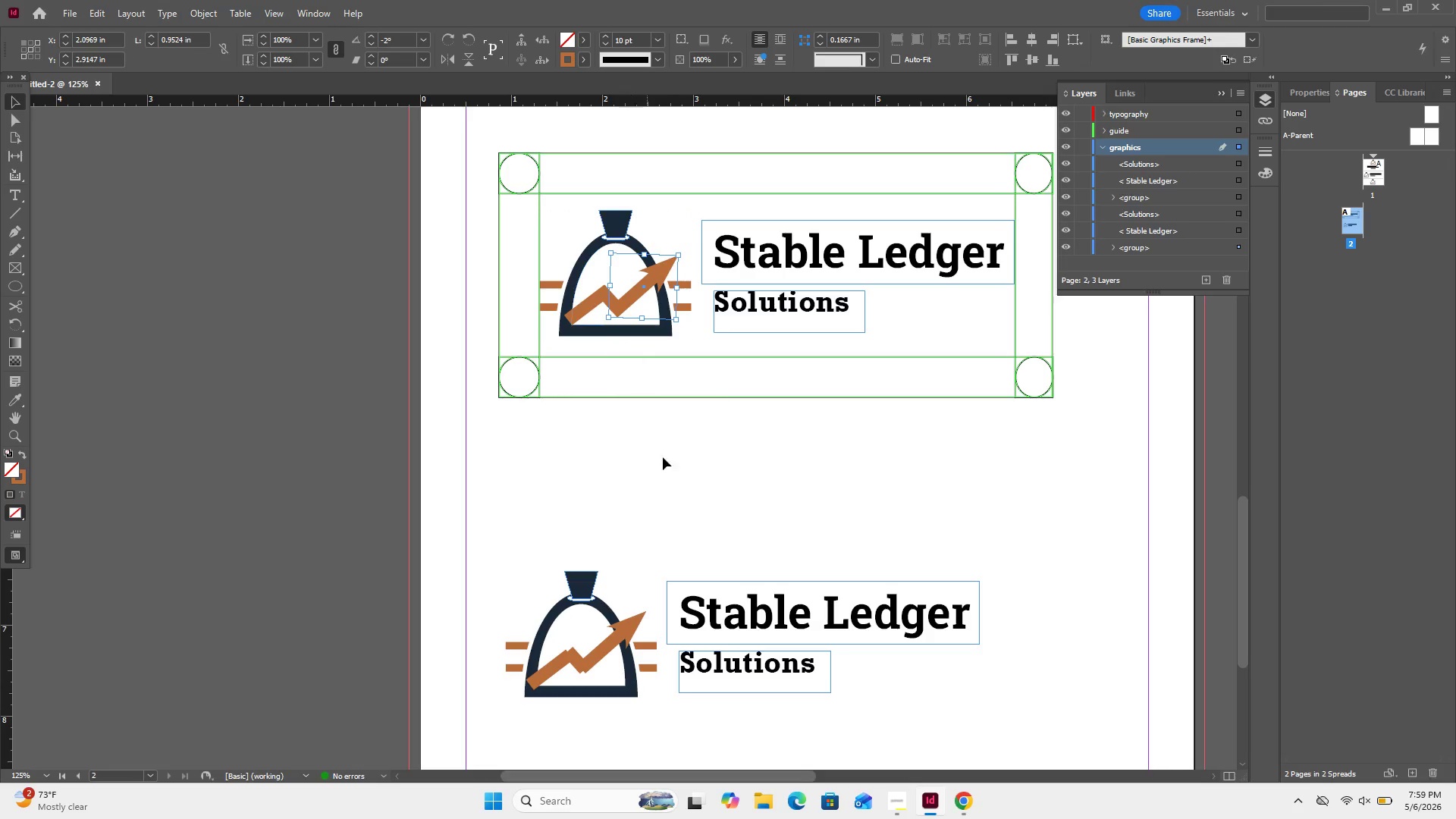 
left_click([682, 507])
 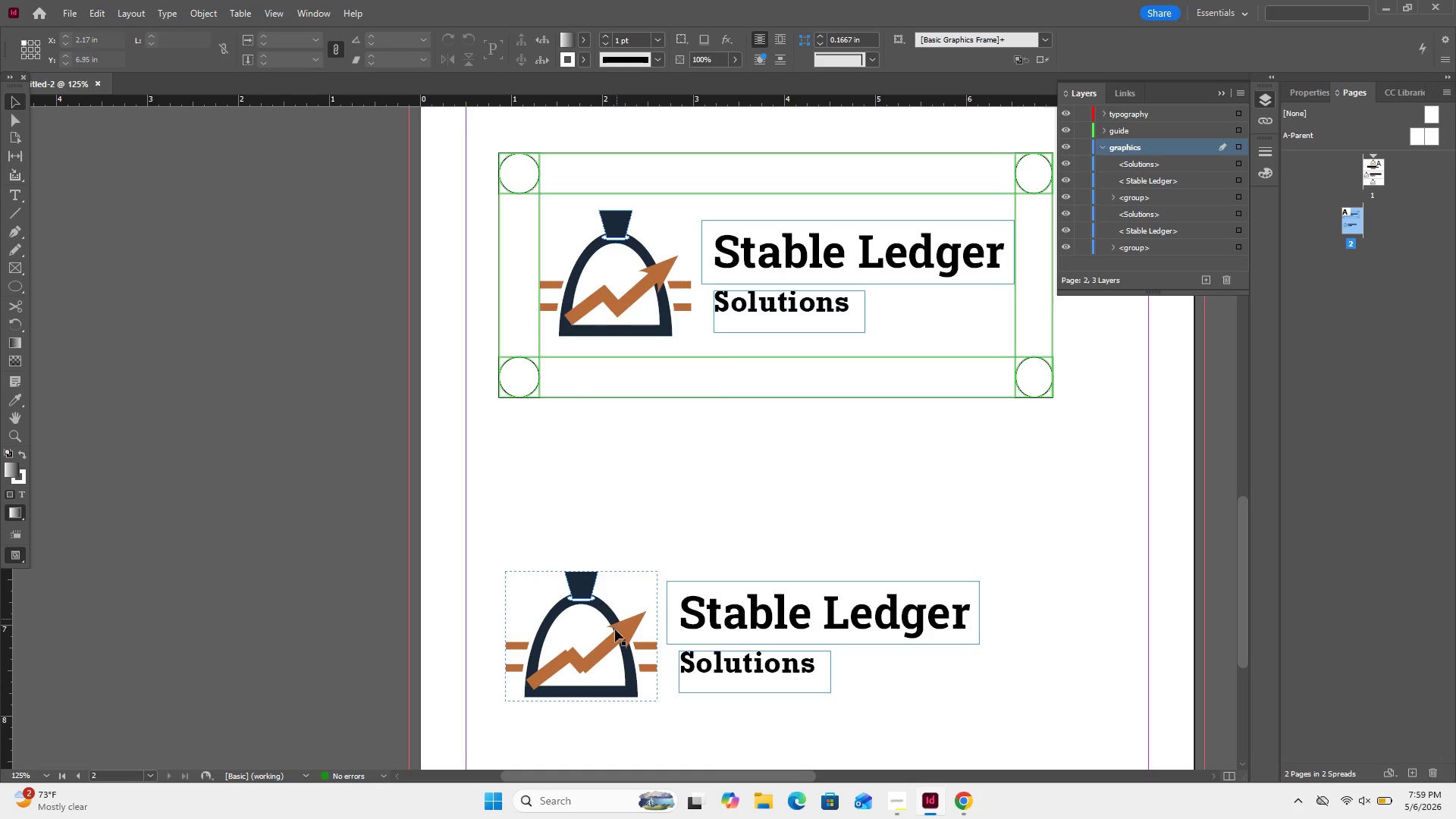 
left_click([609, 635])
 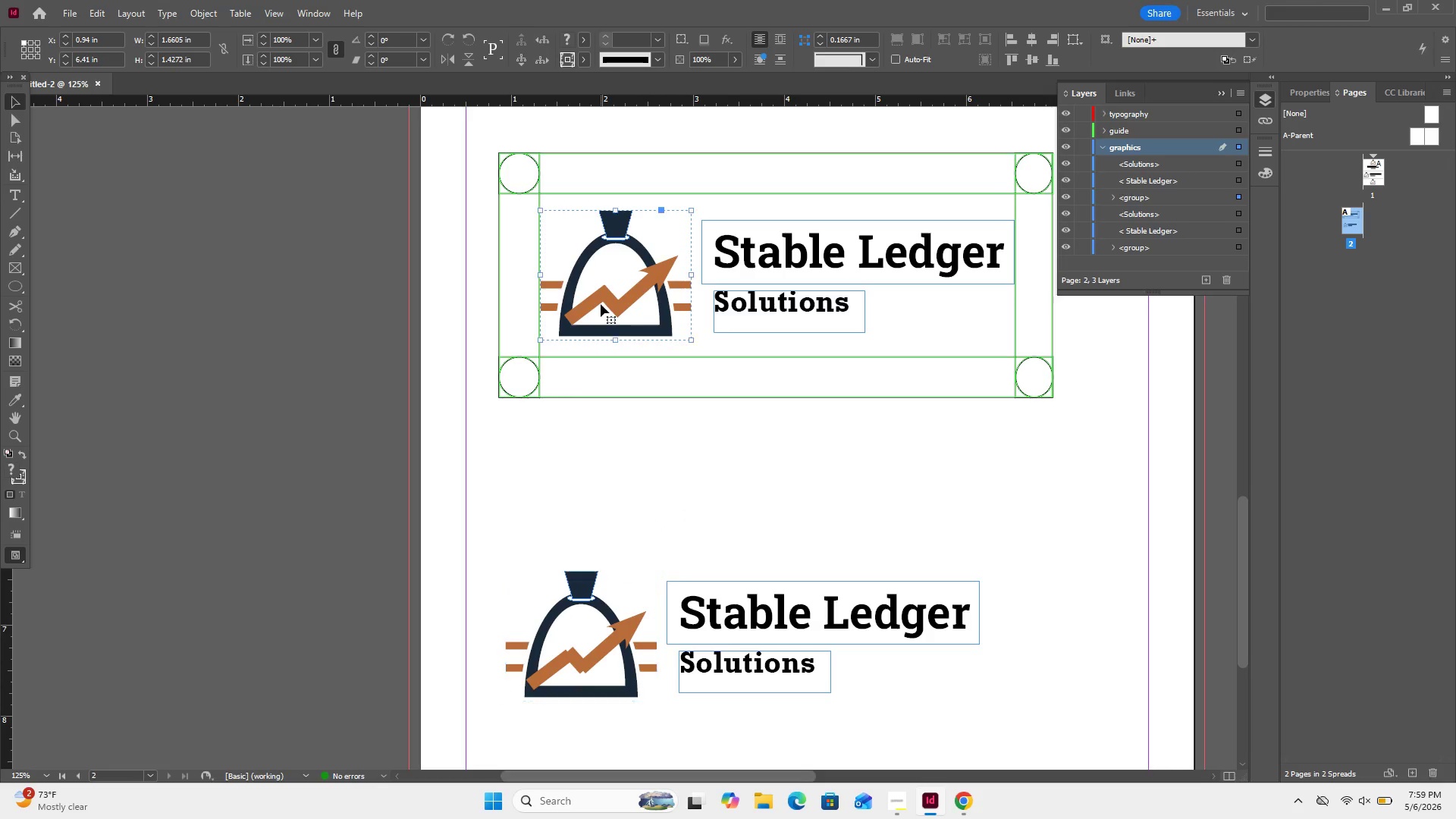 
double_click([601, 304])
 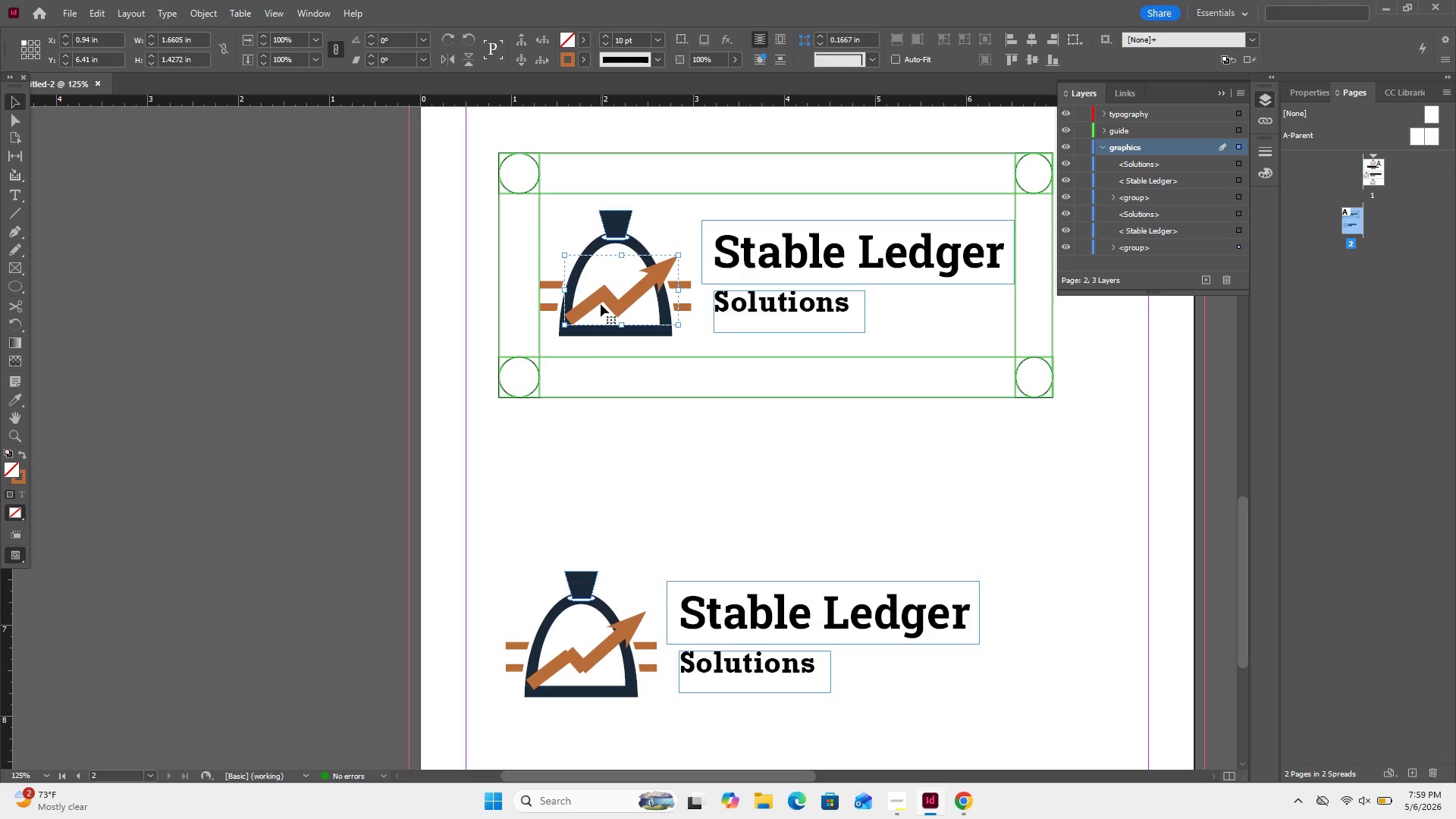 
triple_click([601, 304])
 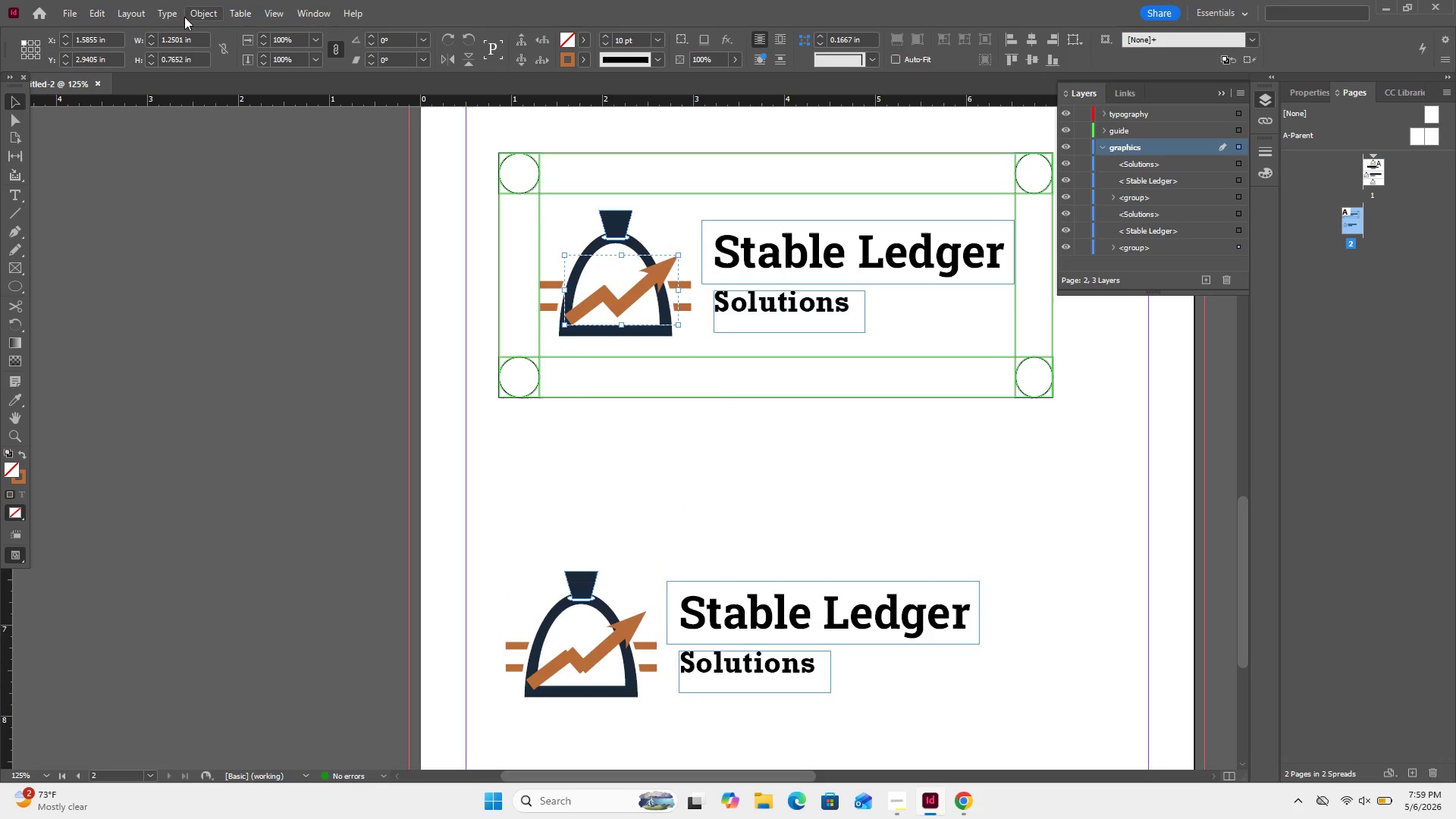 
left_click([184, 17])
 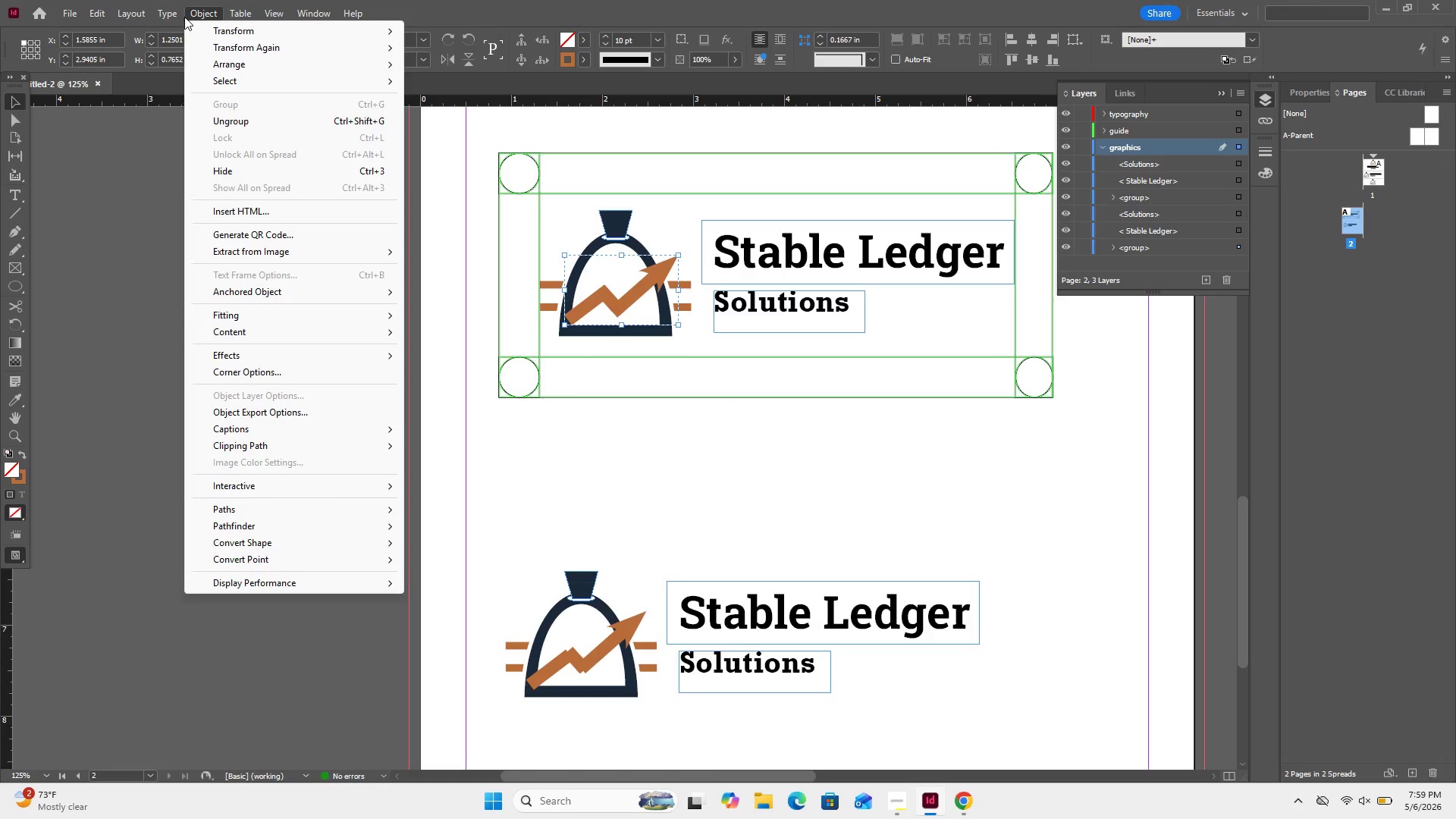 
wait(7.7)
 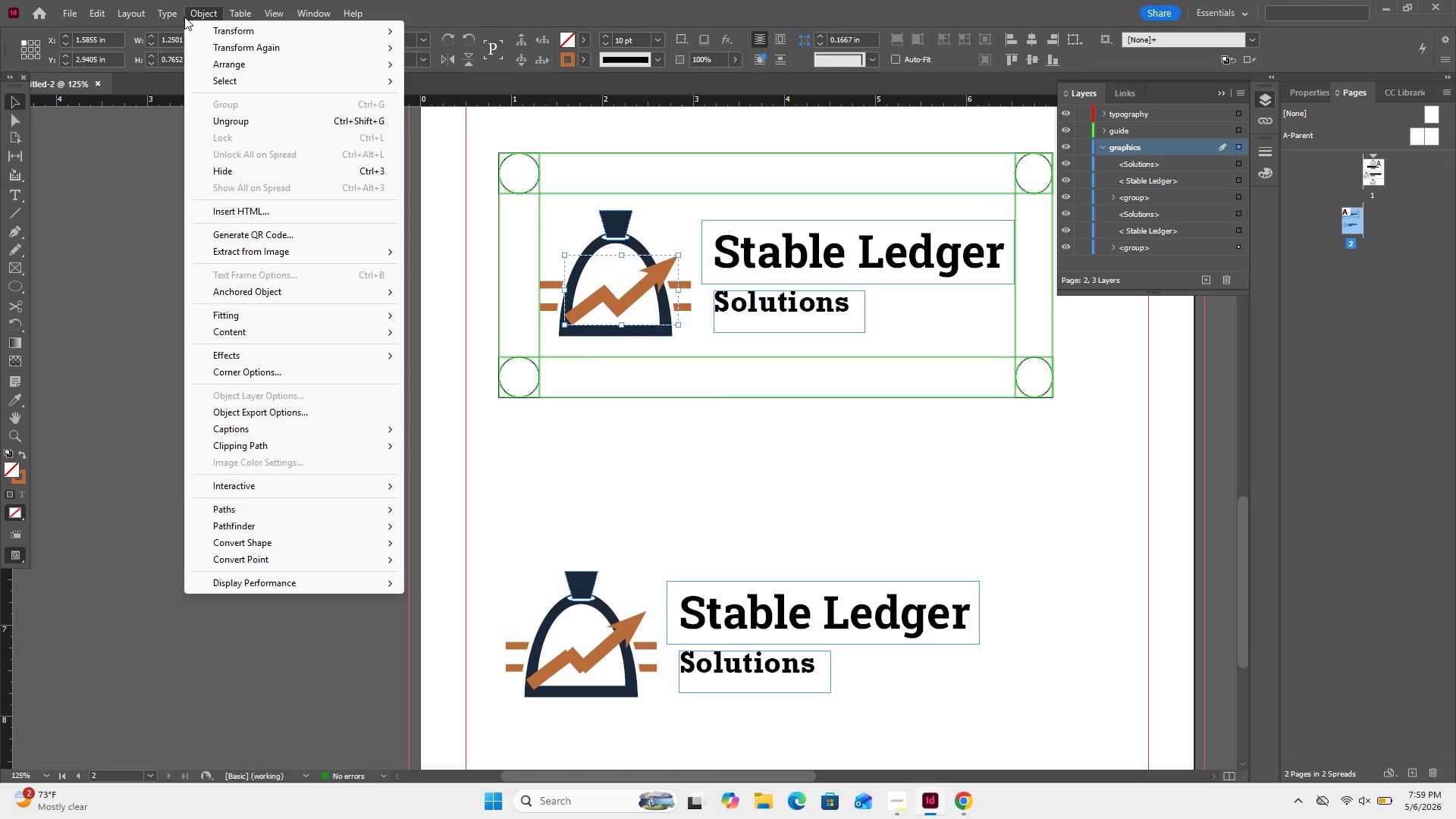 
mouse_move([169, 22])
 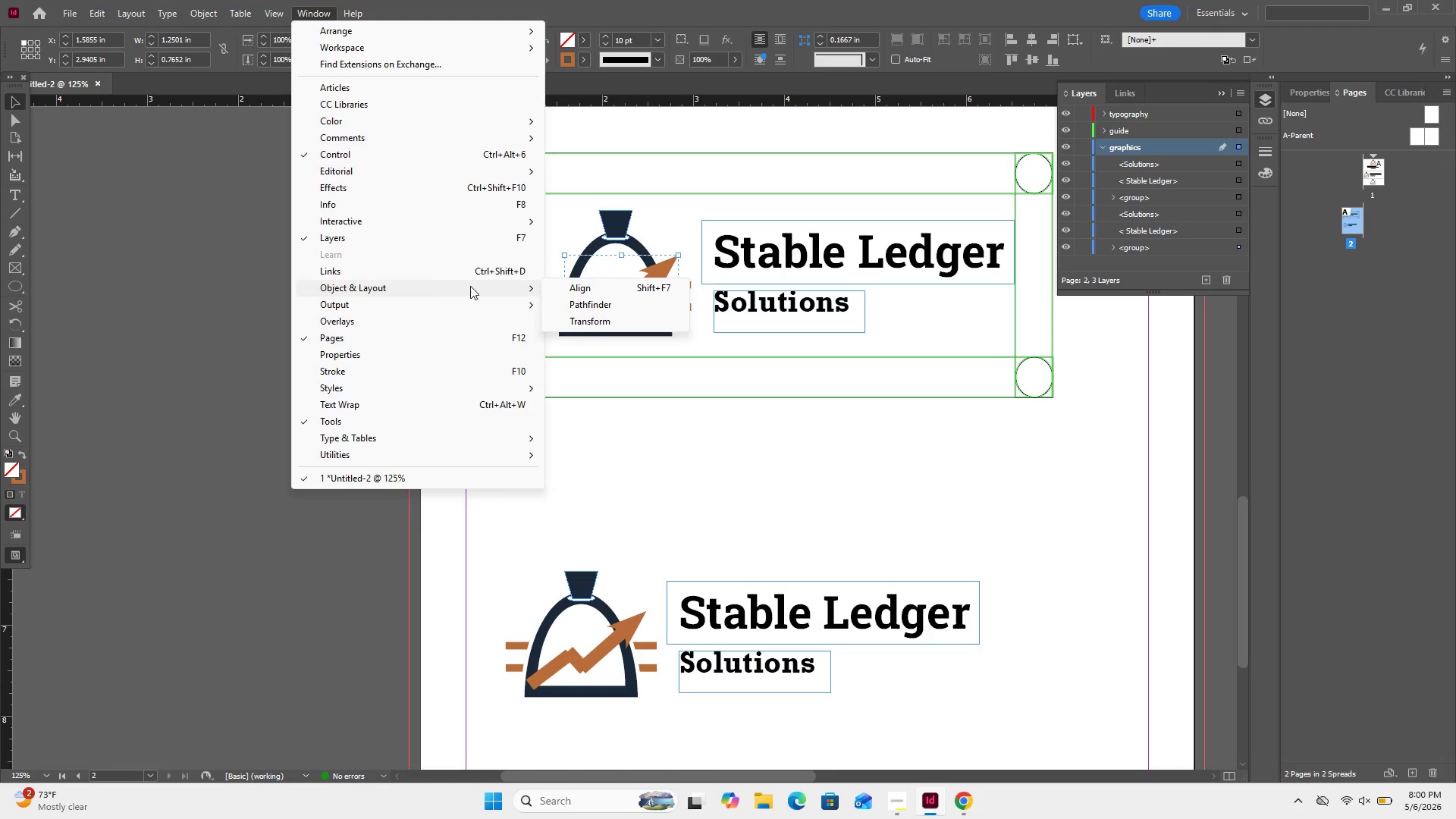 
wait(76.73)
 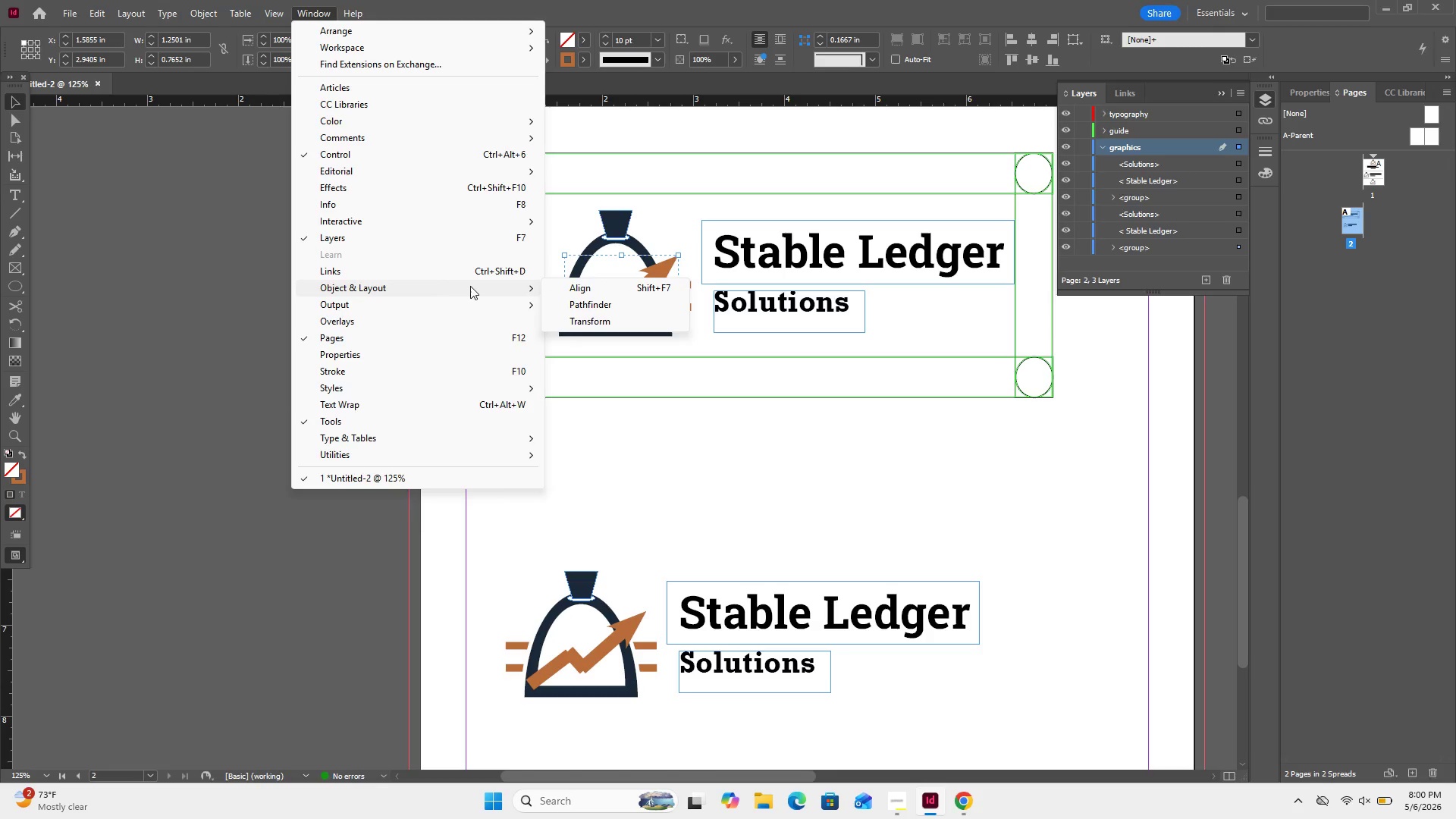 
left_click([613, 325])
 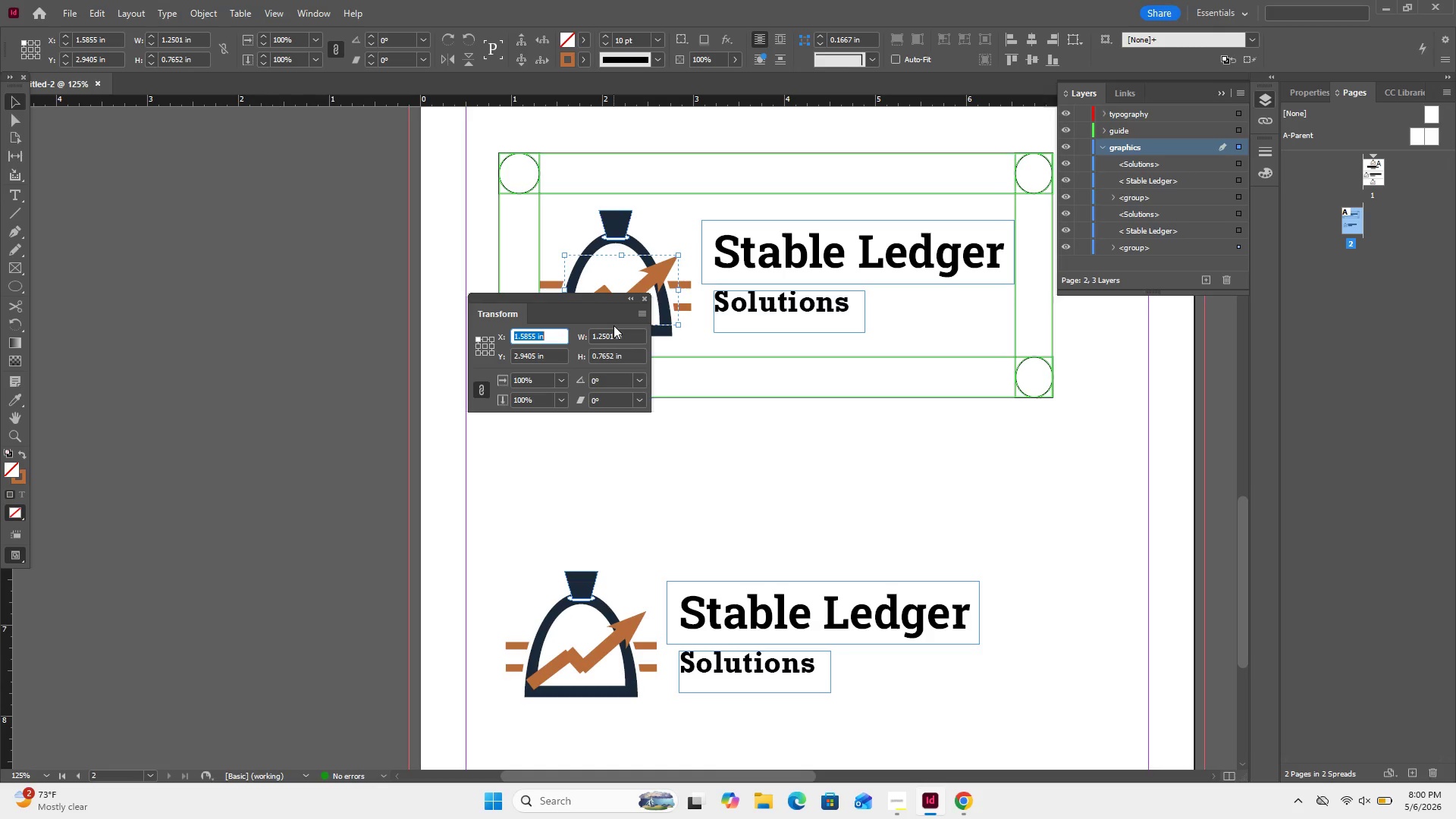 
wait(8.8)
 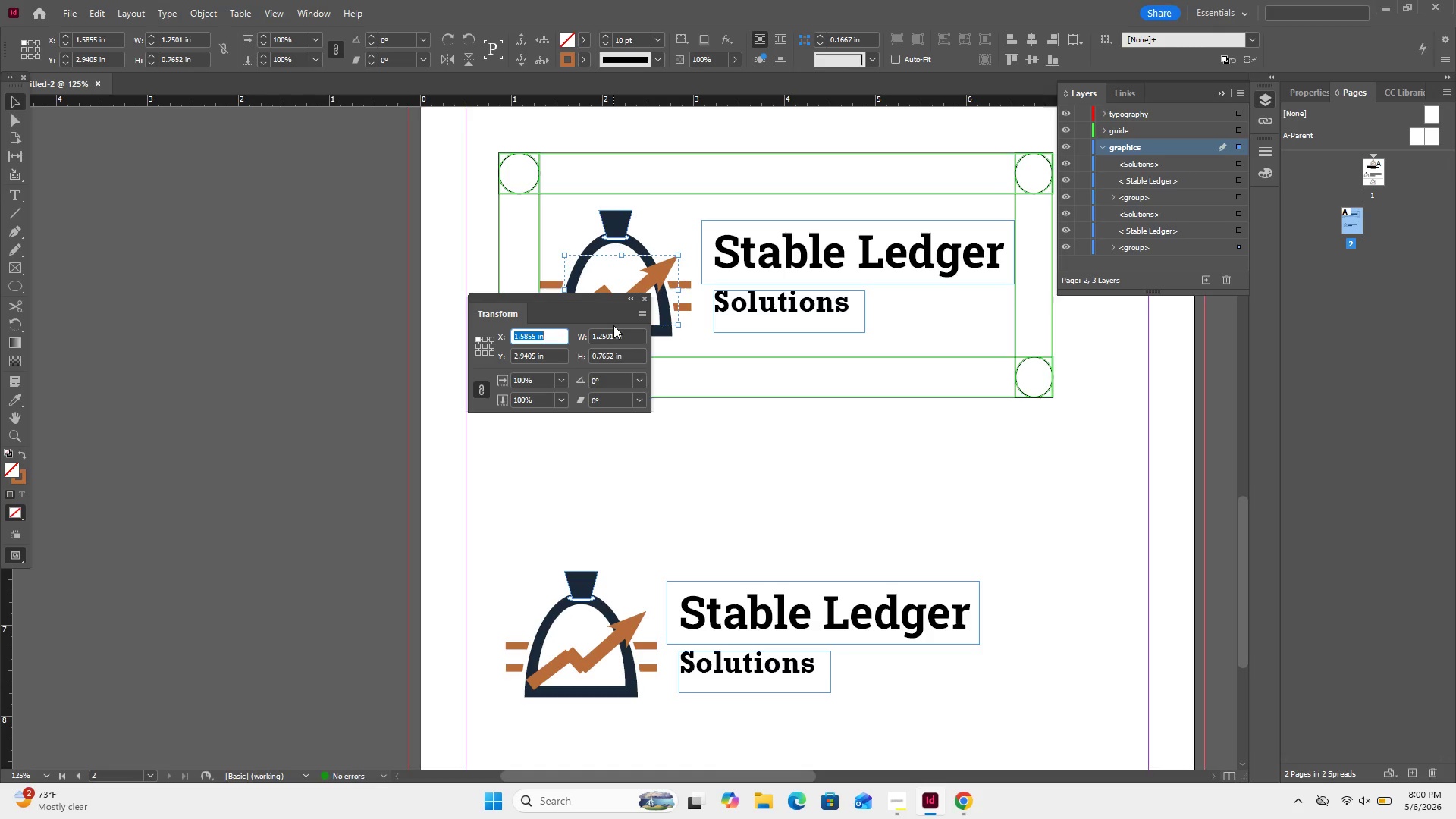 
left_click([640, 311])
 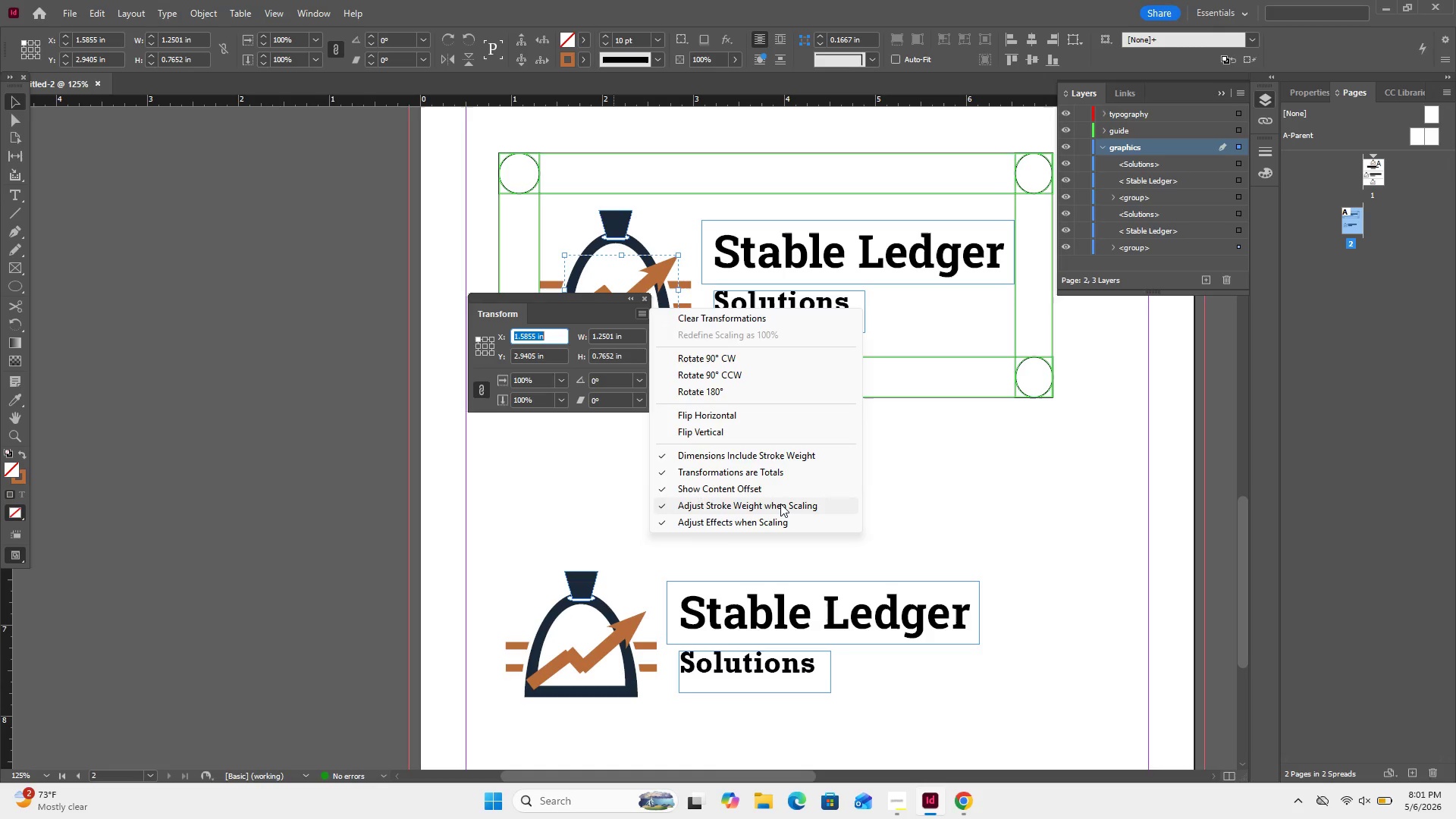 
wait(25.45)
 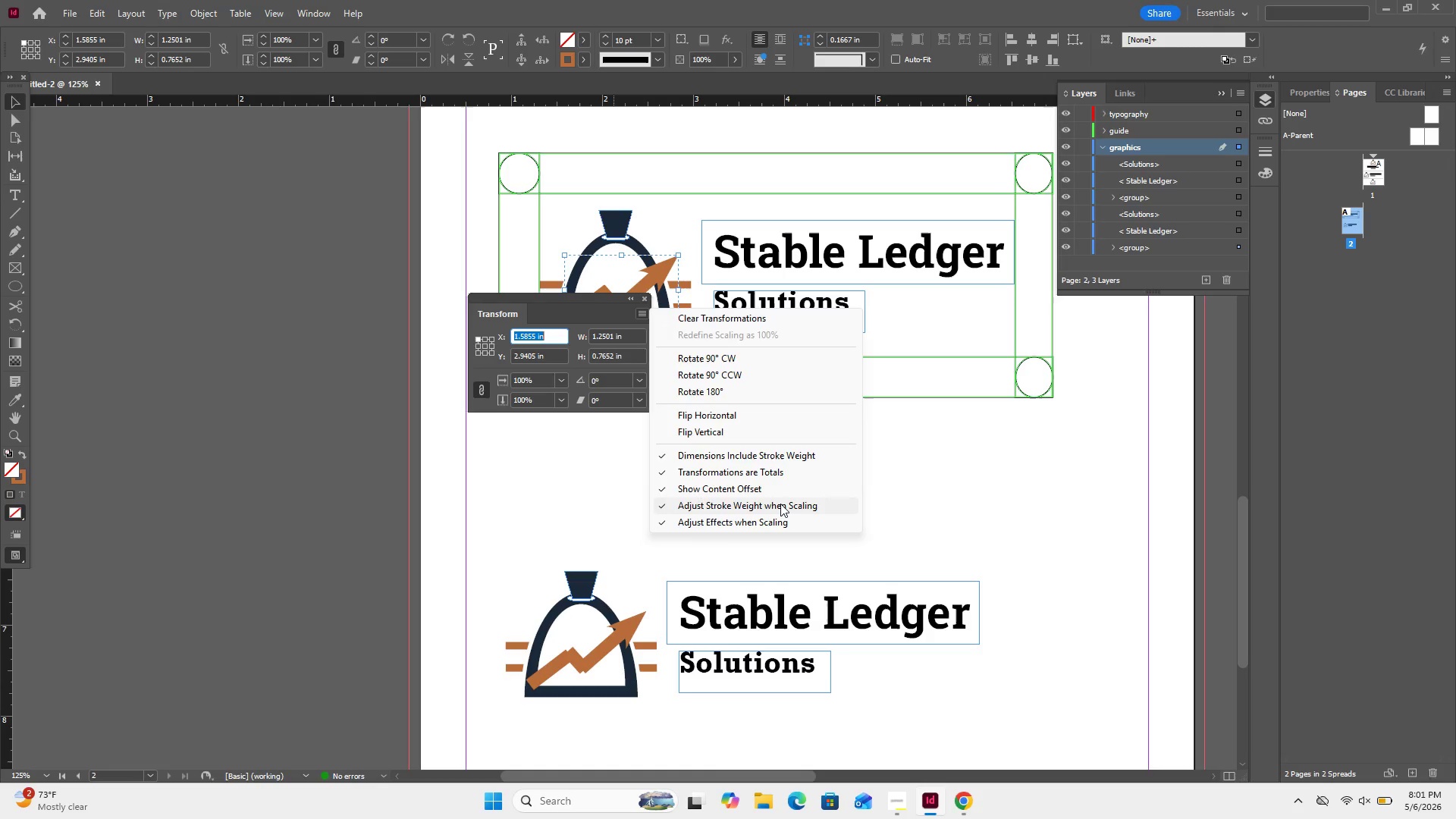 
left_click([780, 504])
 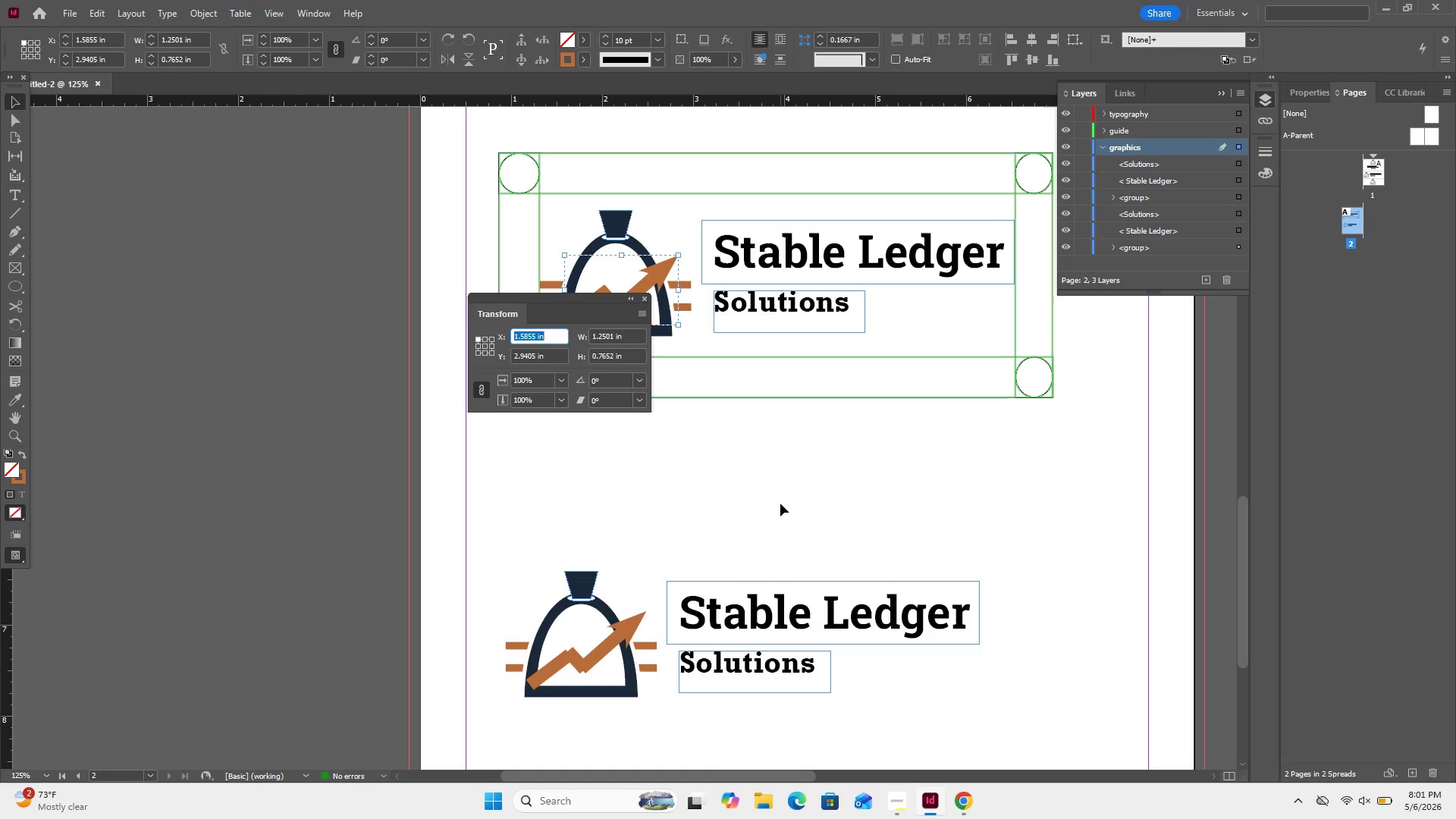 
left_click([780, 504])
 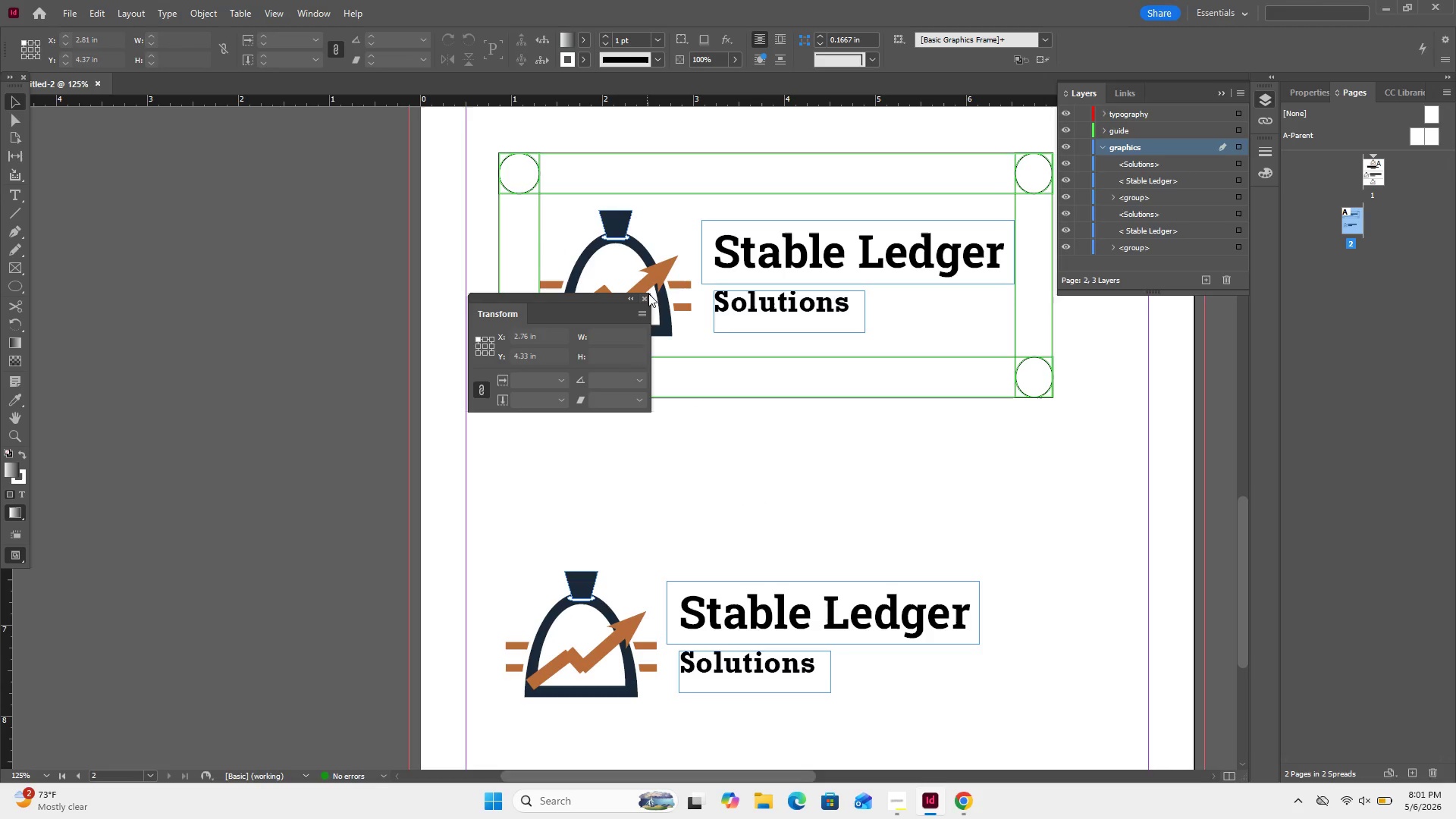 
left_click([648, 287])
 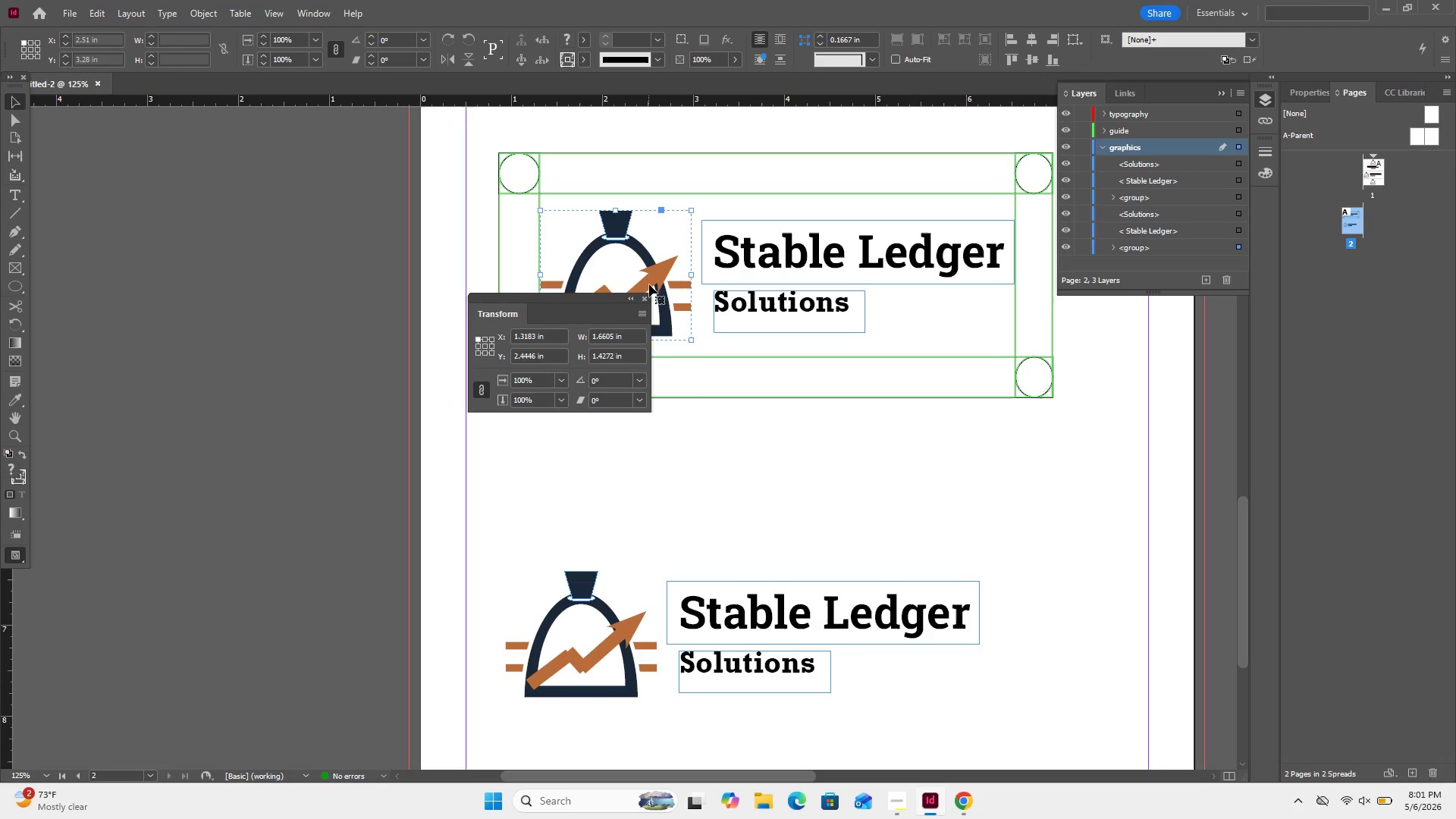 
double_click([649, 284])
 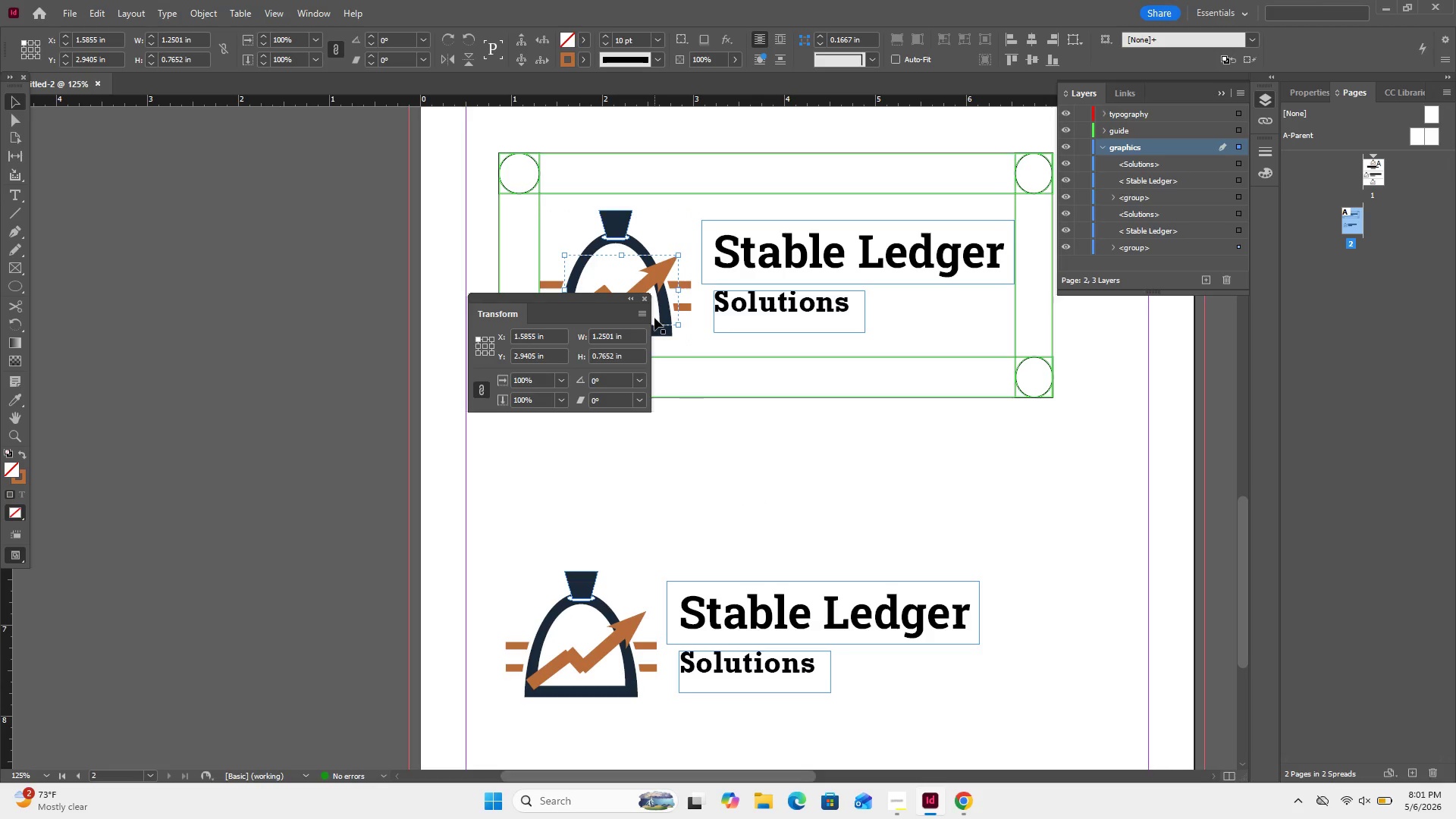 
left_click([644, 315])
 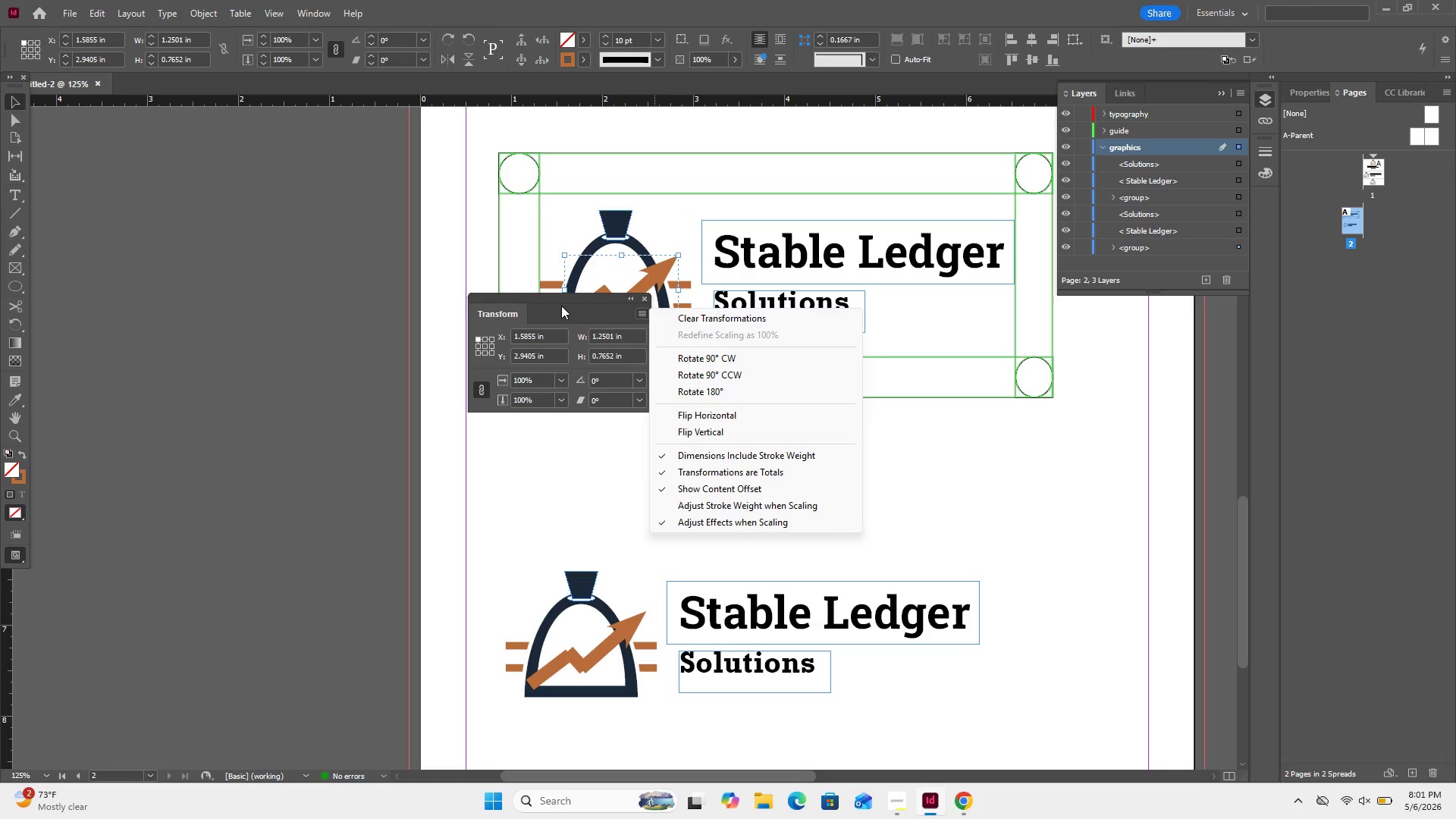 
left_click_drag(start_coordinate=[560, 304], to_coordinate=[317, 401])
 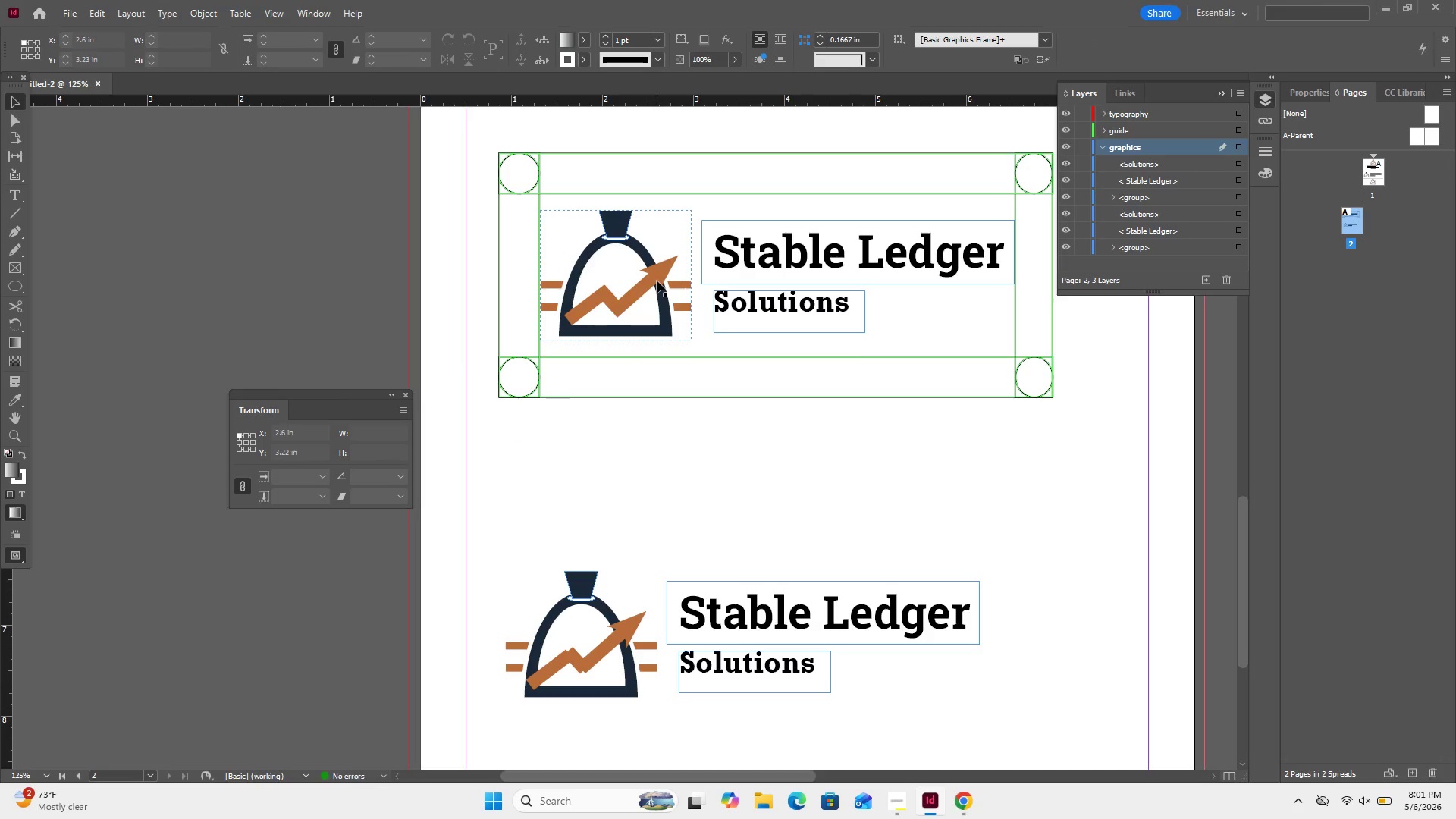 
double_click([657, 281])
 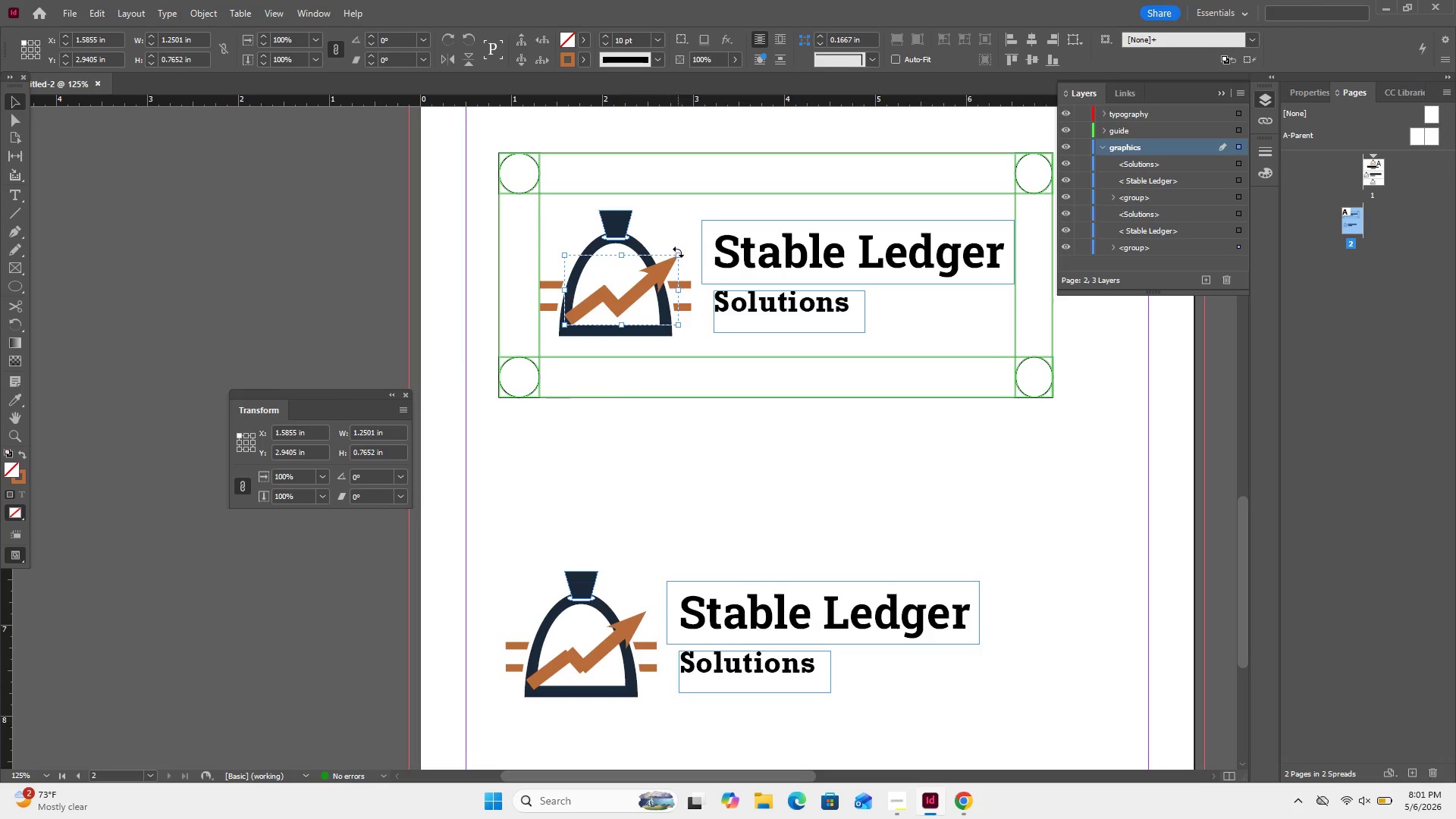 
left_click_drag(start_coordinate=[677, 253], to_coordinate=[641, 273])
 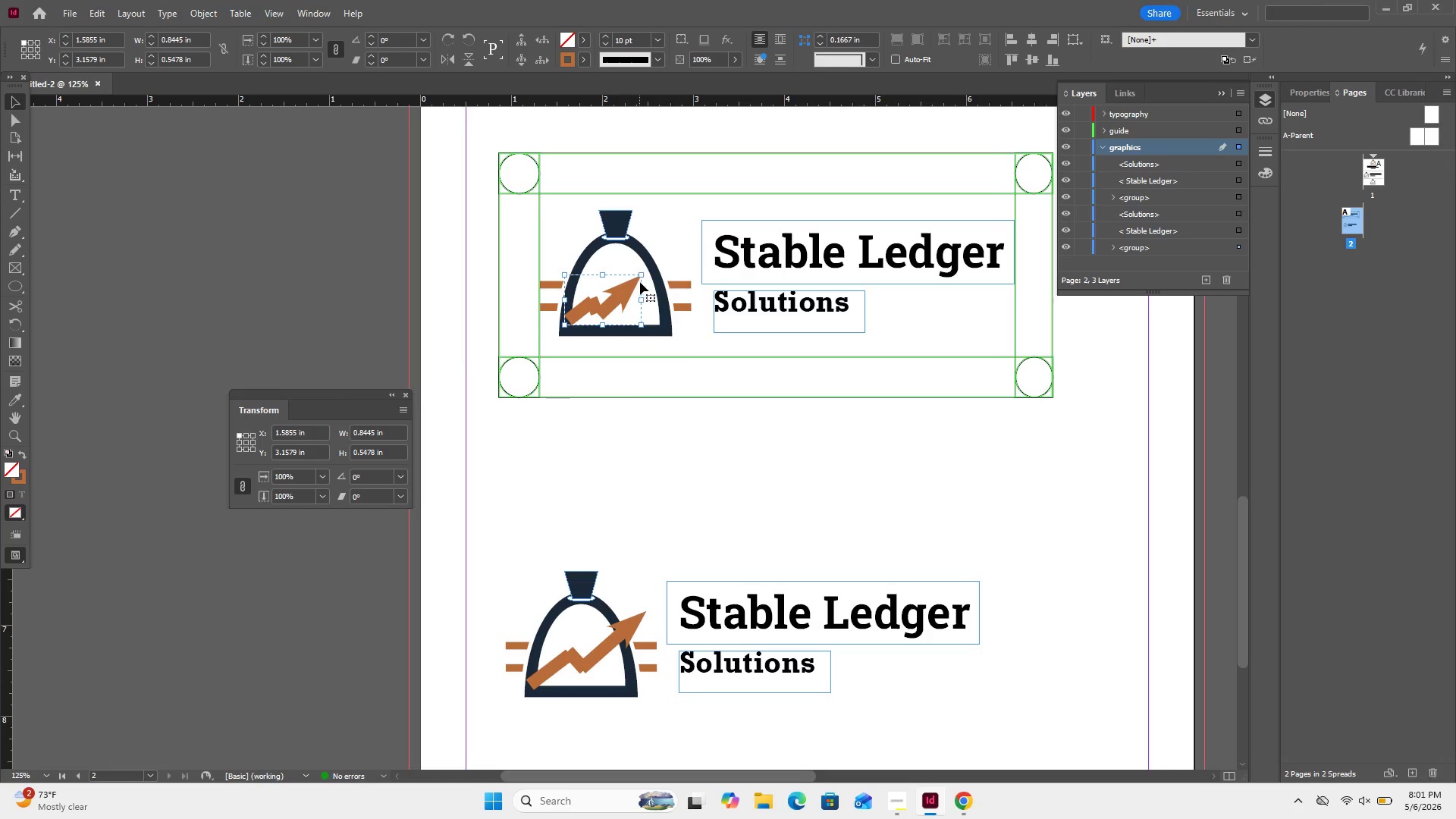 
left_click_drag(start_coordinate=[642, 277], to_coordinate=[684, 253])
 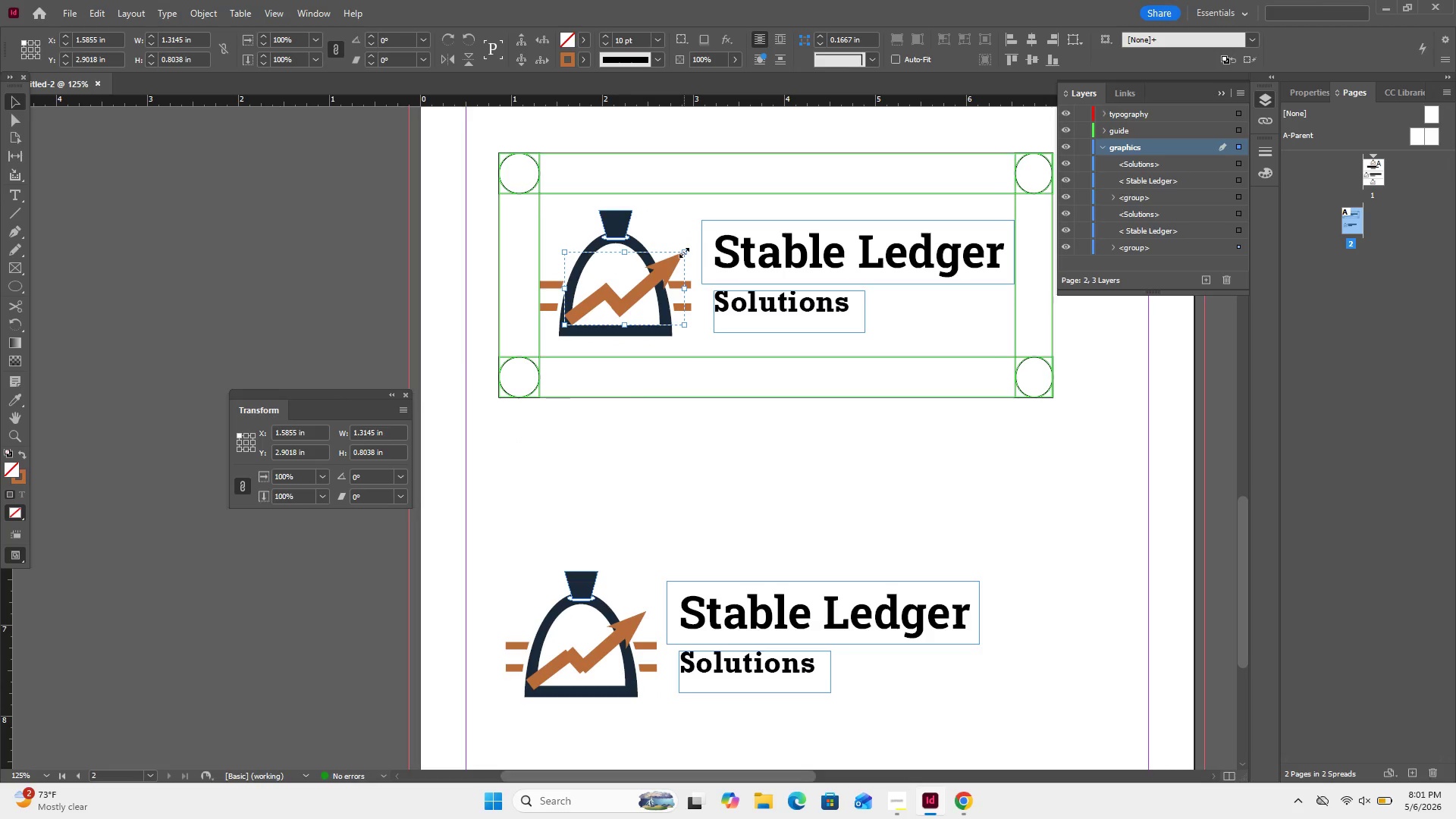 
key(Control+Z)
 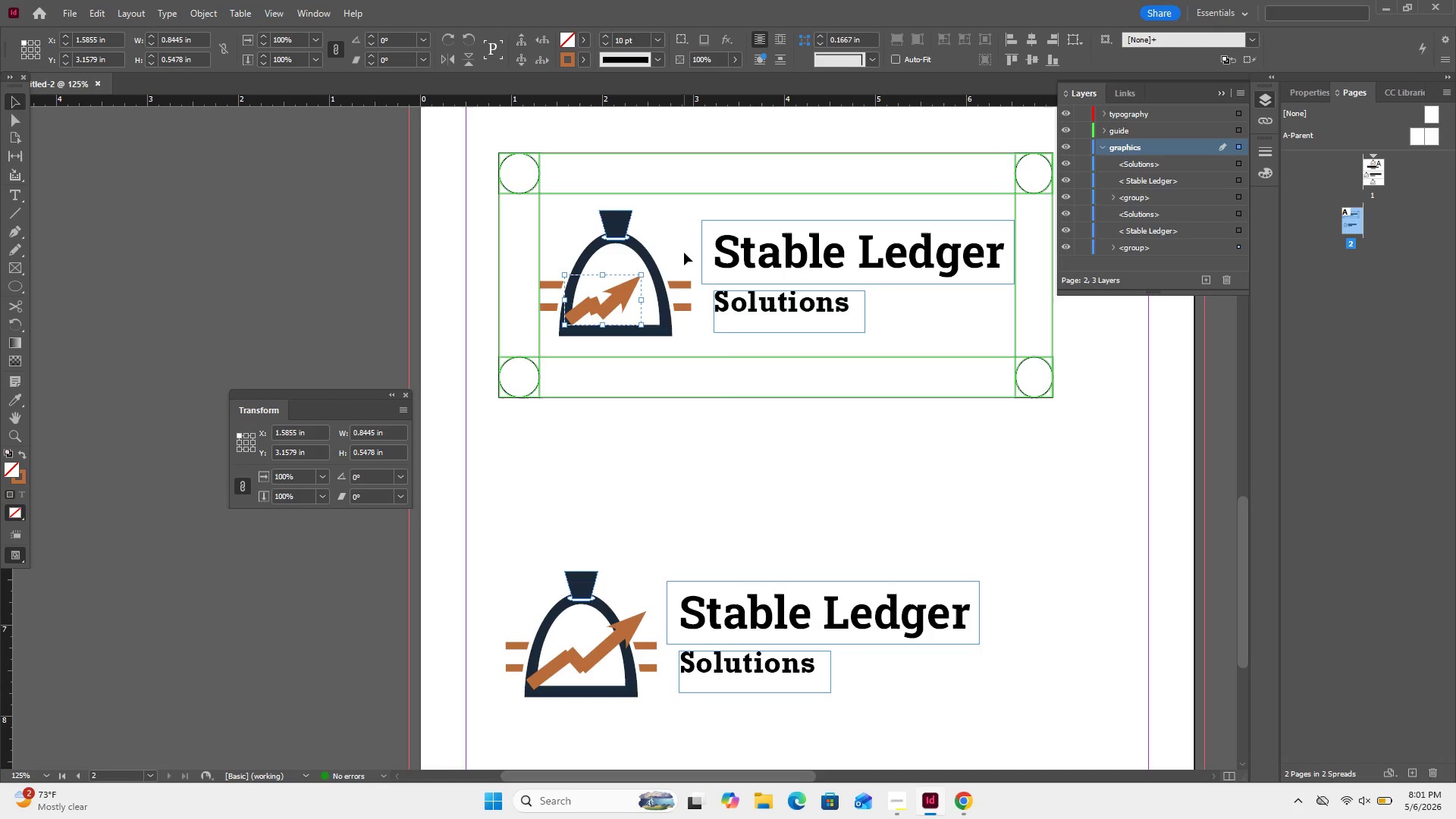 
key(Control+ControlLeft)
 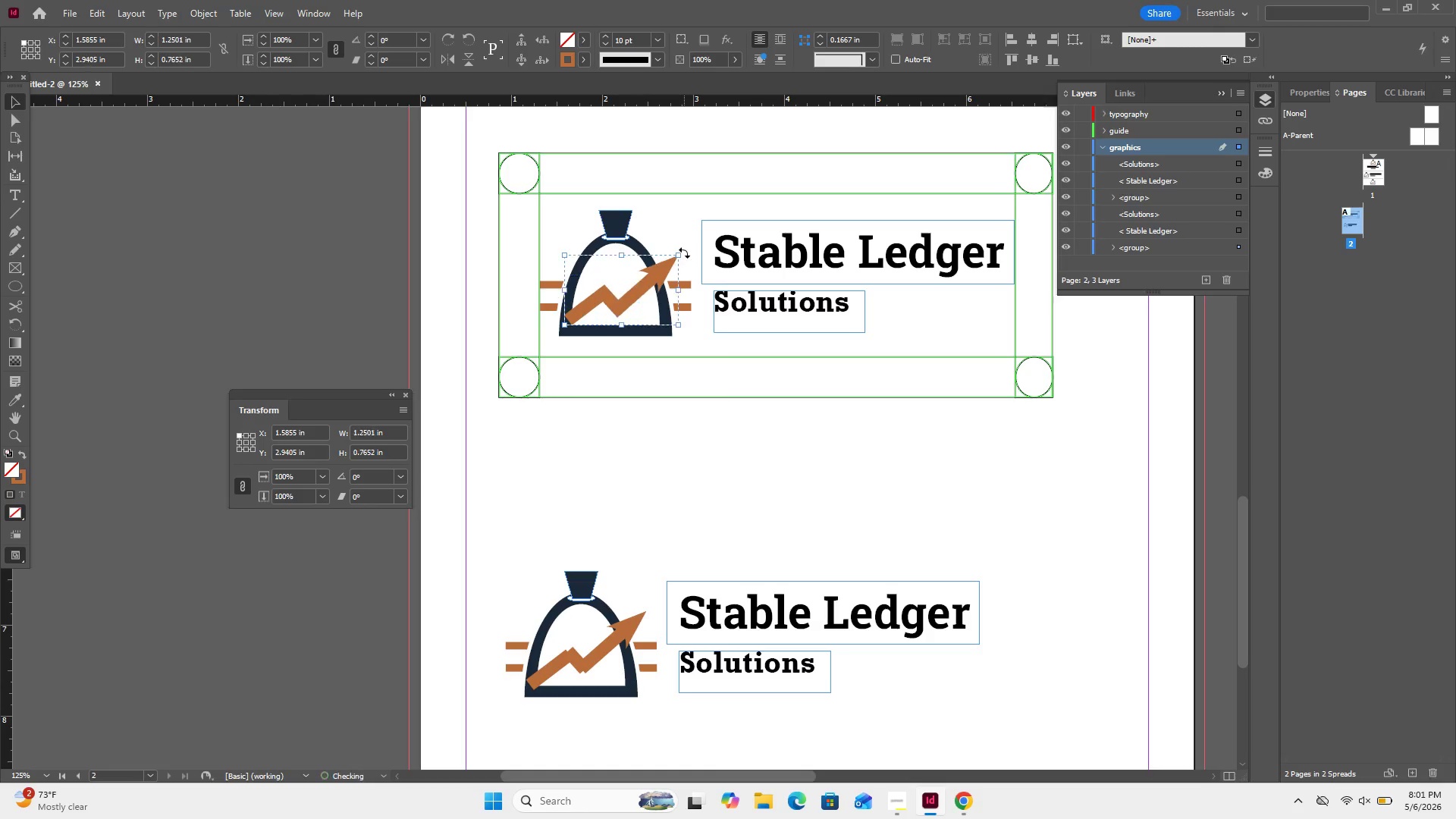 
key(Control+Z)
 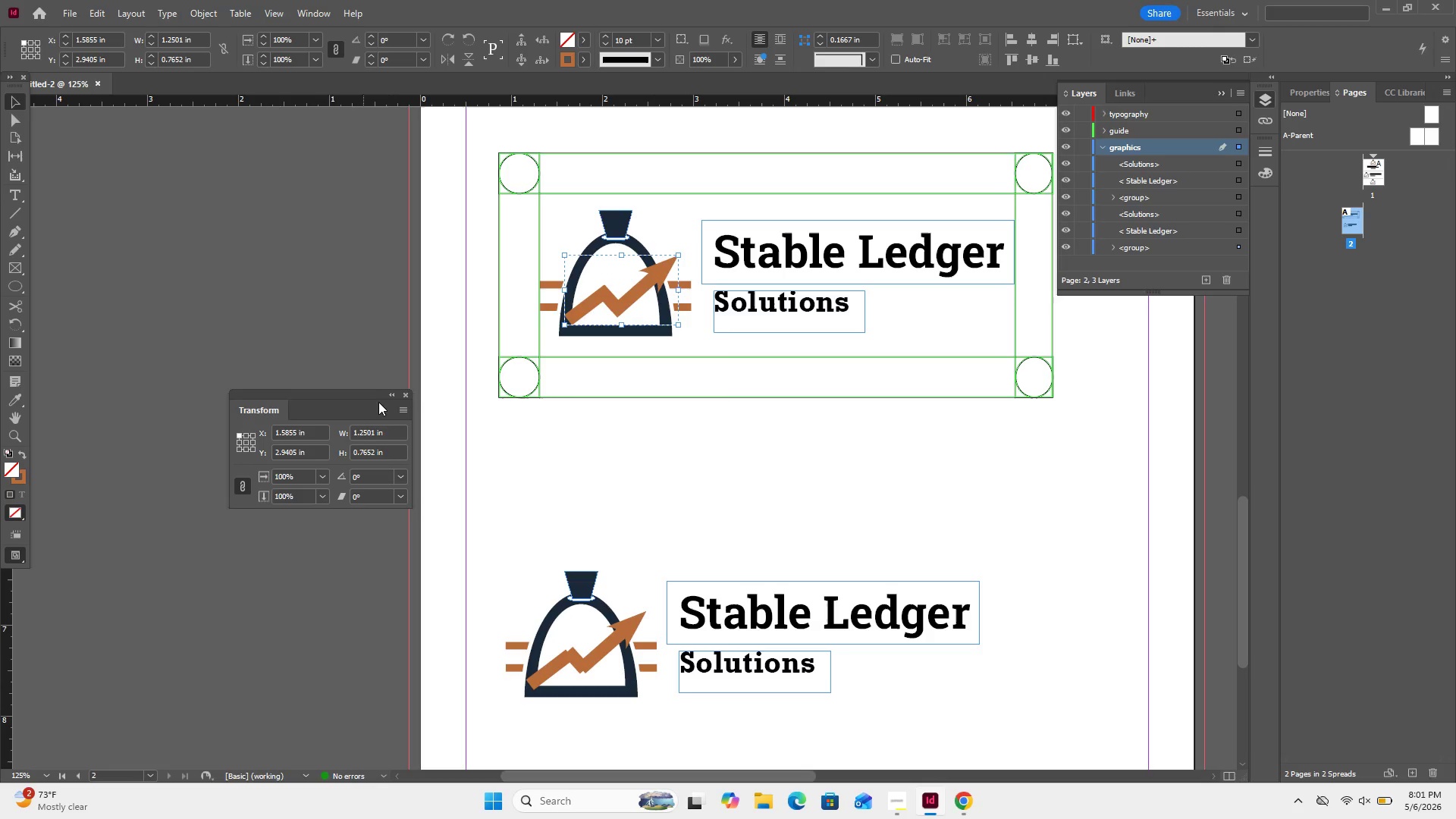 
left_click([403, 403])
 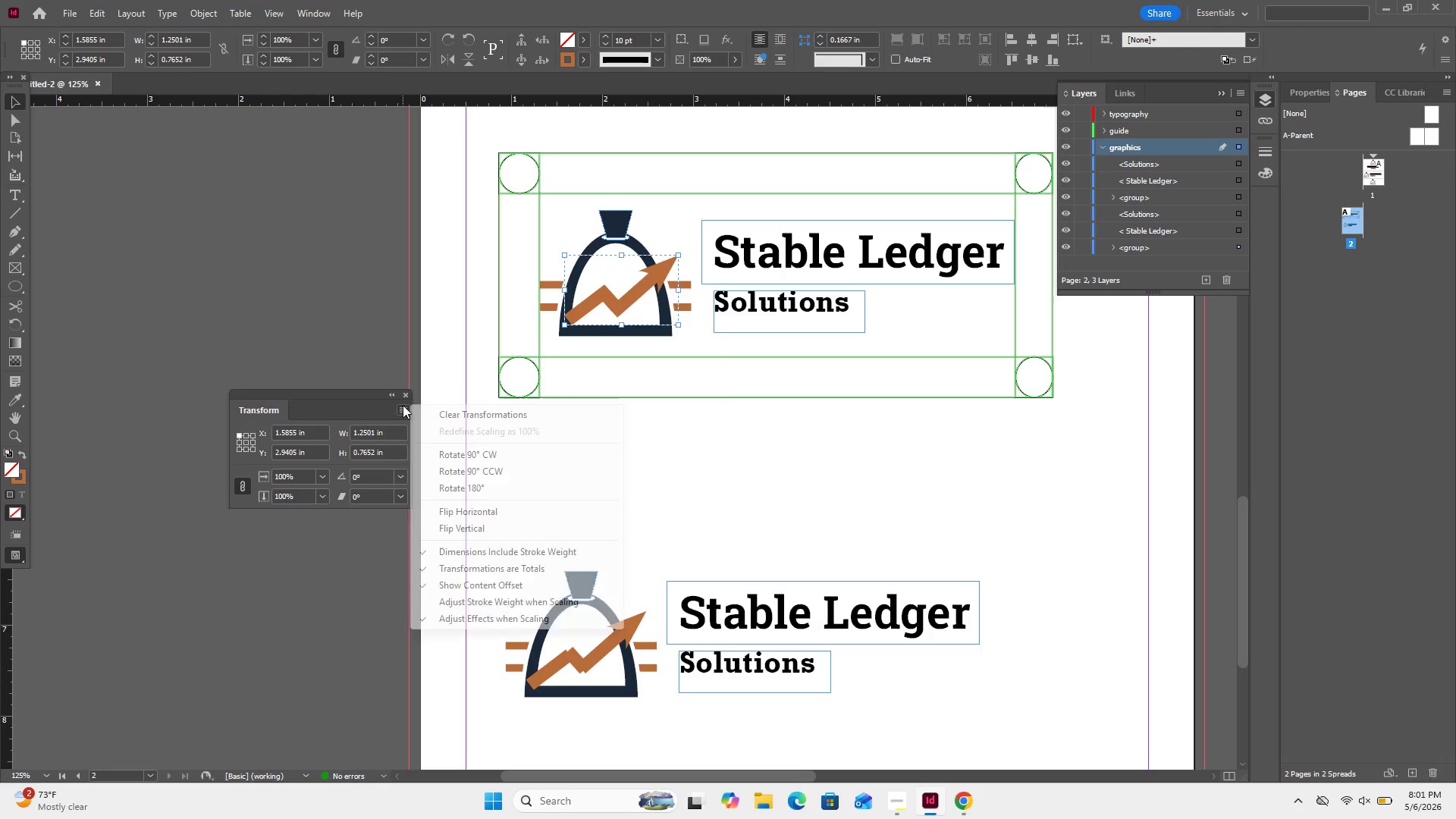 
left_click([403, 405])
 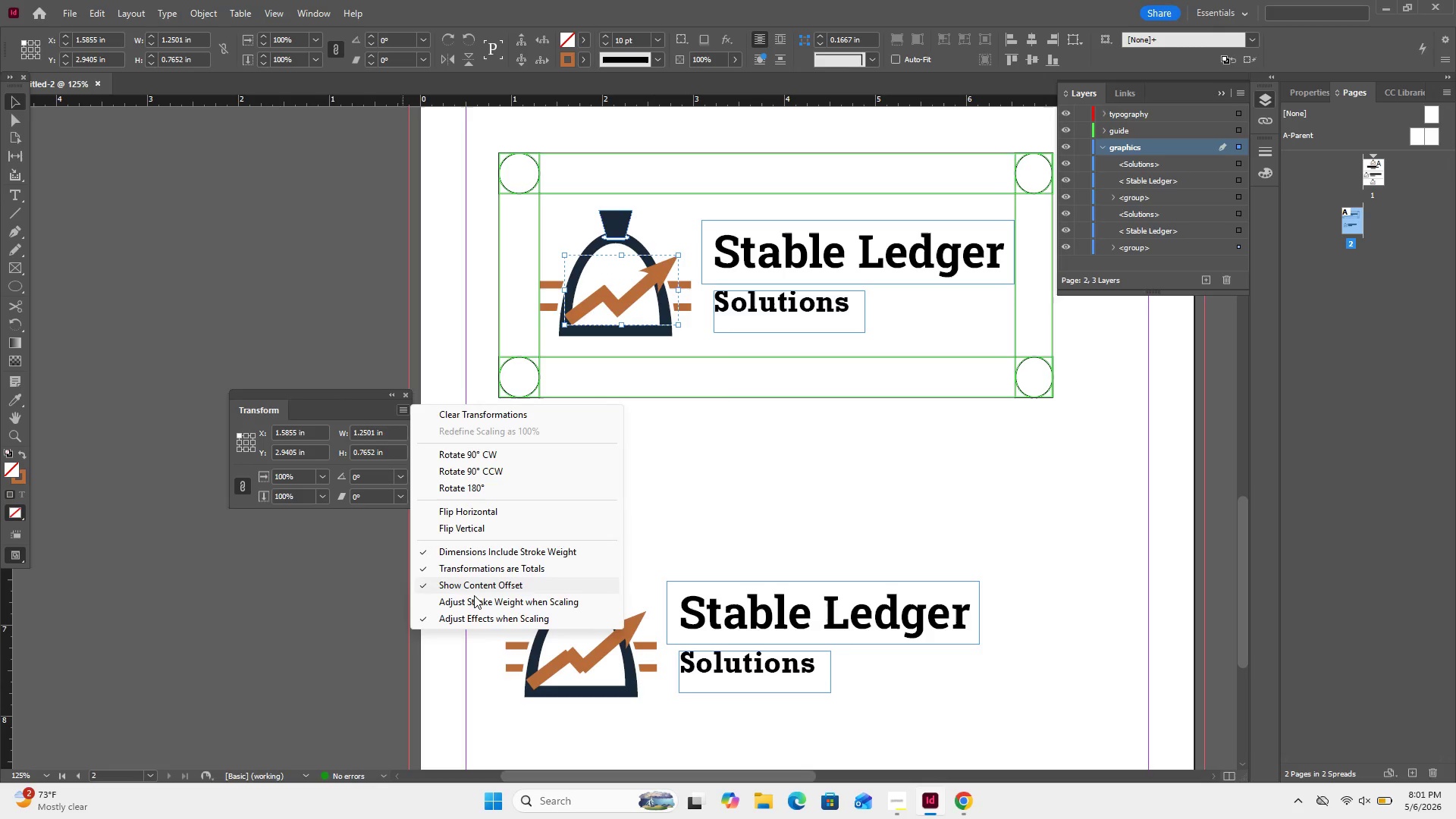 
left_click([474, 598])
 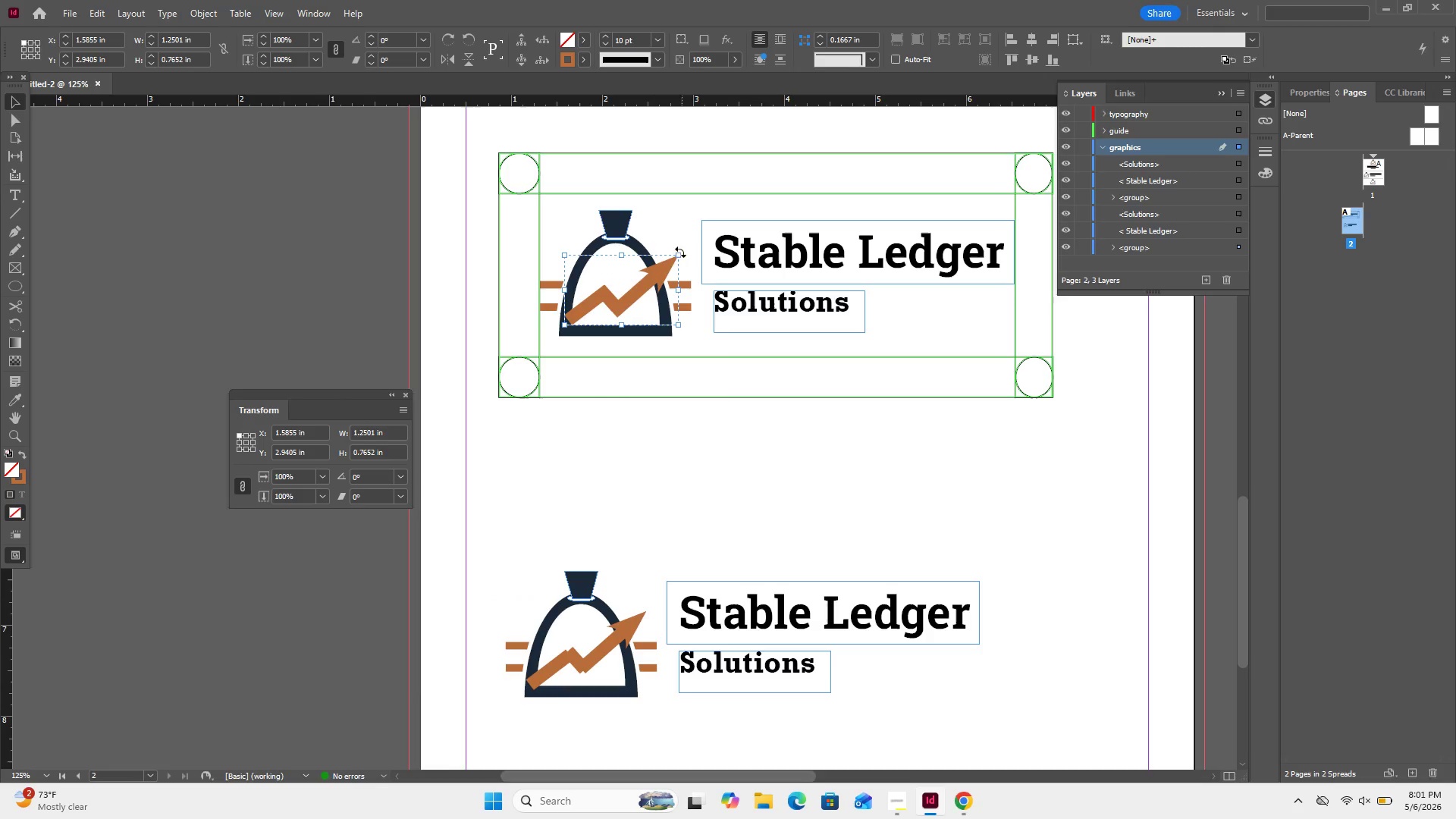 
left_click_drag(start_coordinate=[677, 254], to_coordinate=[631, 288])
 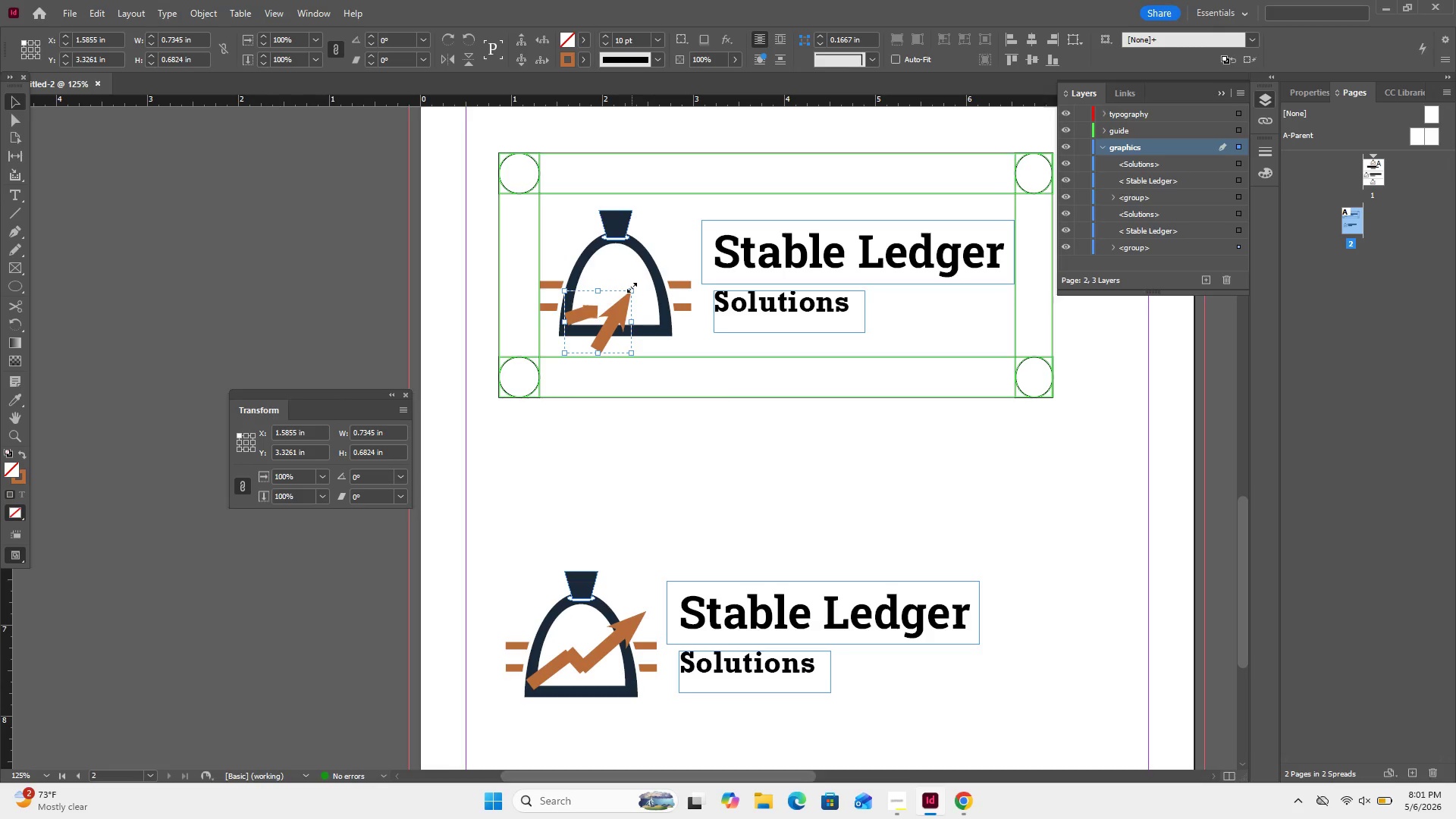 
key(Control+Z)
 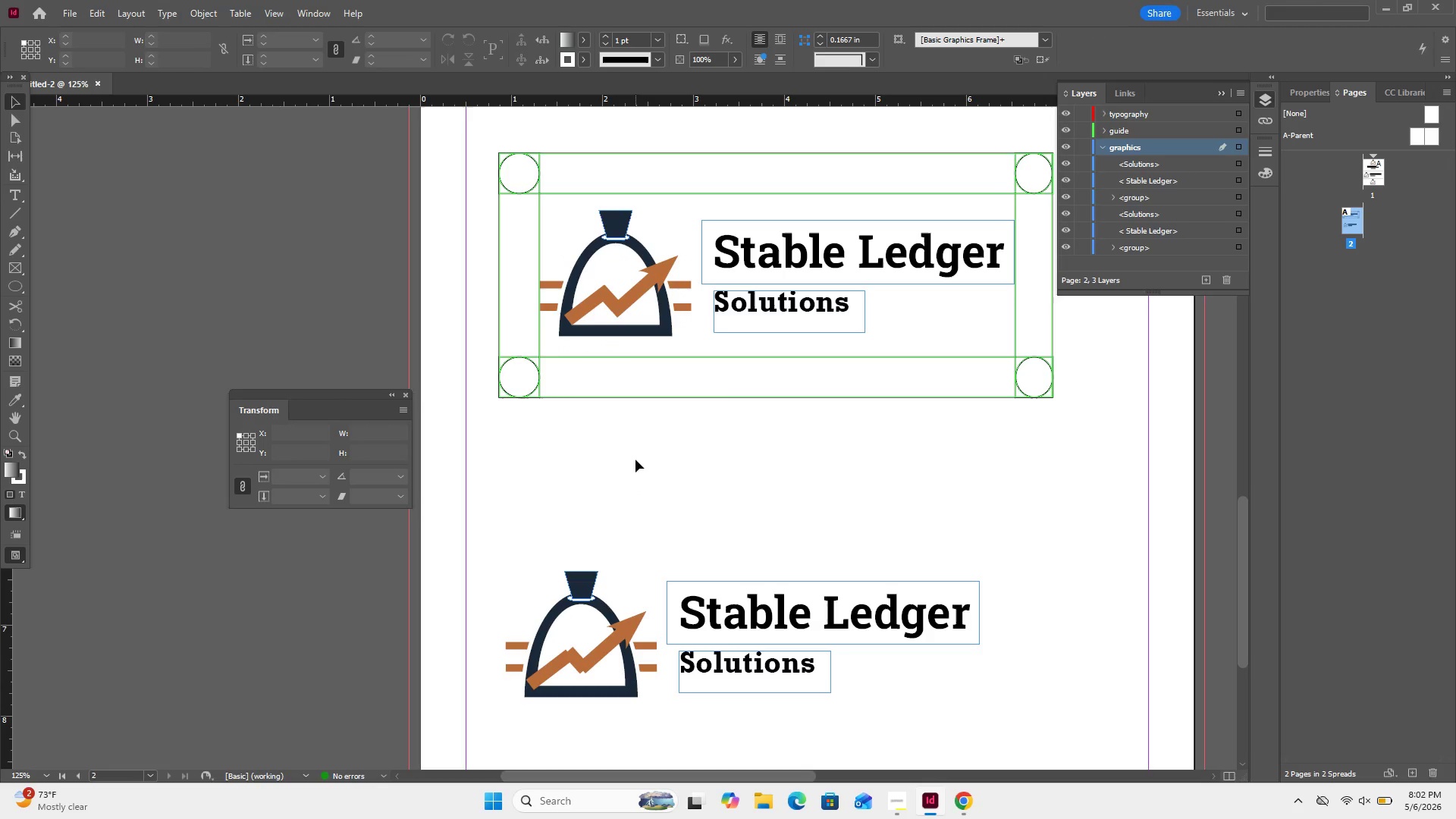 
wait(15.34)
 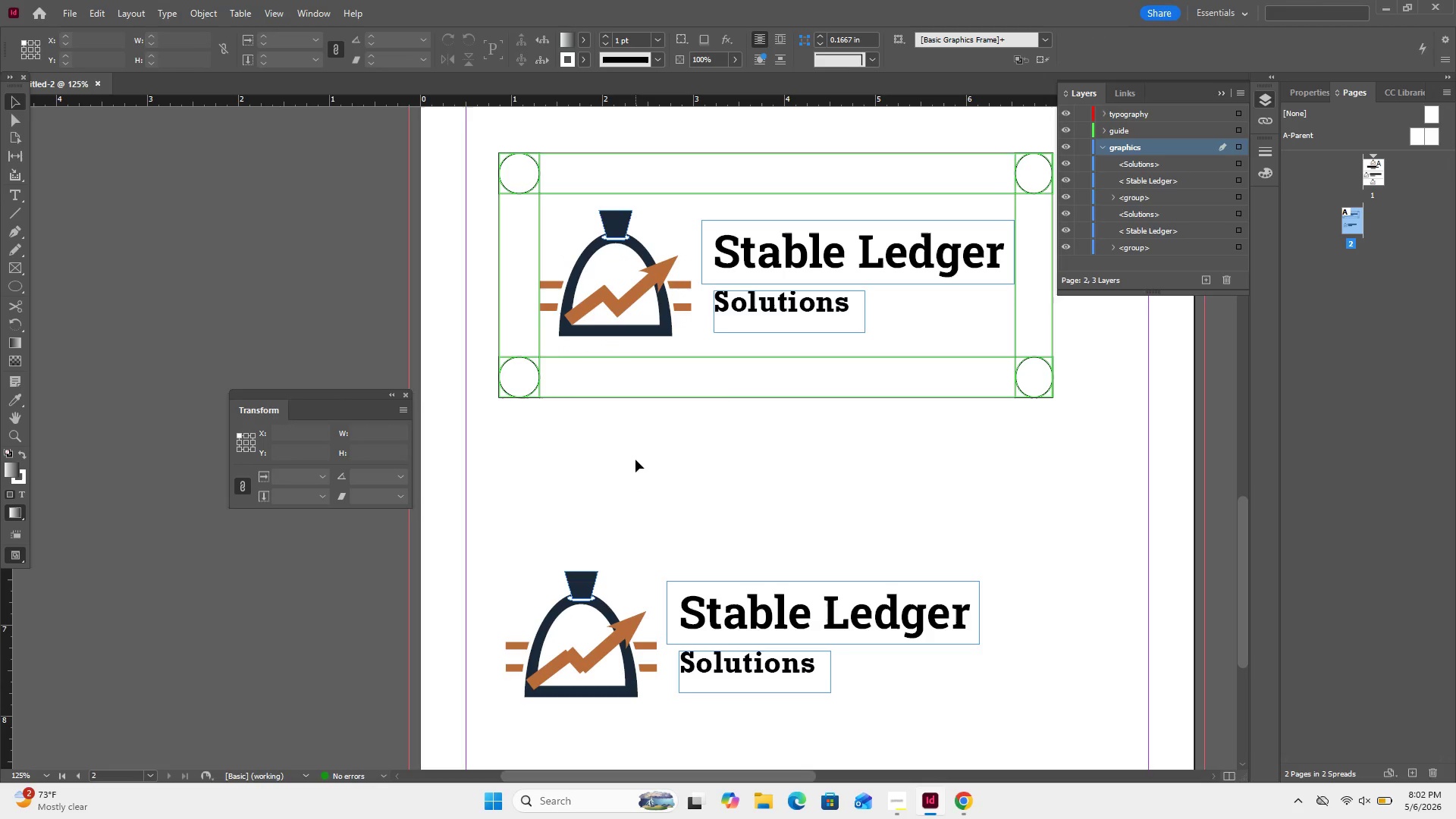 
double_click([645, 279])
 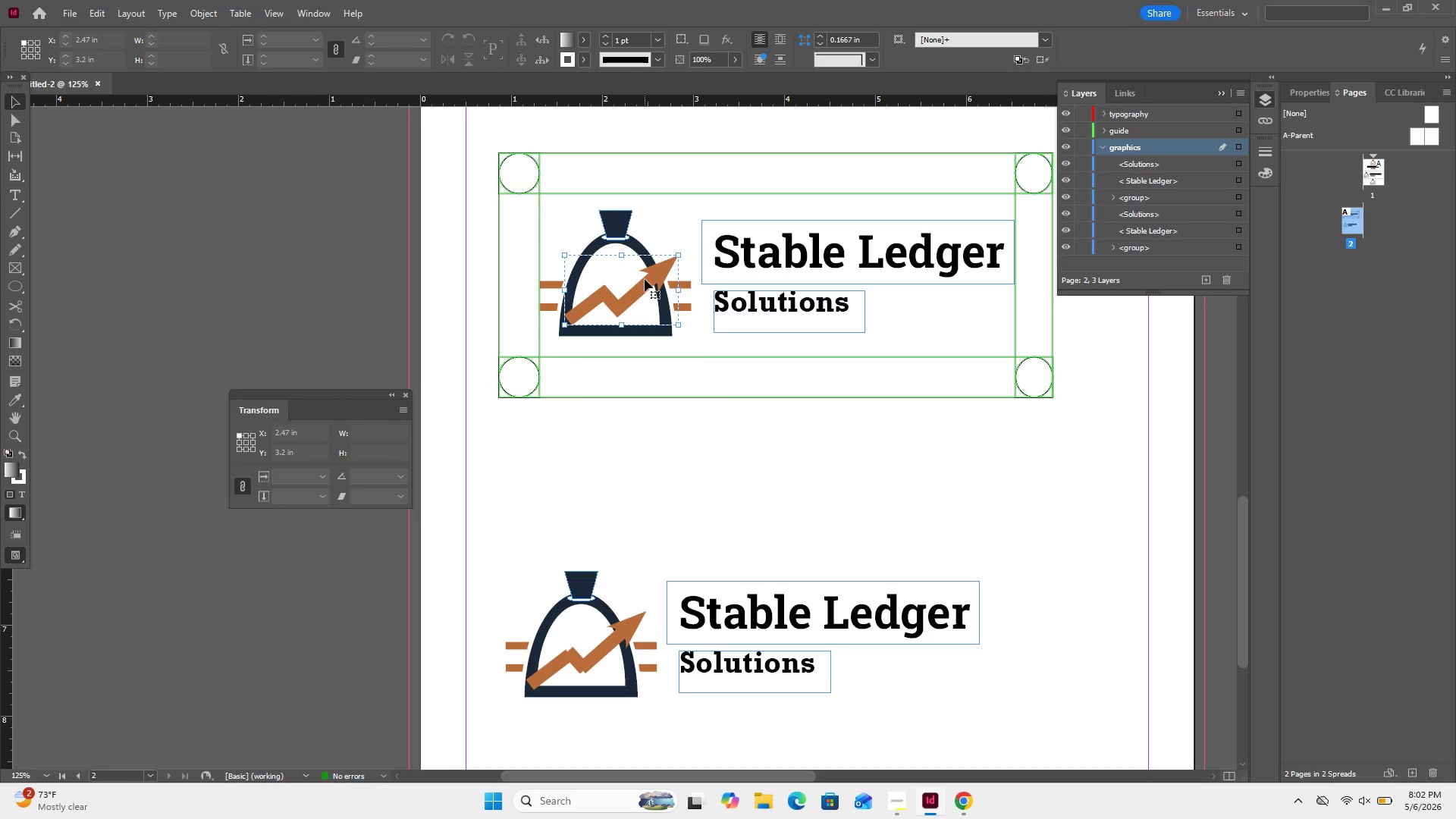 
triple_click([645, 279])
 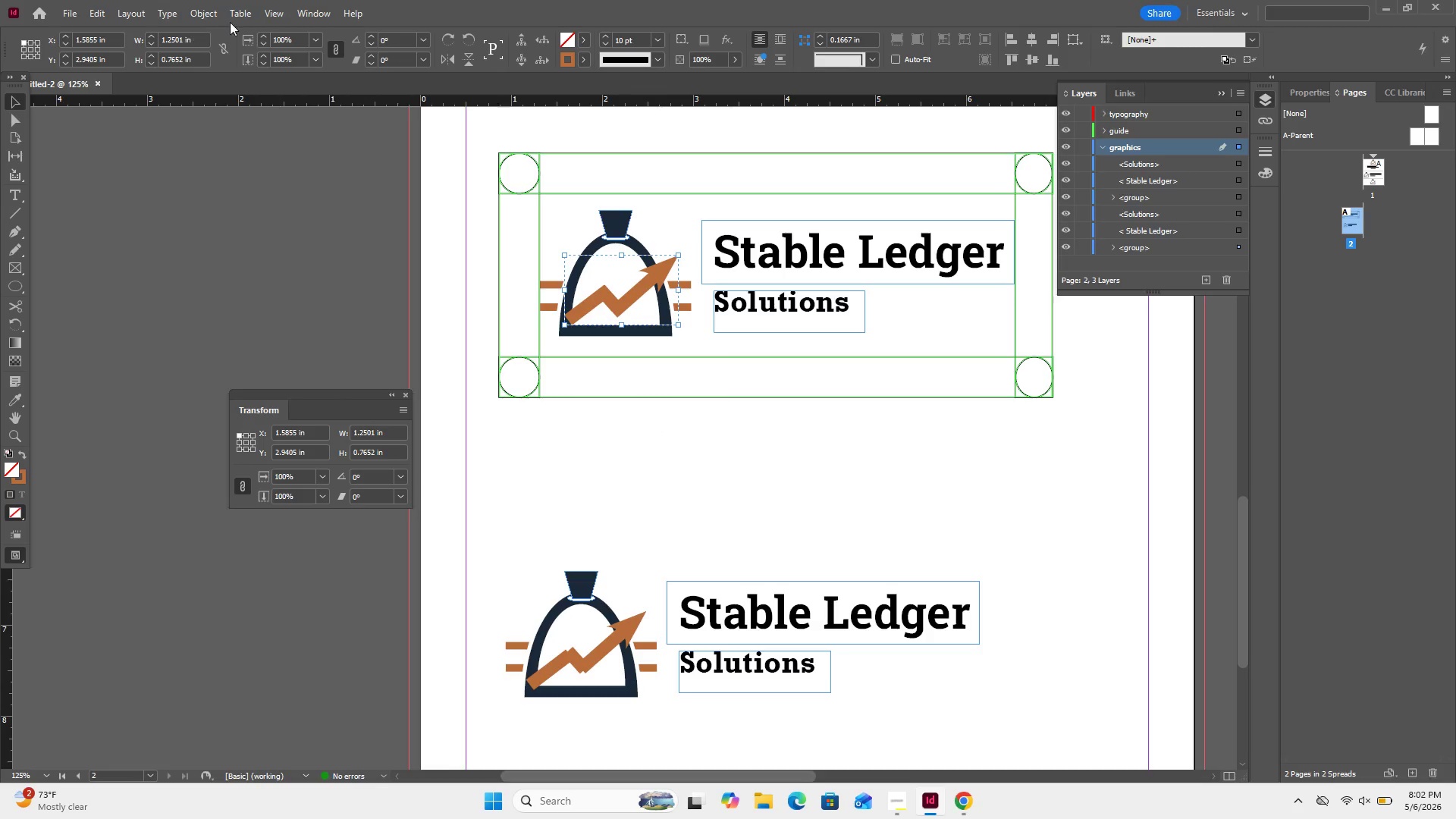 
wait(7.45)
 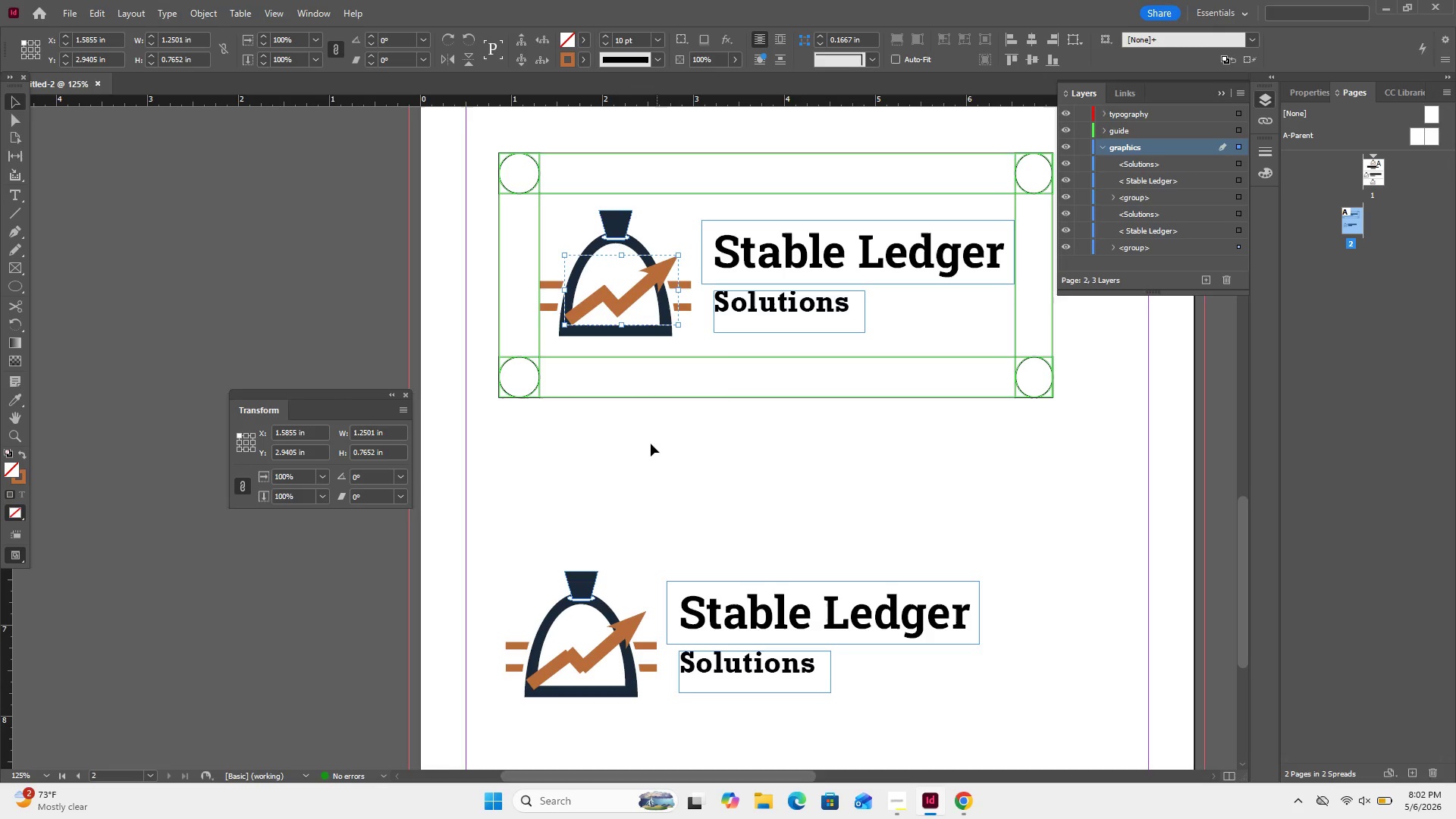 
left_click([314, 1])
 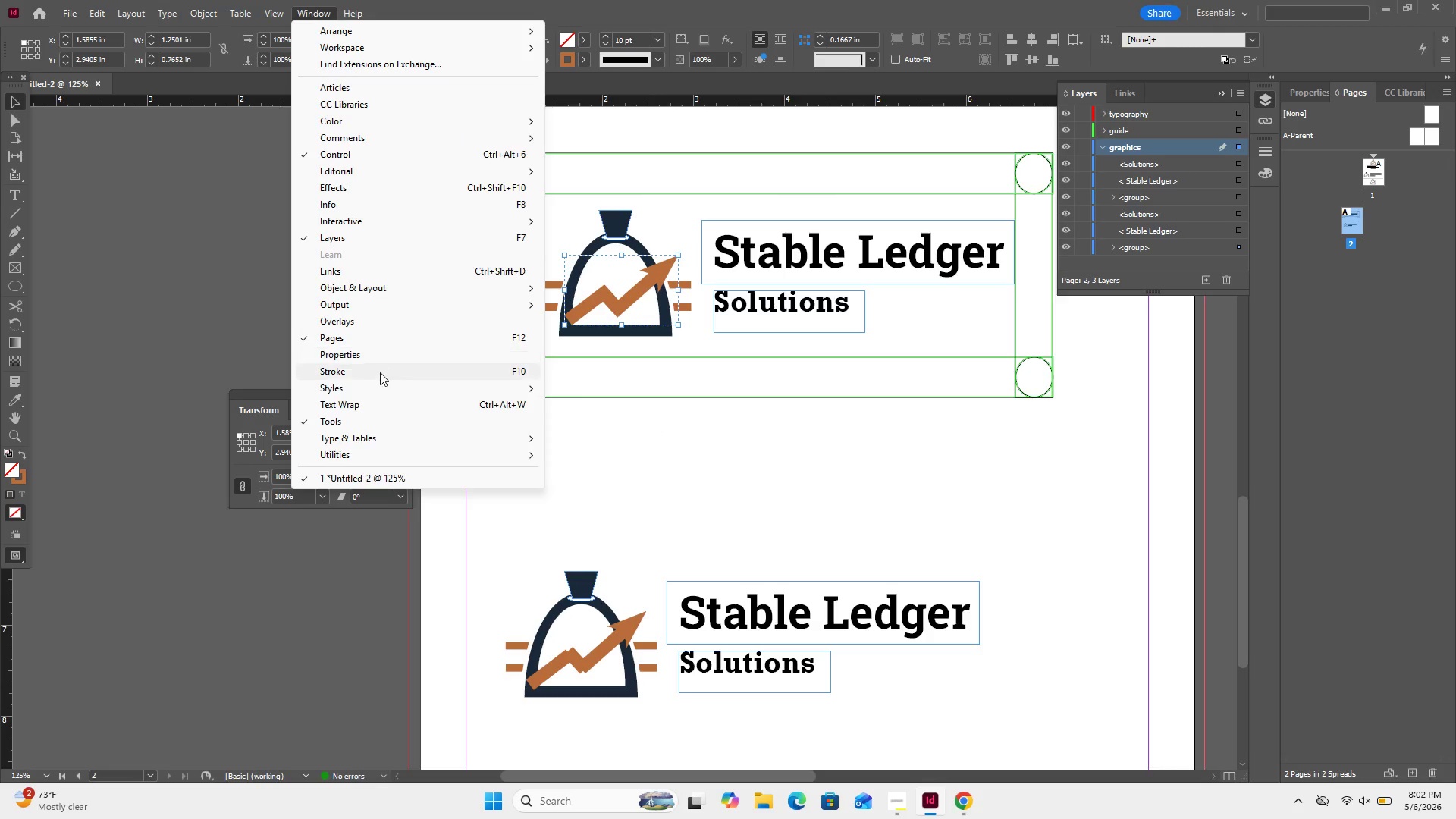 
left_click([379, 373])
 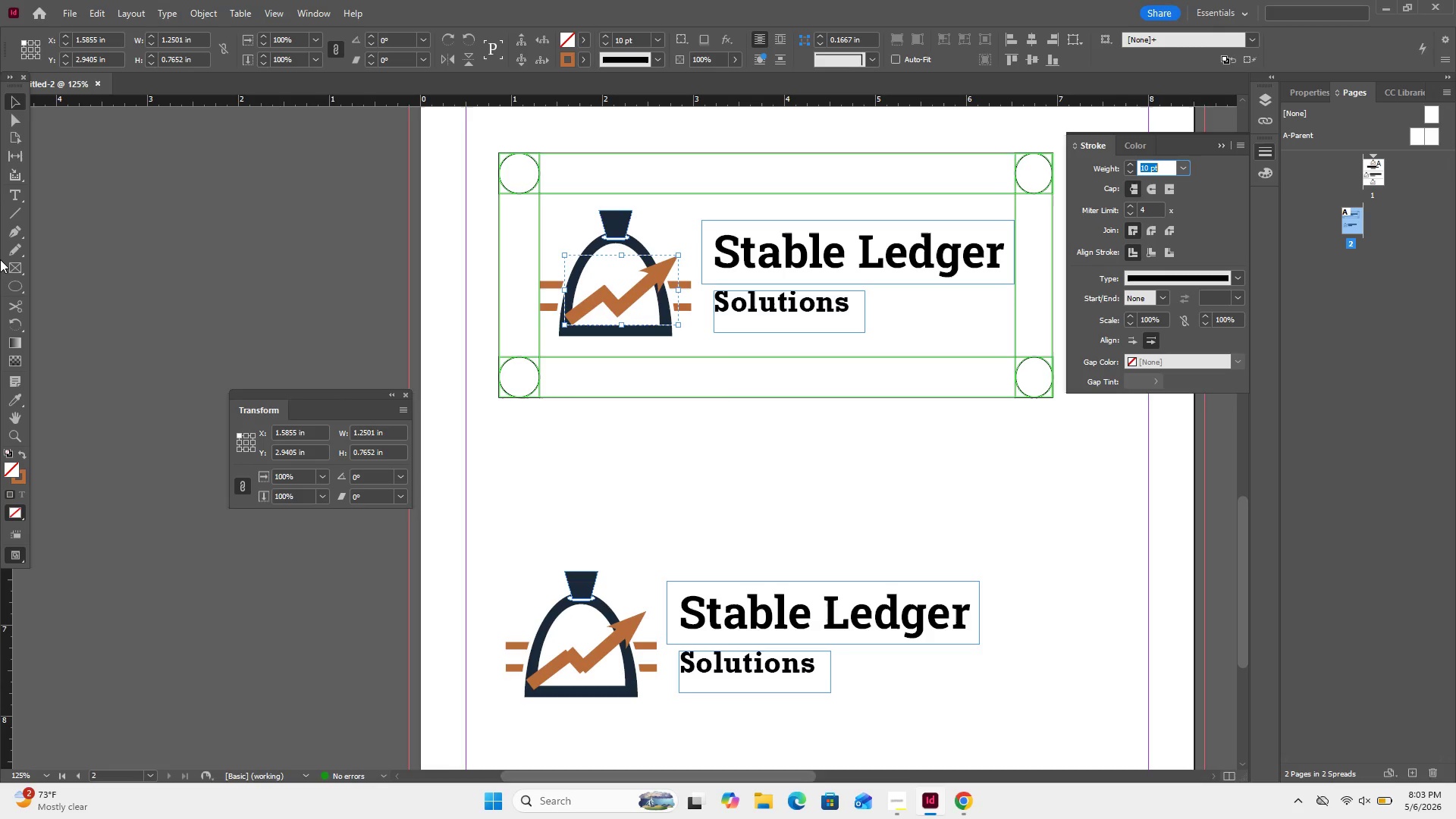 
wait(44.53)
 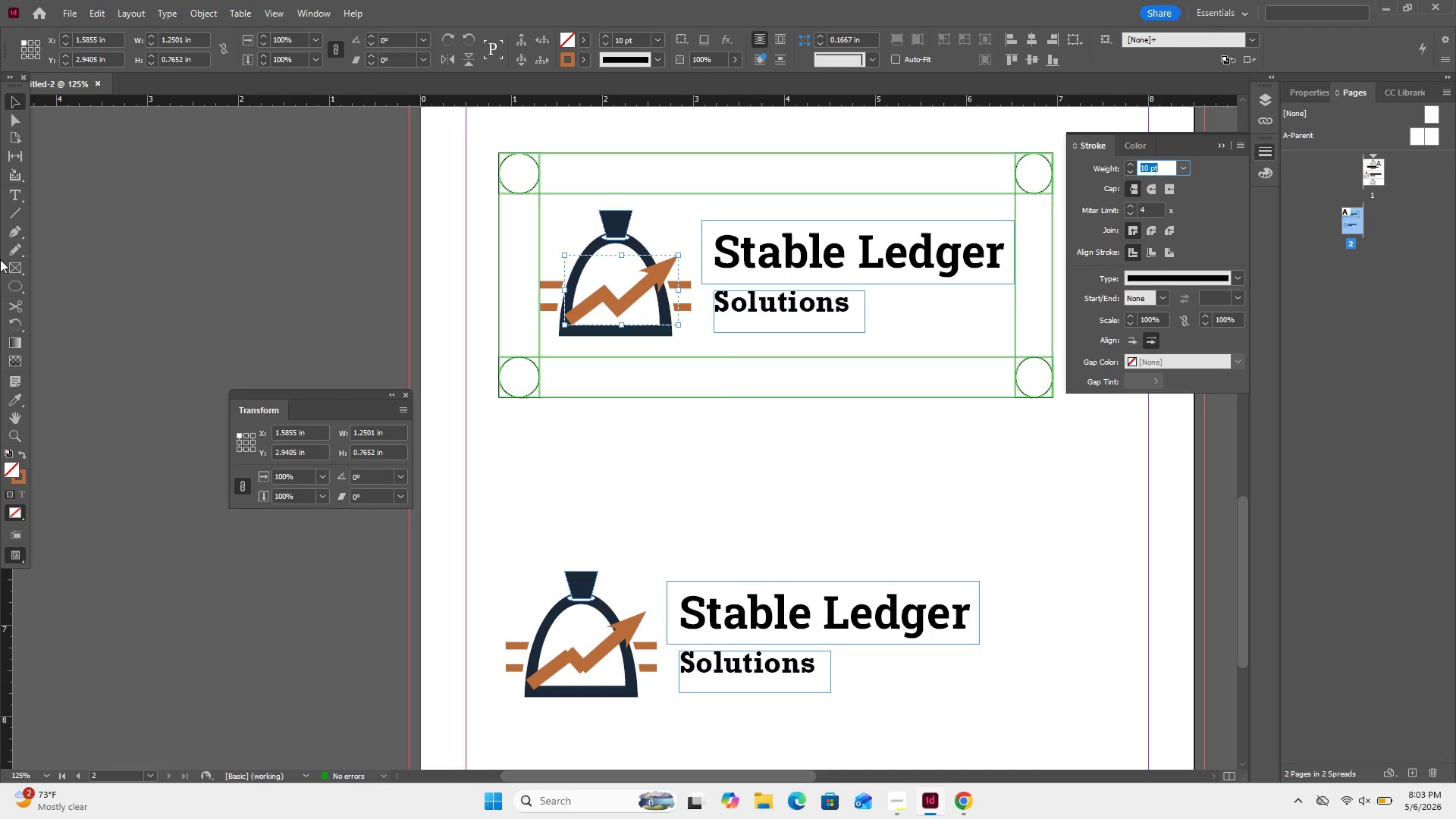 
left_click([215, 12])
 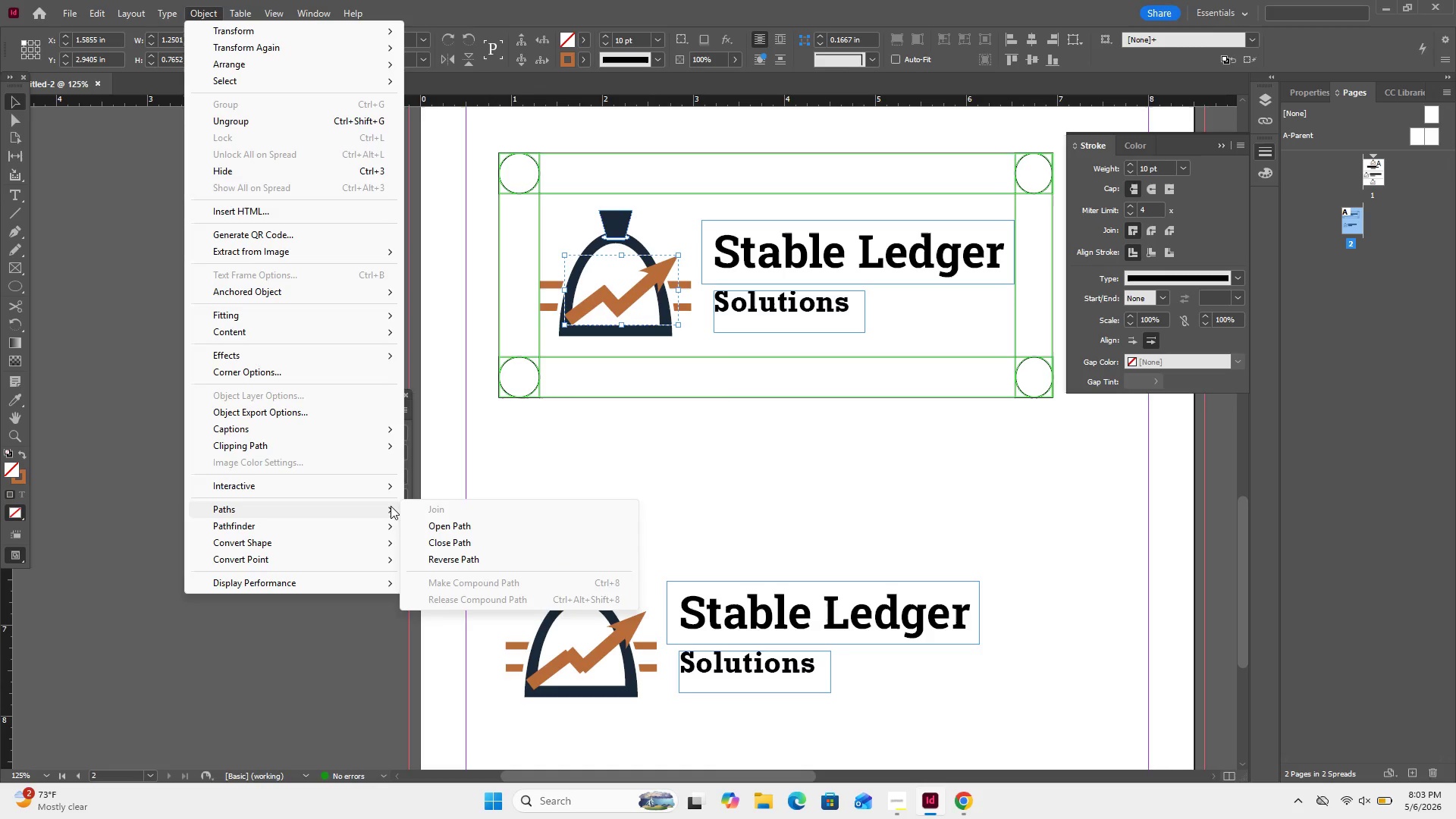 
wait(19.8)
 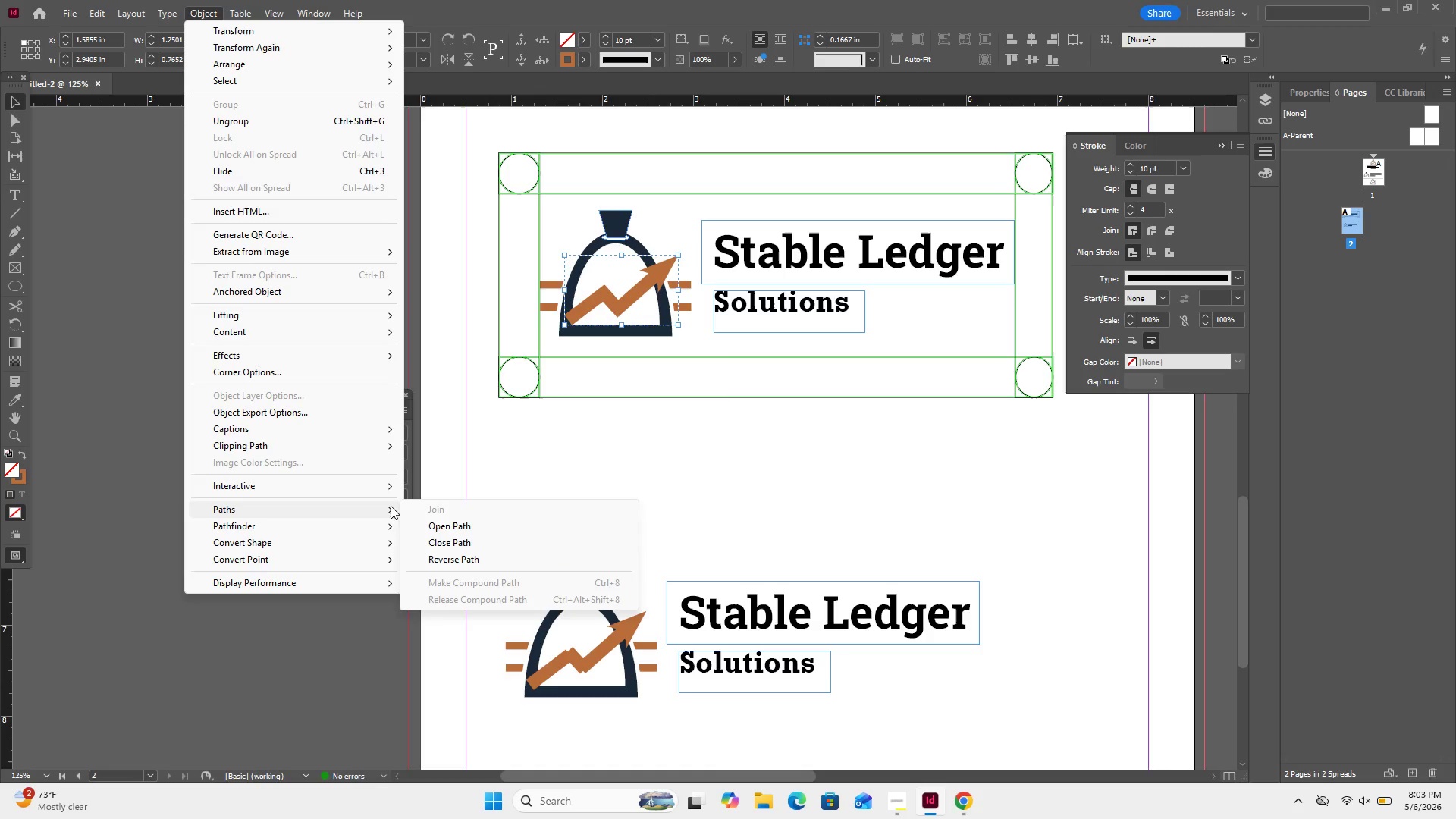 
double_click([487, 465])
 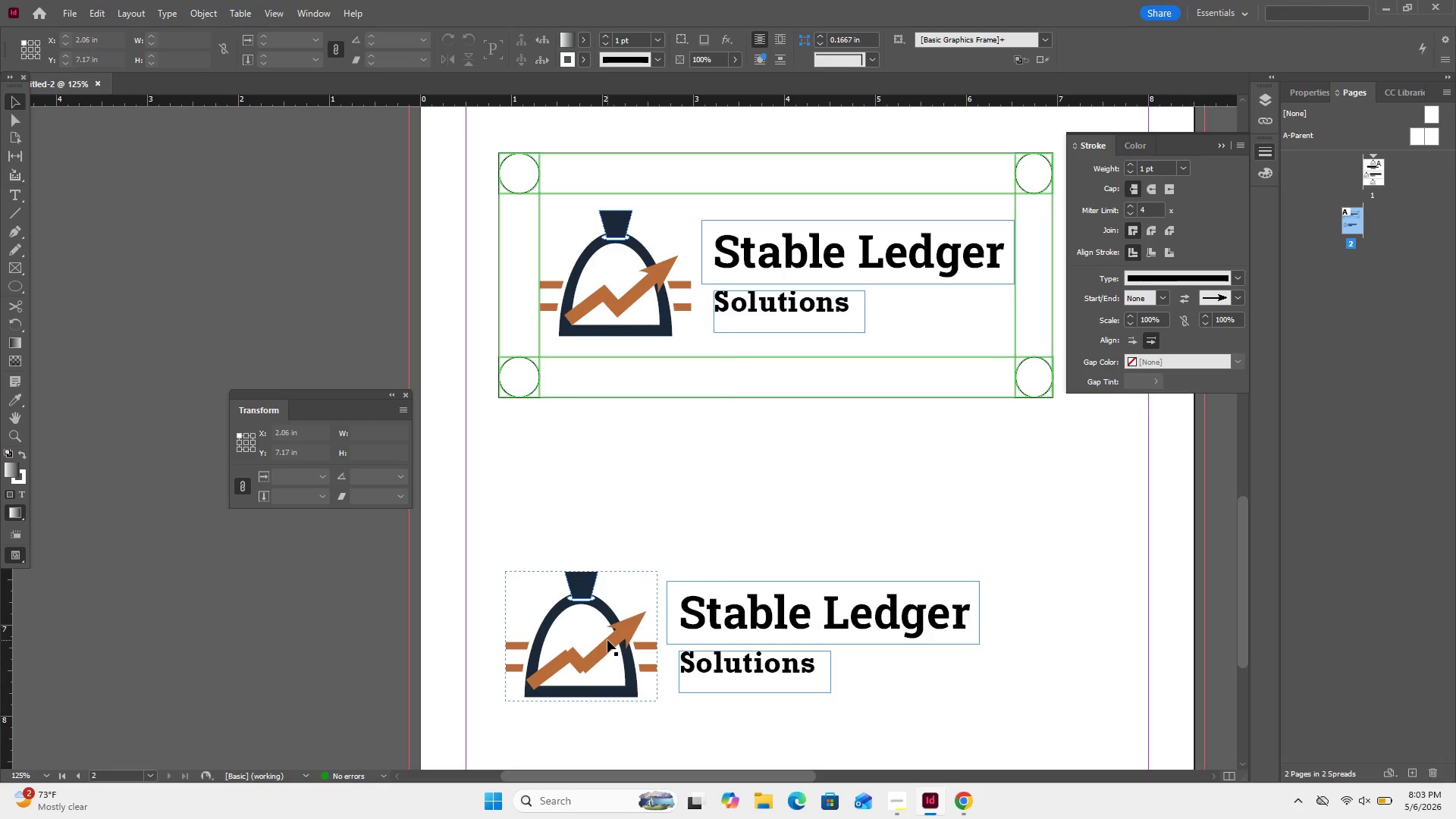 
double_click([607, 640])
 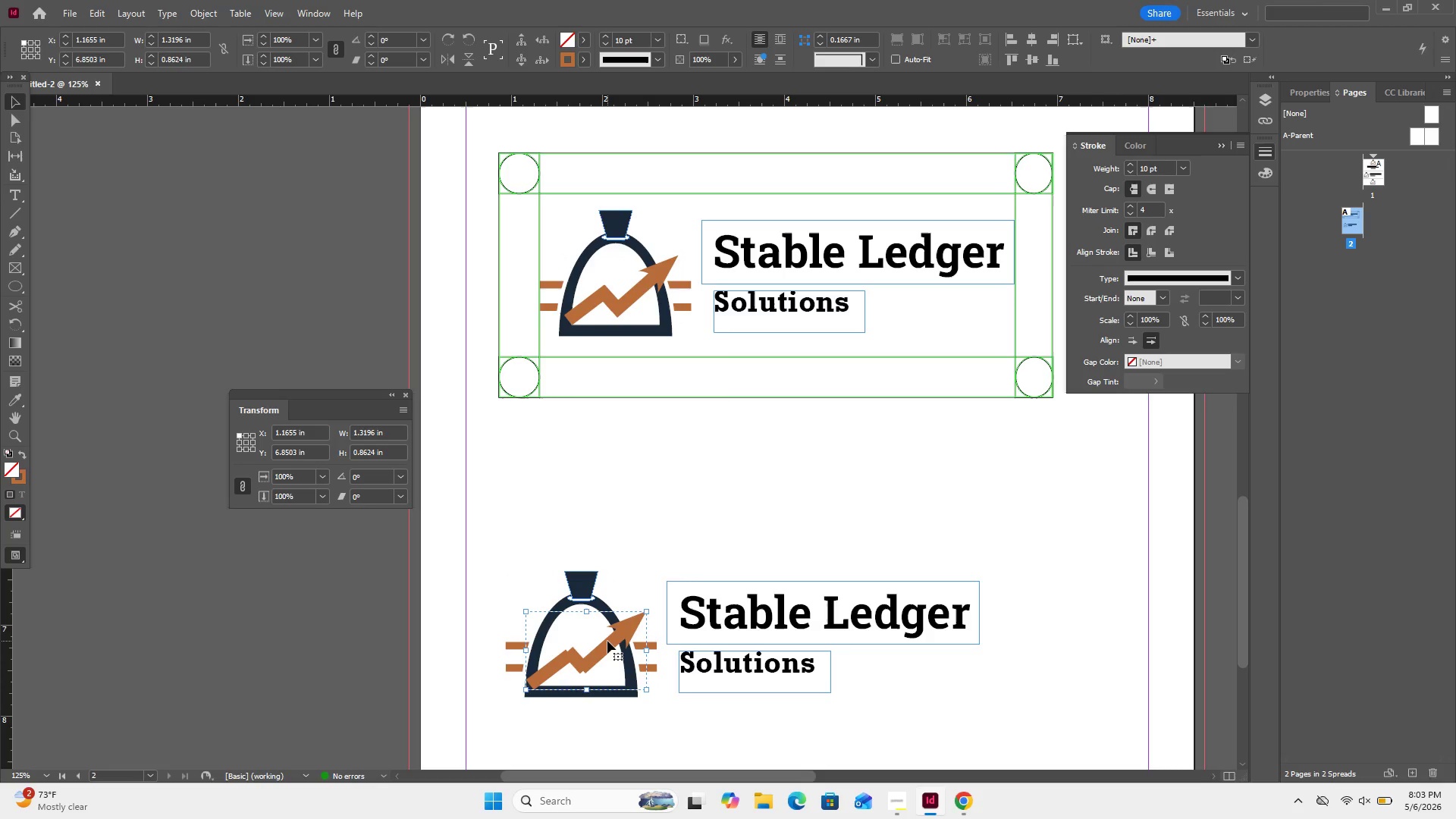 
double_click([607, 642])
 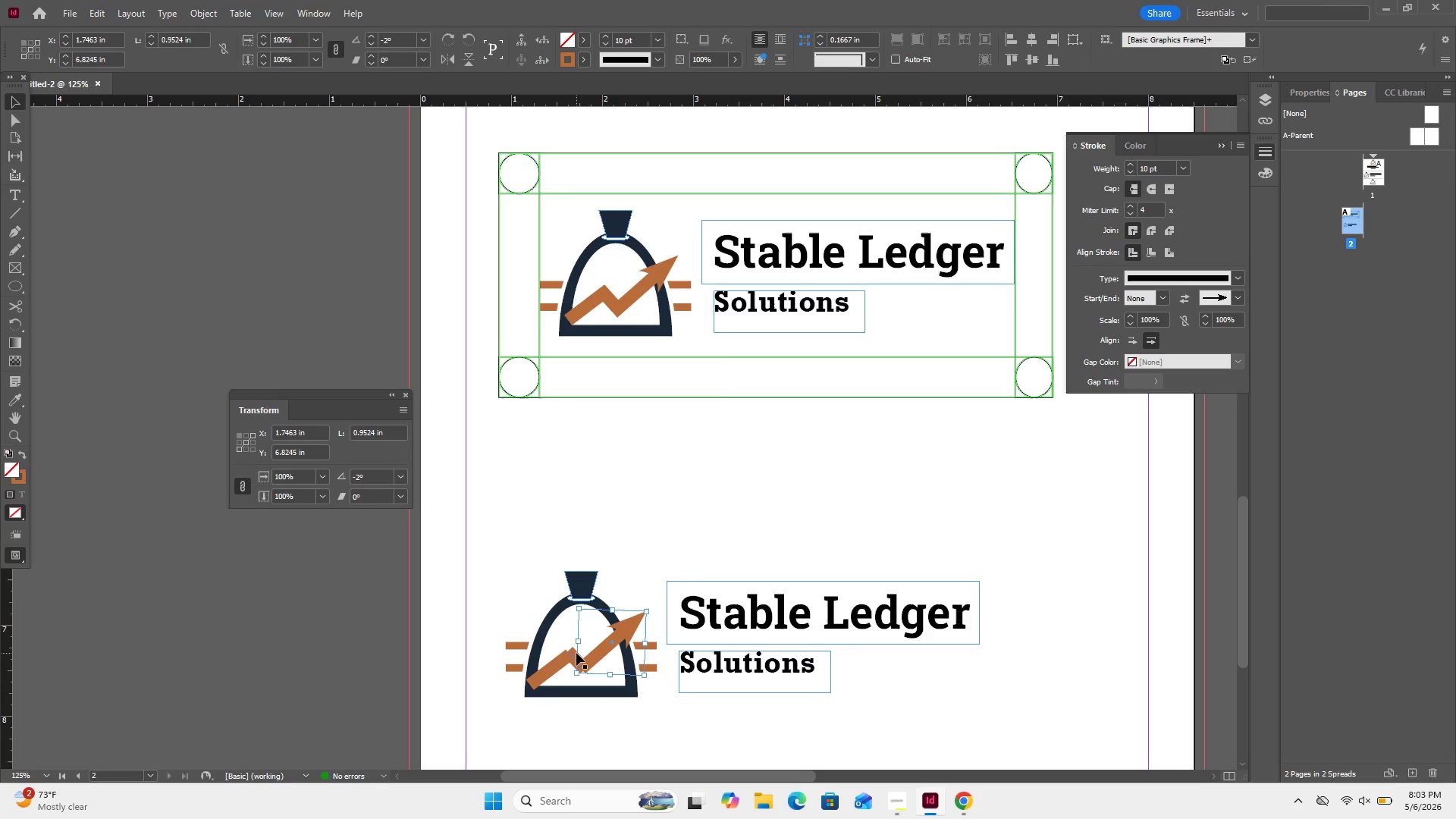 
left_click_drag(start_coordinate=[560, 635], to_coordinate=[576, 658])
 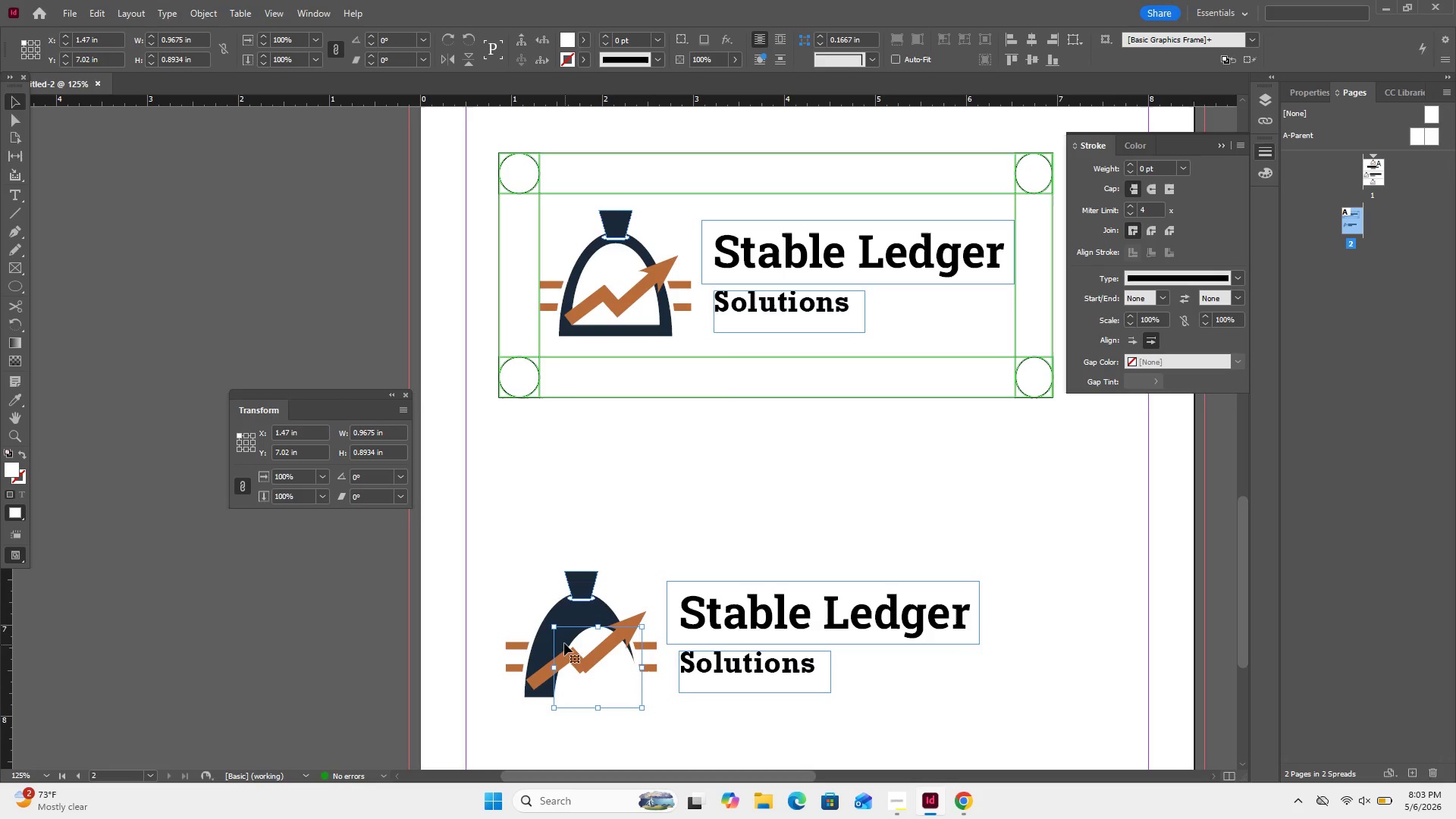 
key(Control+Z)
 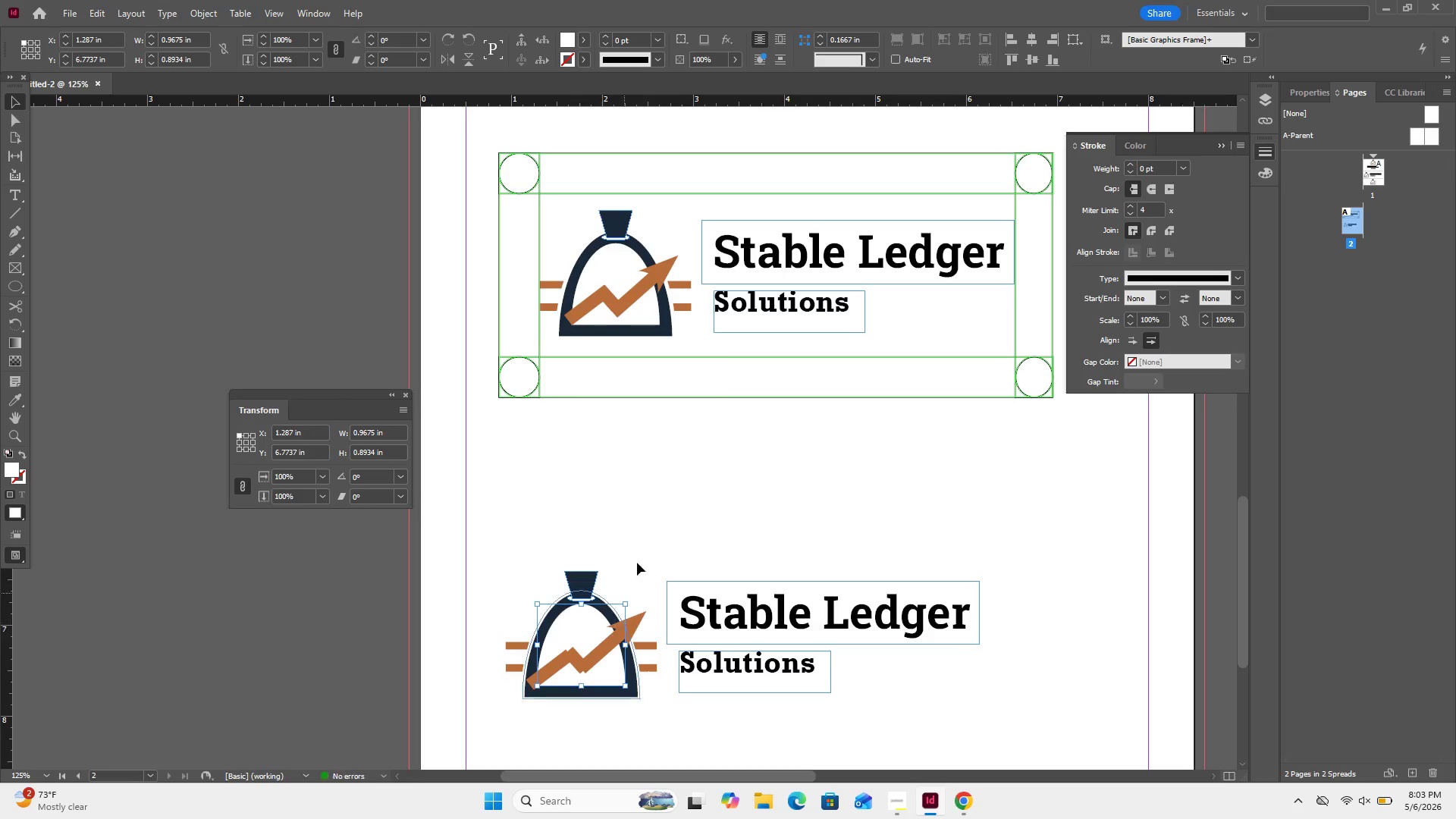 
left_click_drag(start_coordinate=[641, 550], to_coordinate=[646, 554])
 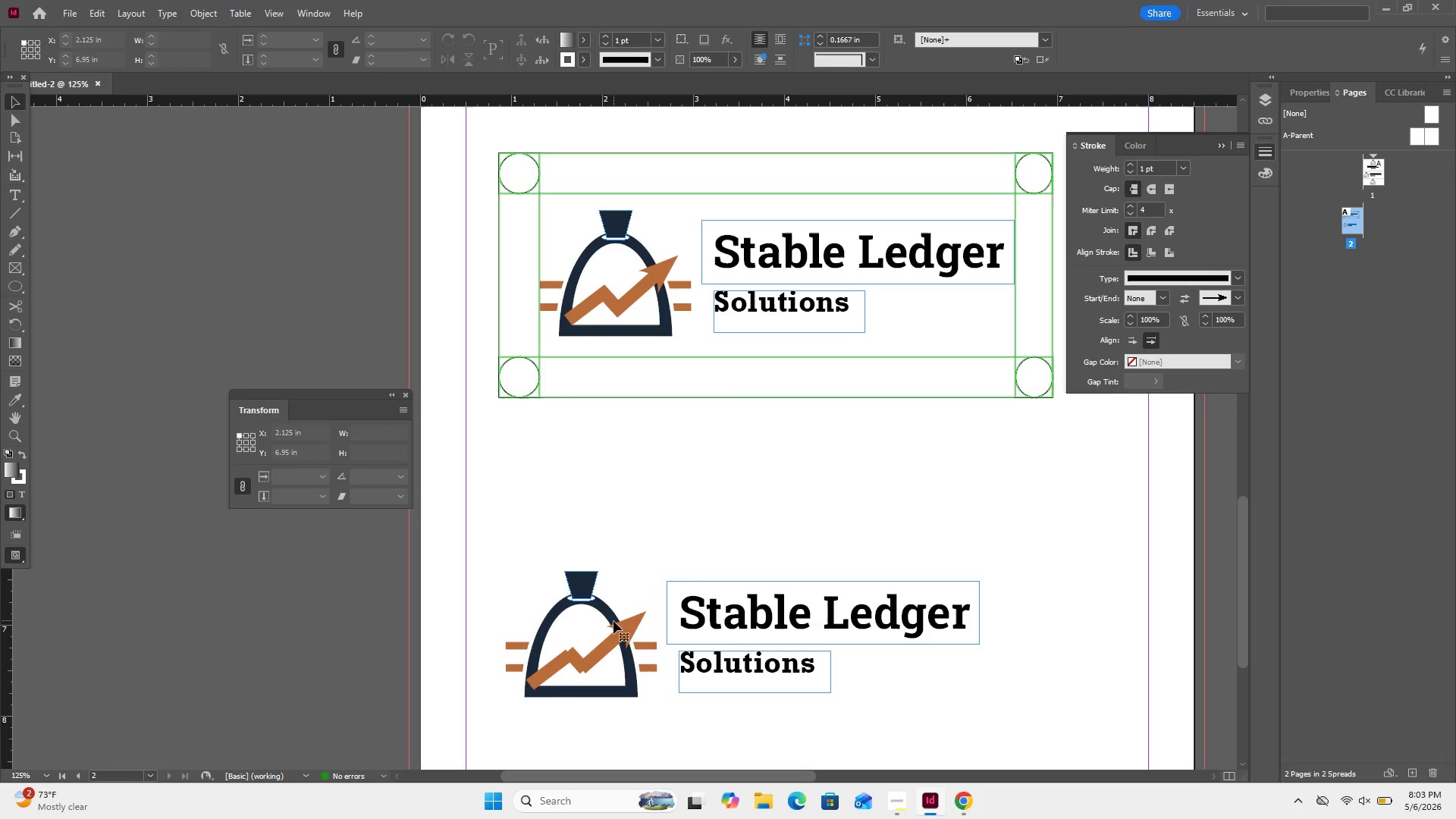 
double_click([613, 621])
 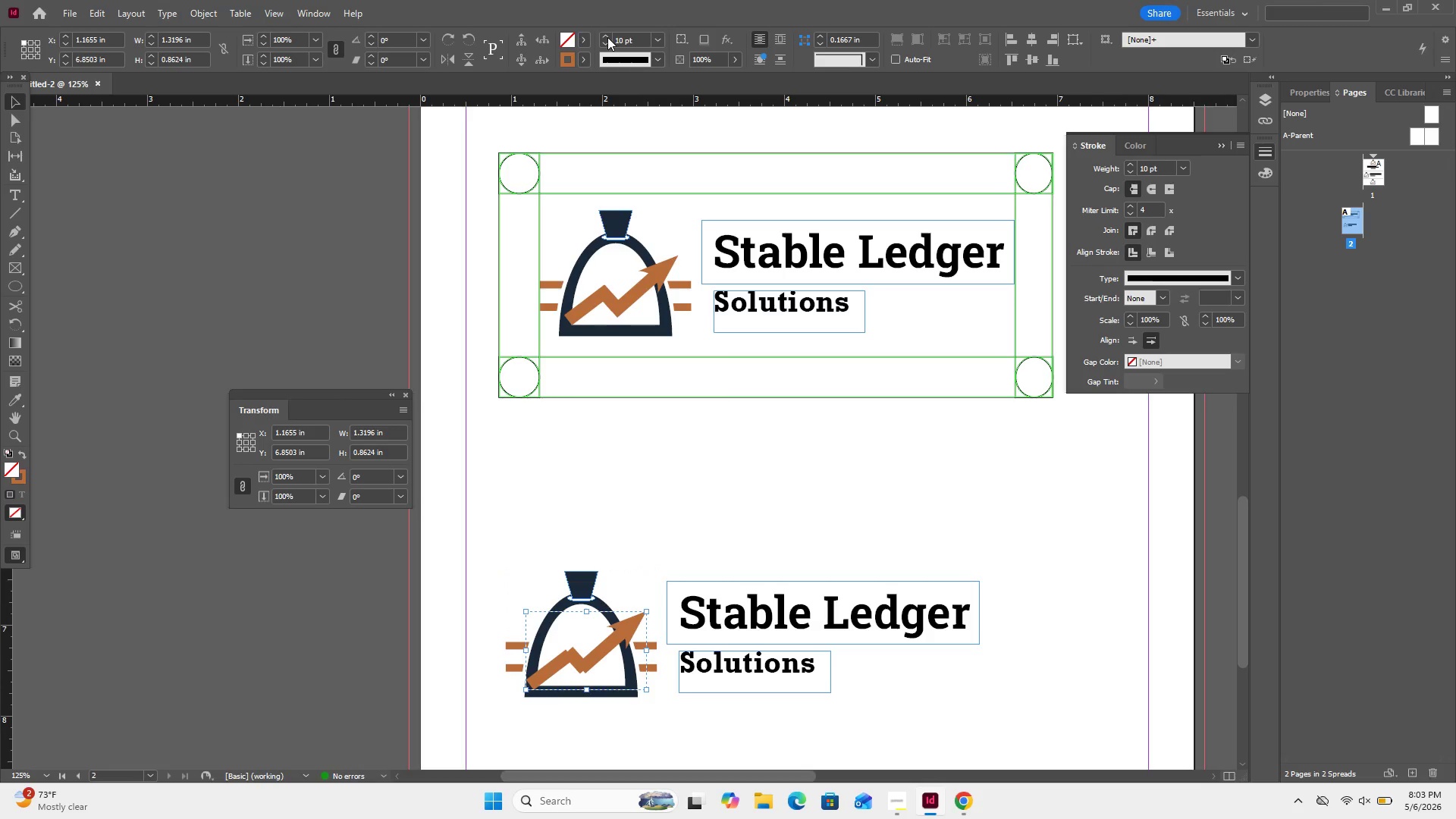 
left_click([607, 44])
 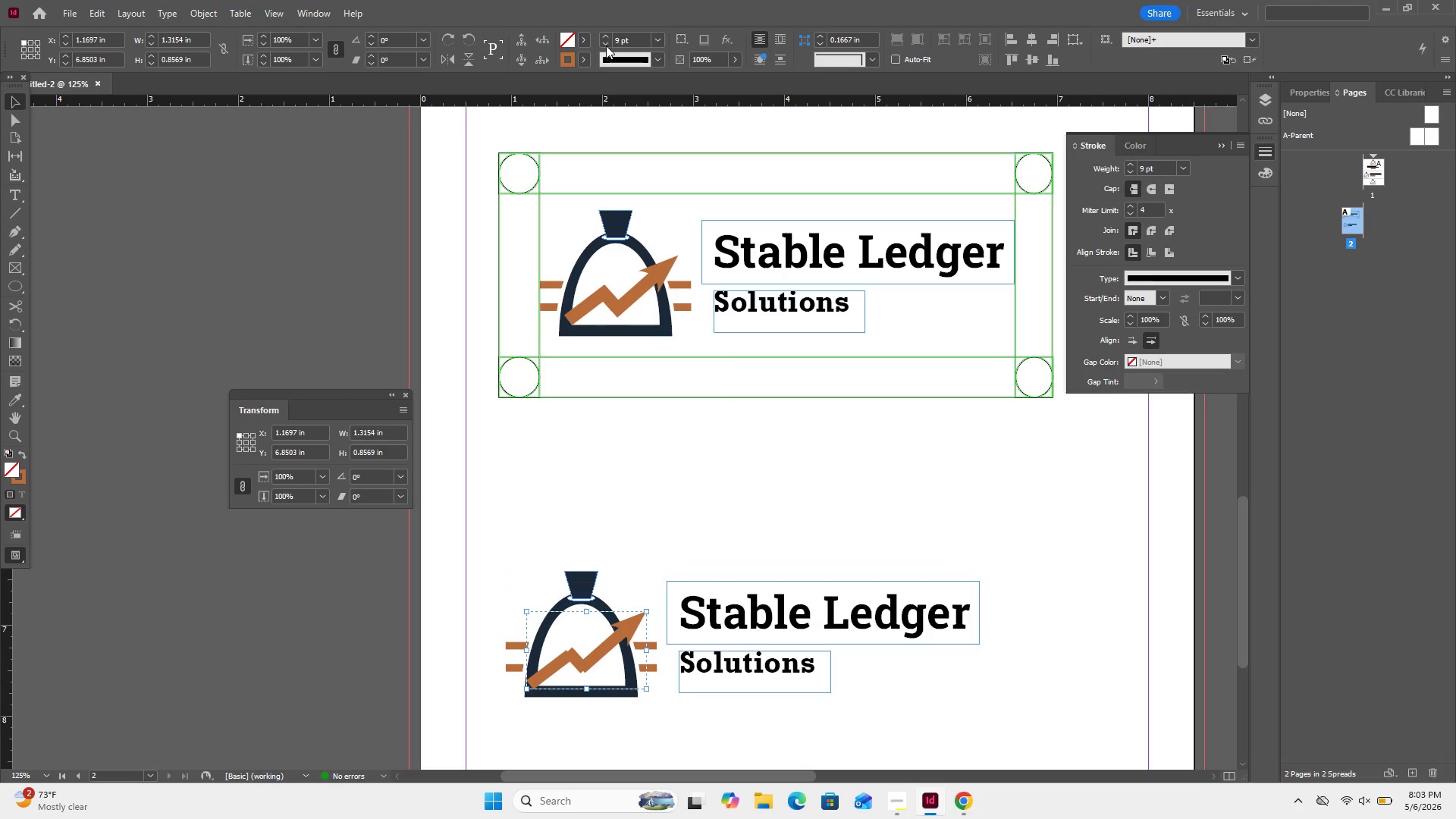 
double_click([606, 45])
 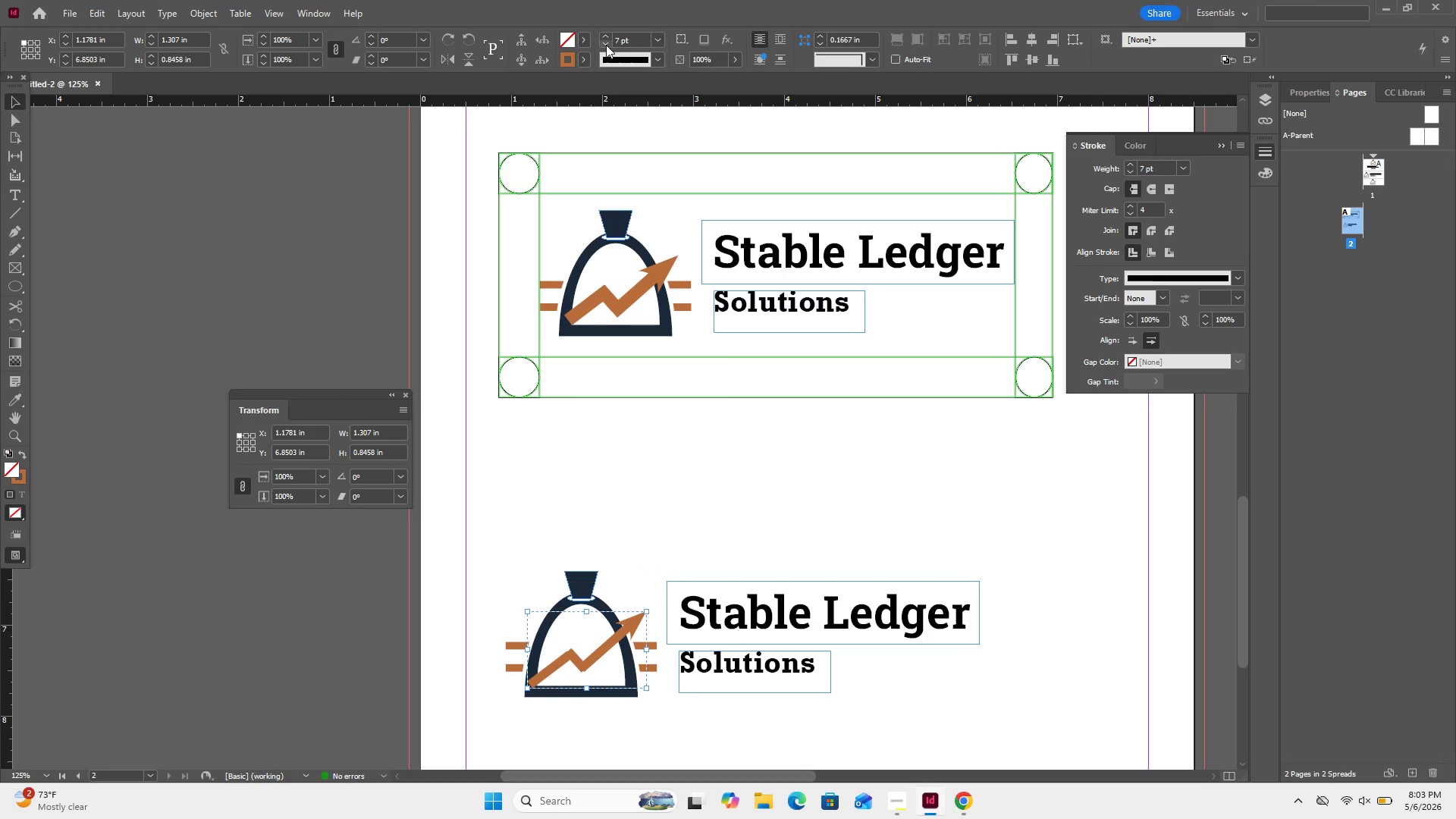 
left_click([606, 45])
 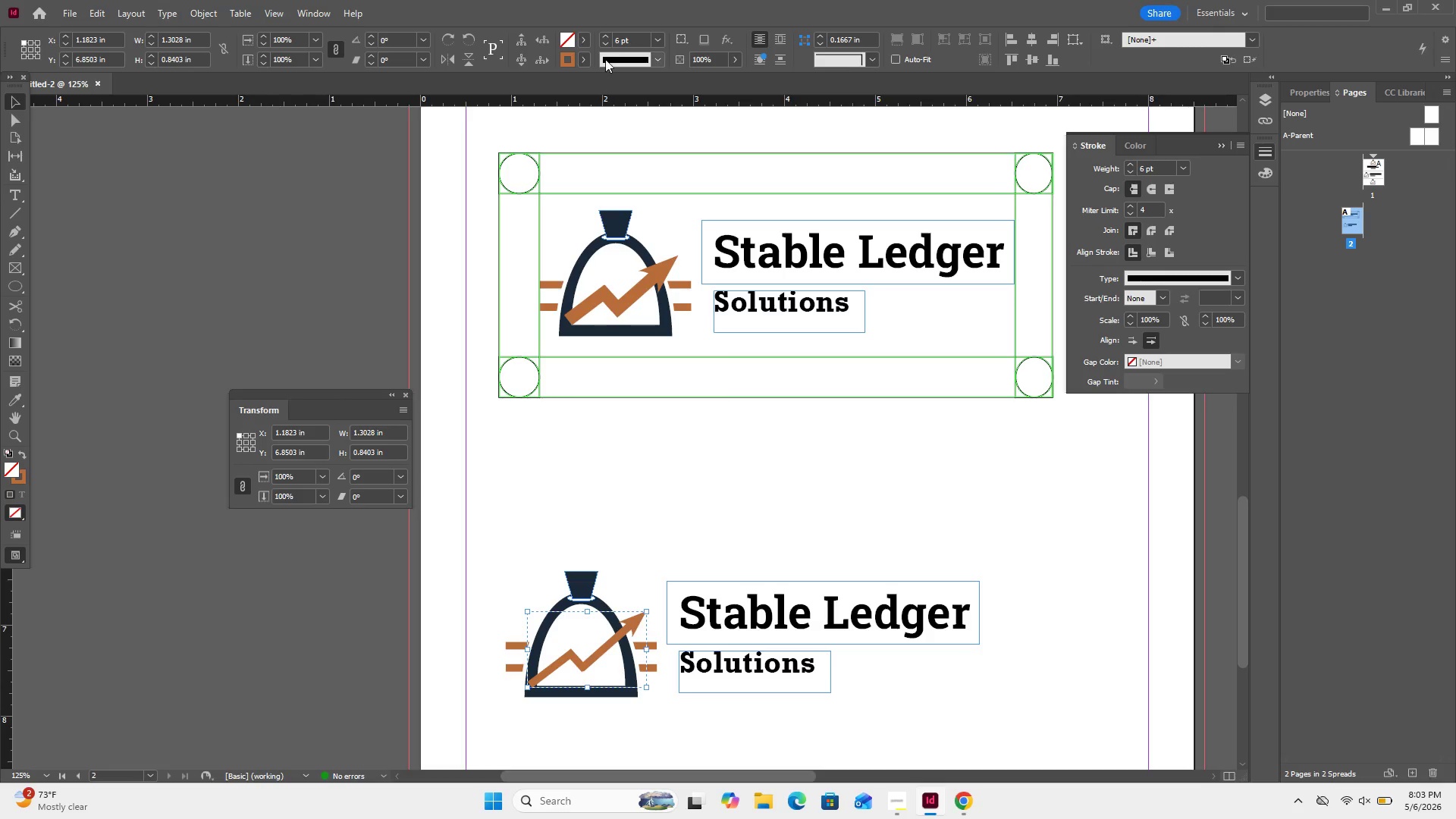 
left_click([603, 38])
 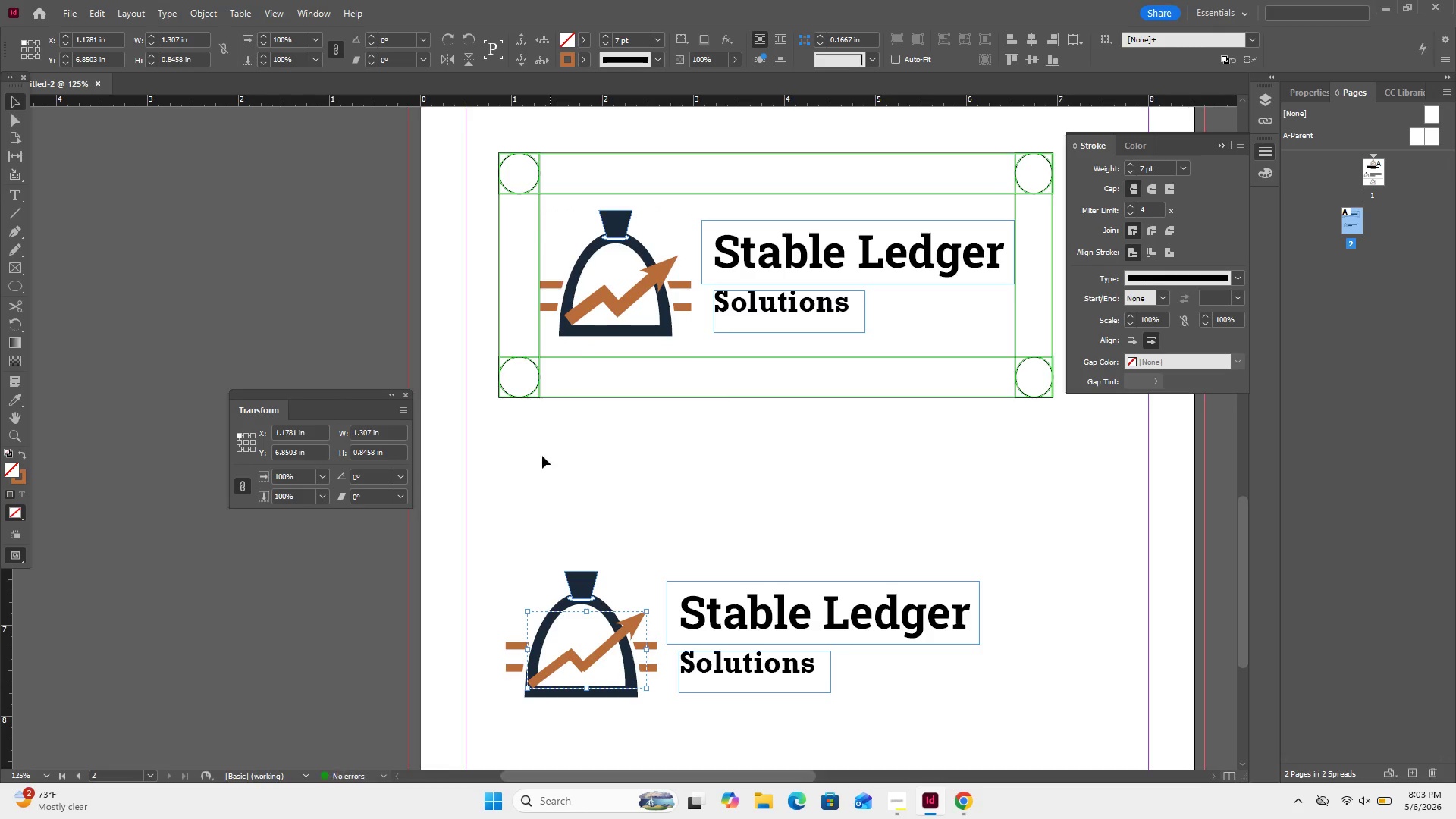 
left_click([538, 468])
 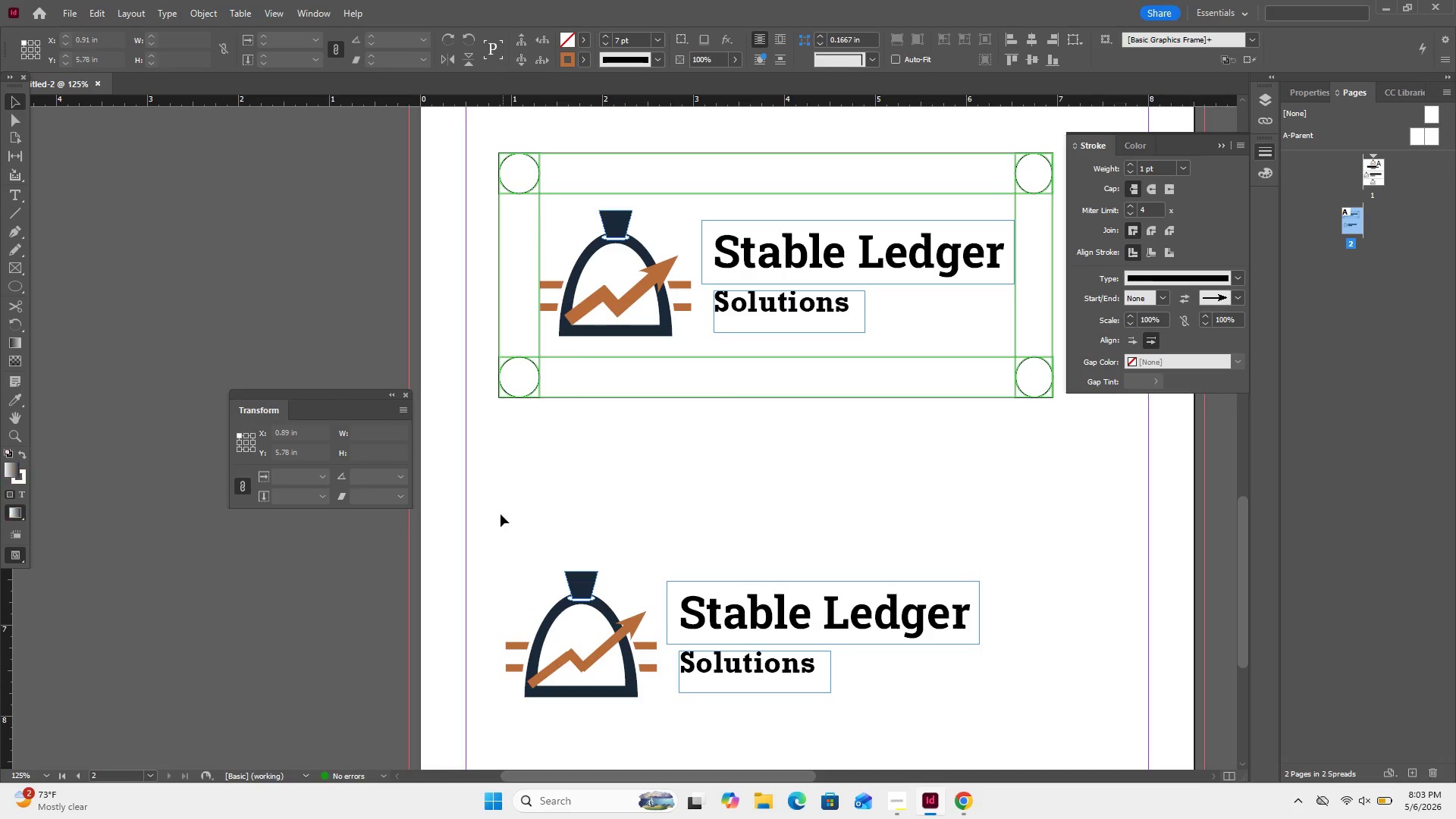 
left_click_drag(start_coordinate=[500, 514], to_coordinate=[974, 714])
 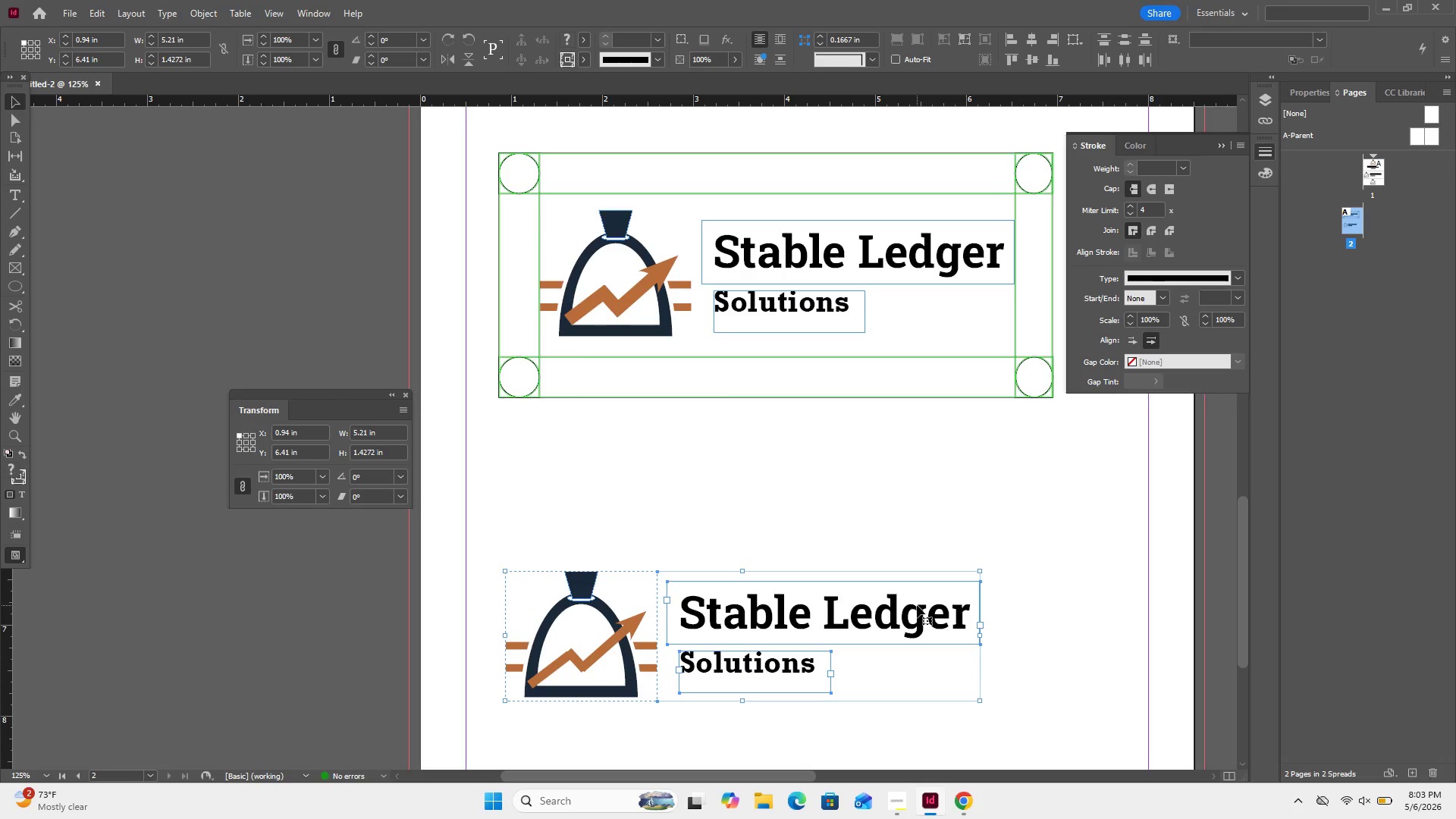 
double_click([917, 605])
 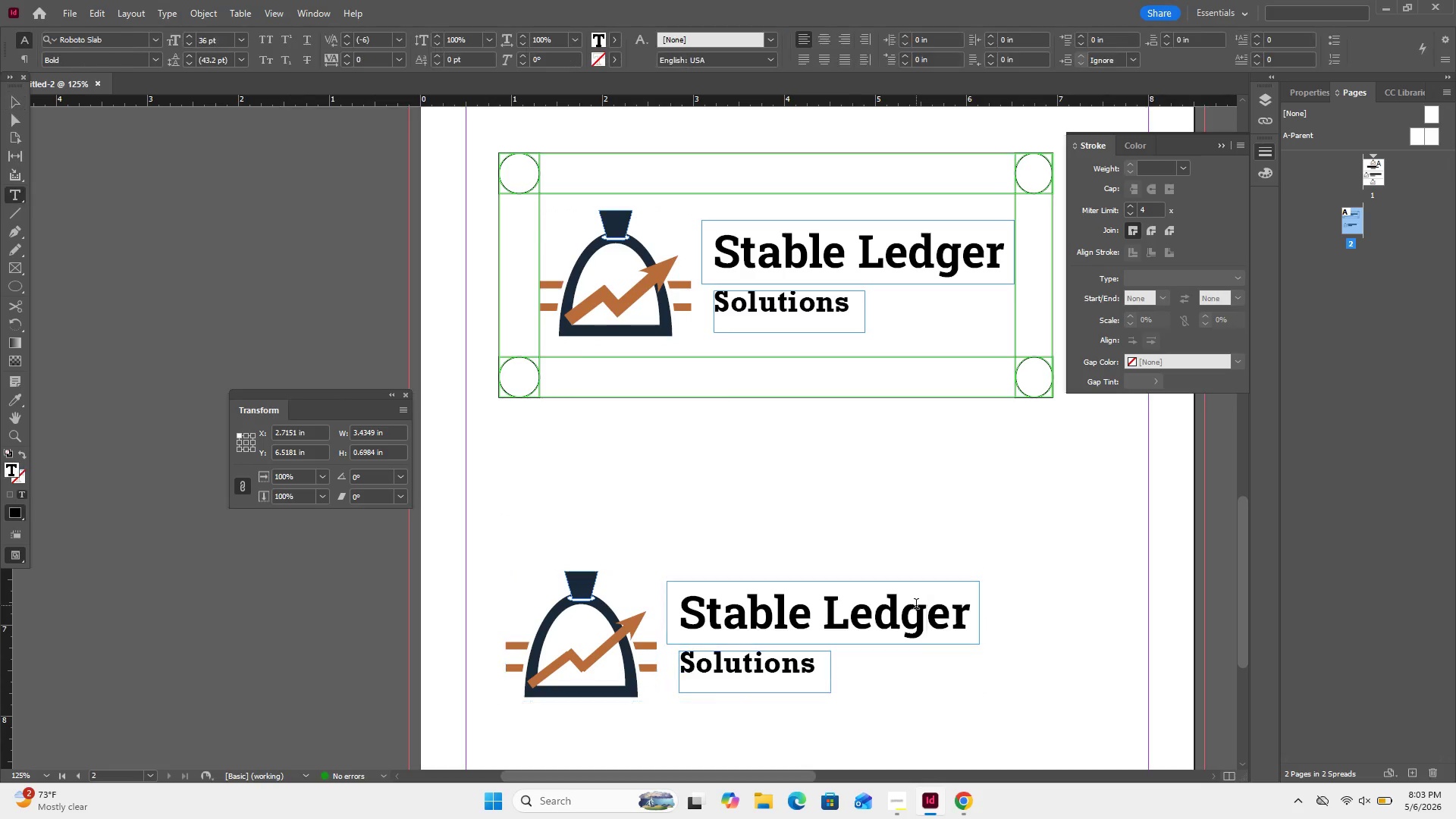 
triple_click([916, 605])
 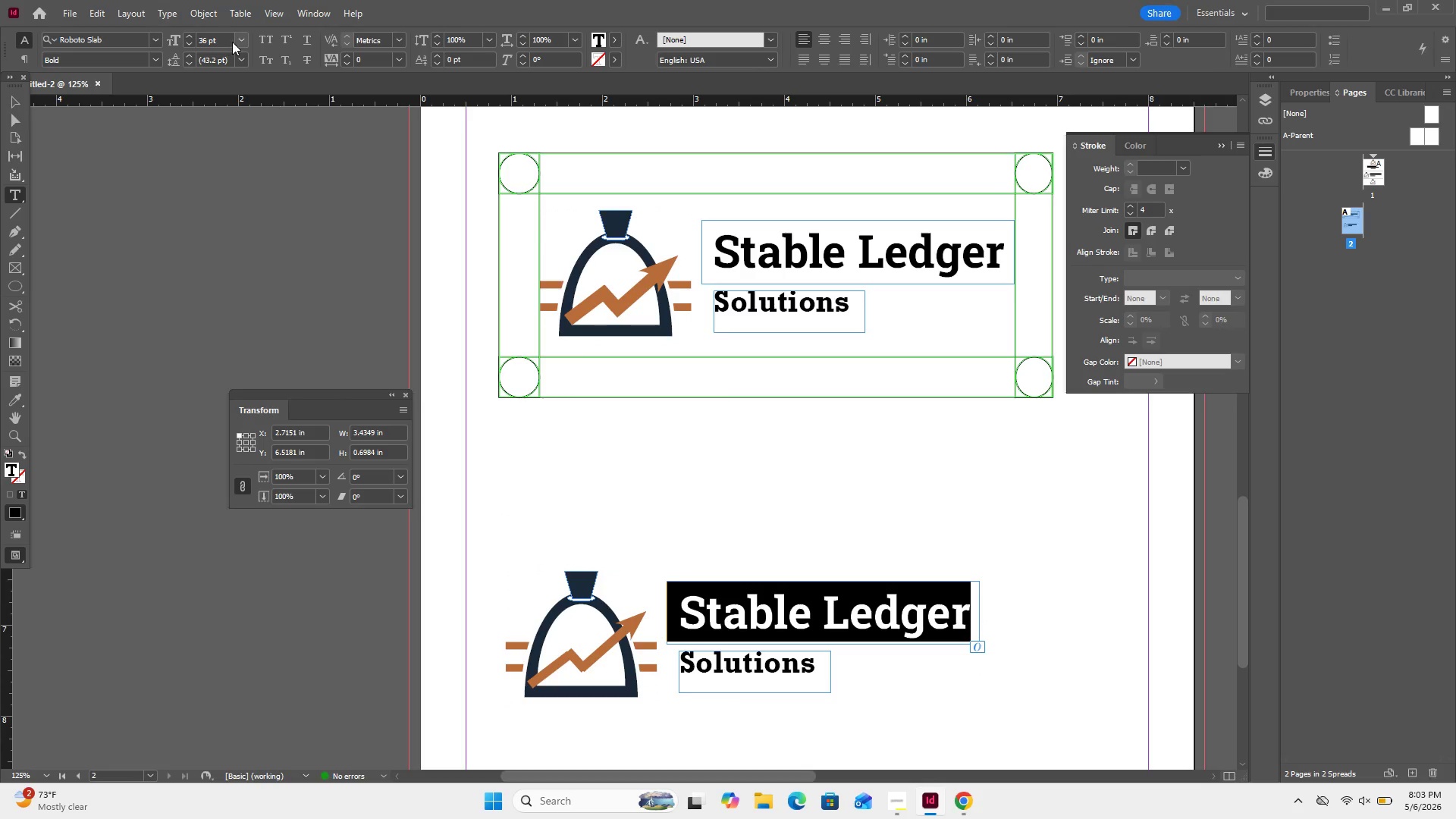 
left_click([242, 38])
 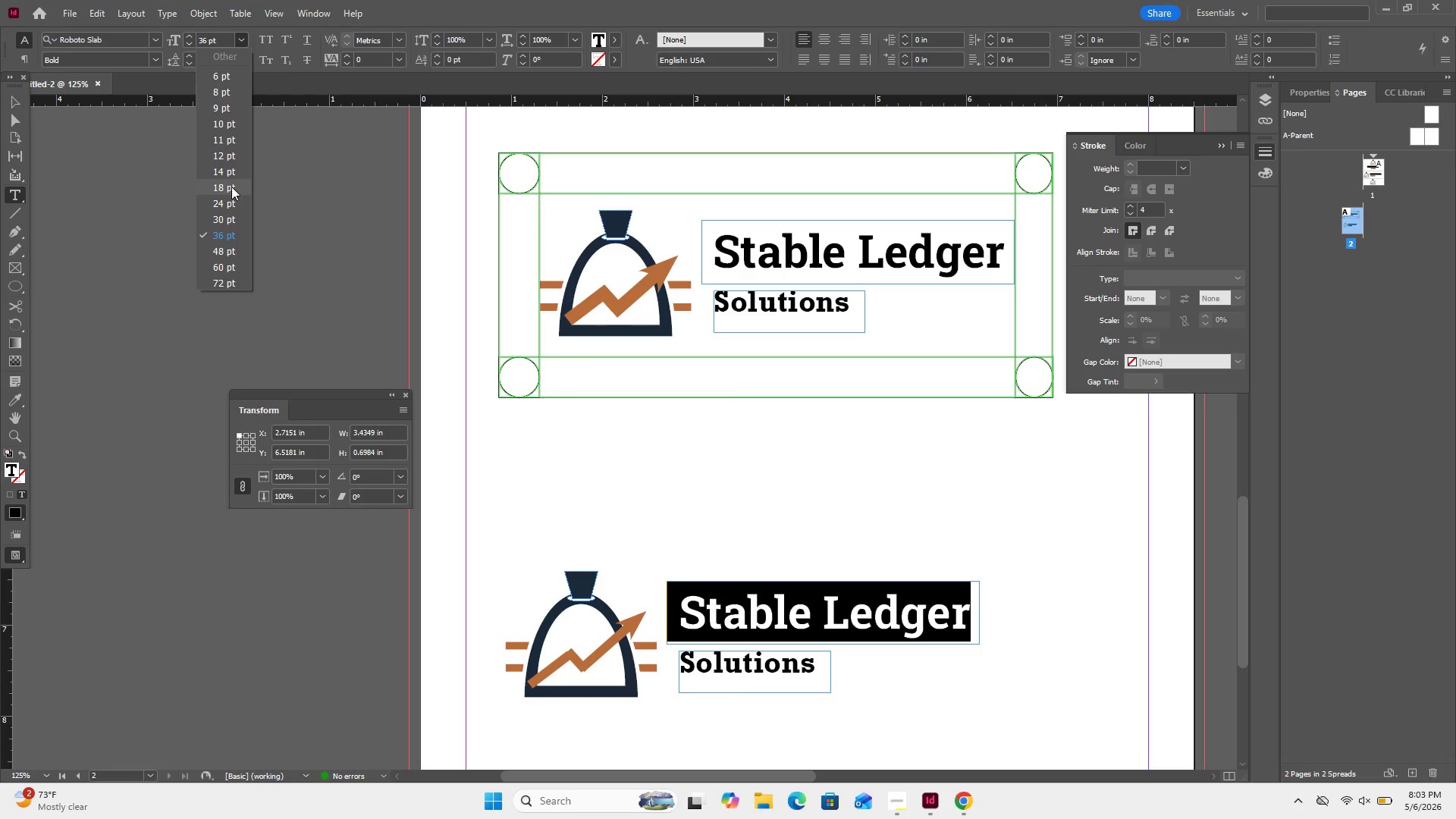 
left_click([231, 187])
 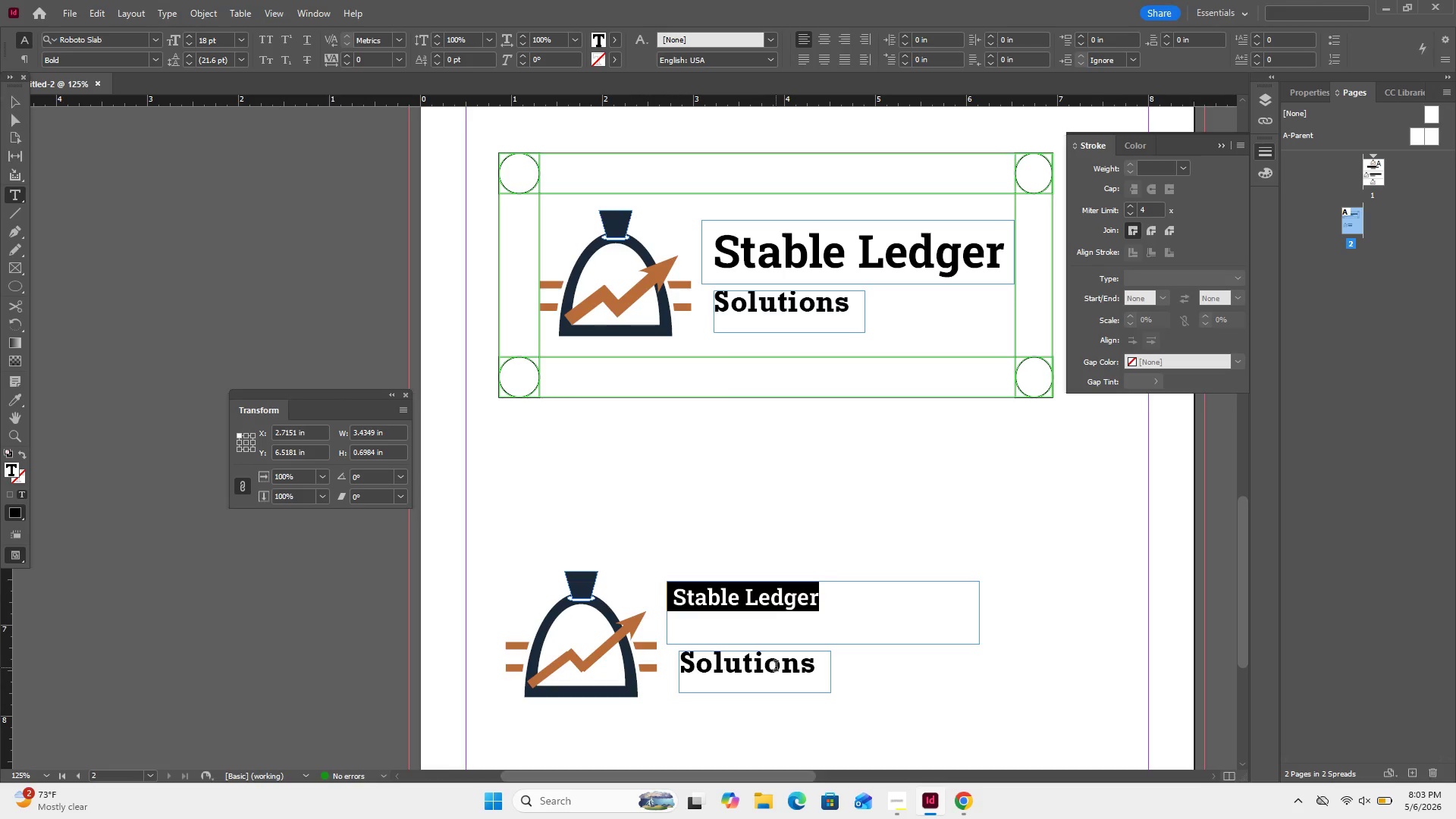 
double_click([776, 667])
 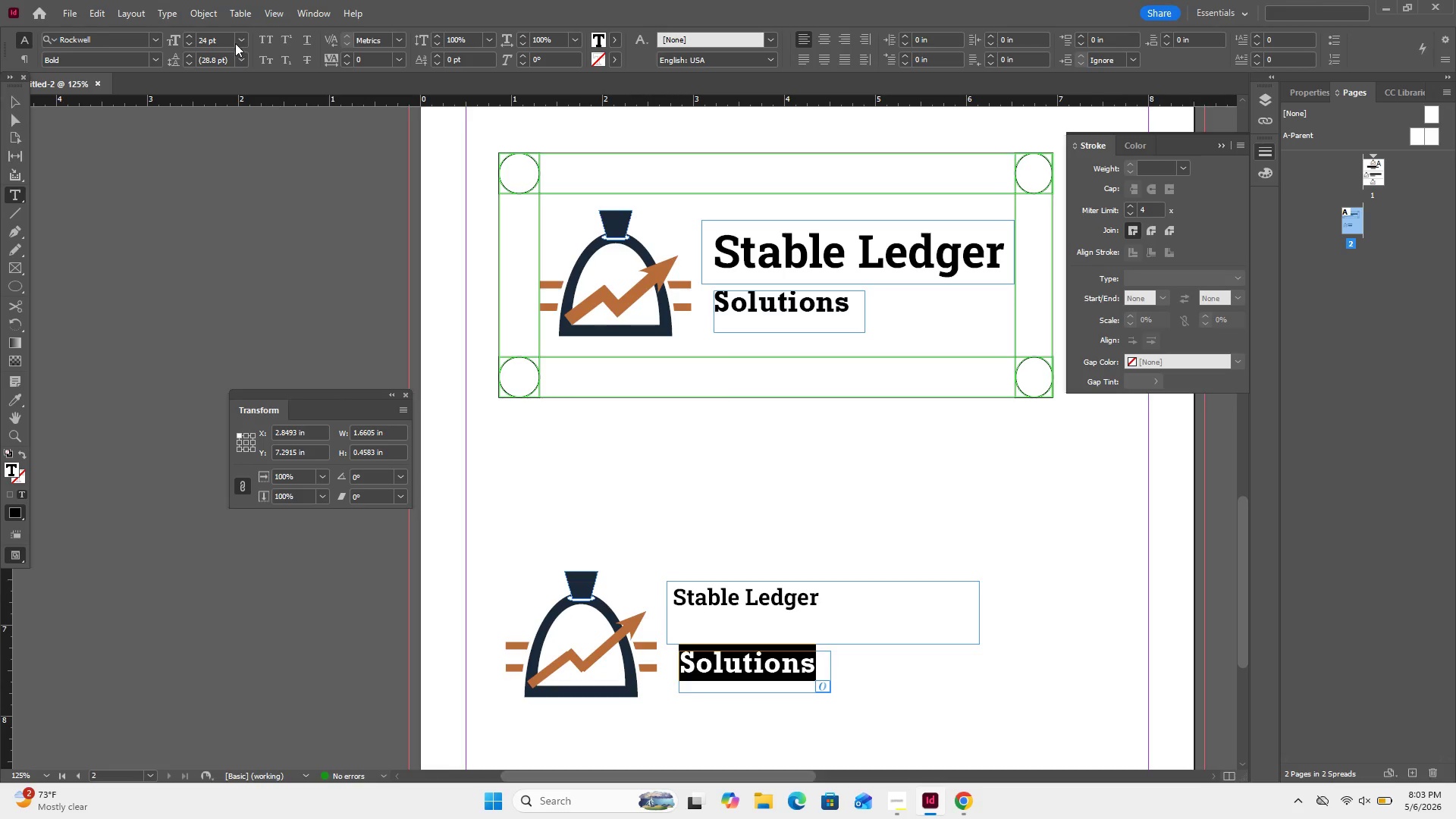 
left_click([236, 41])
 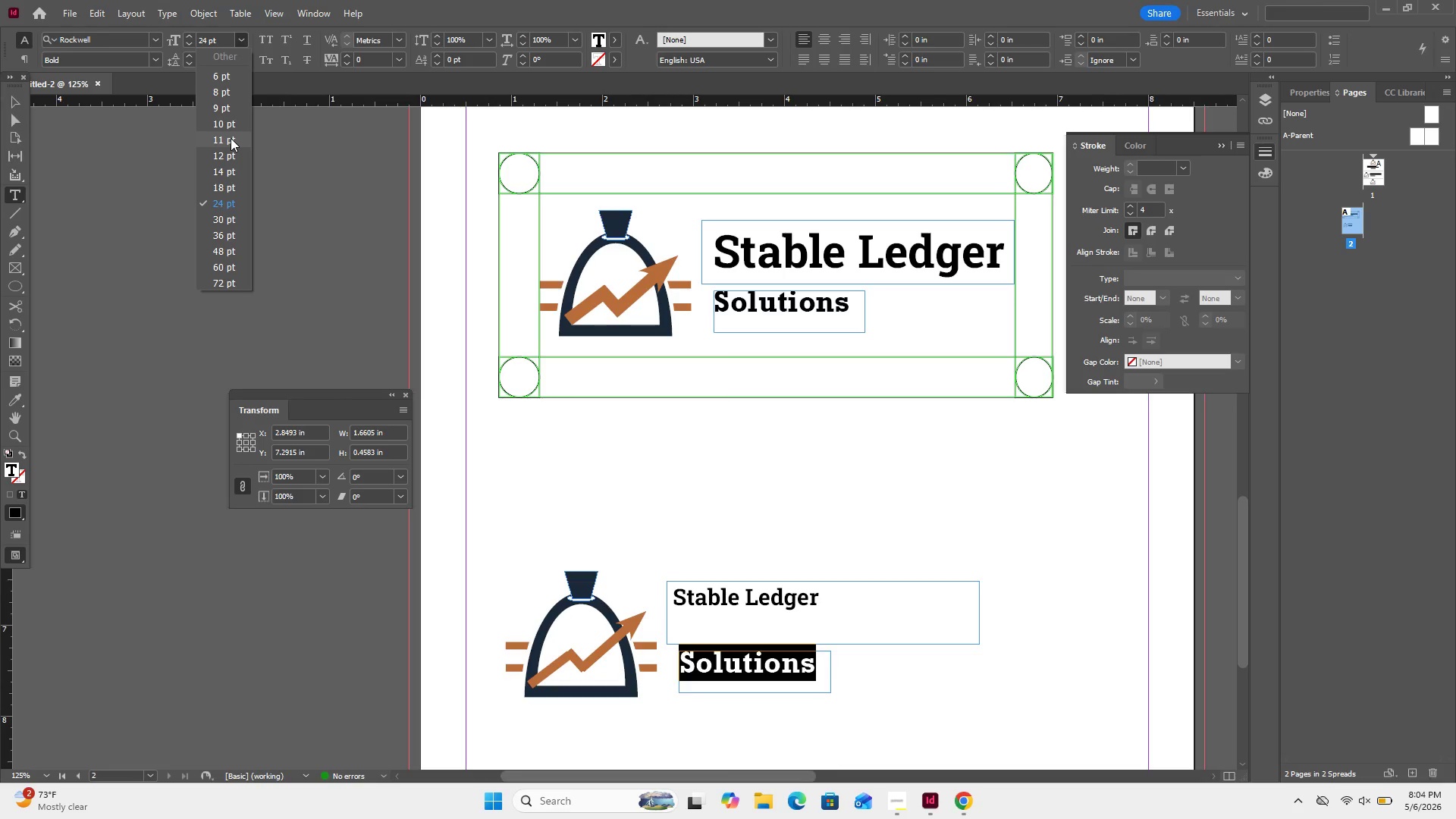 
left_click([231, 138])
 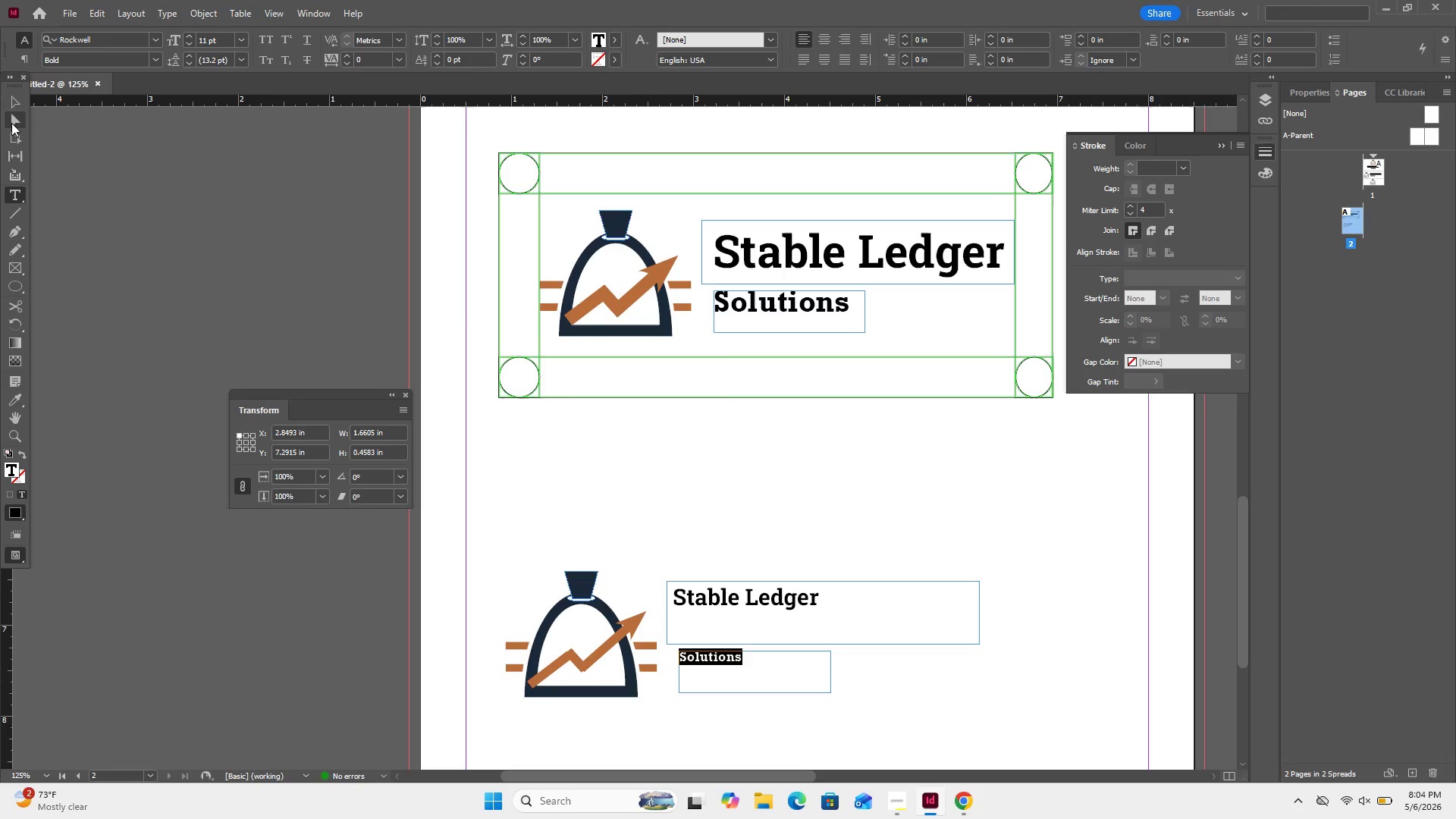 
left_click([6, 107])
 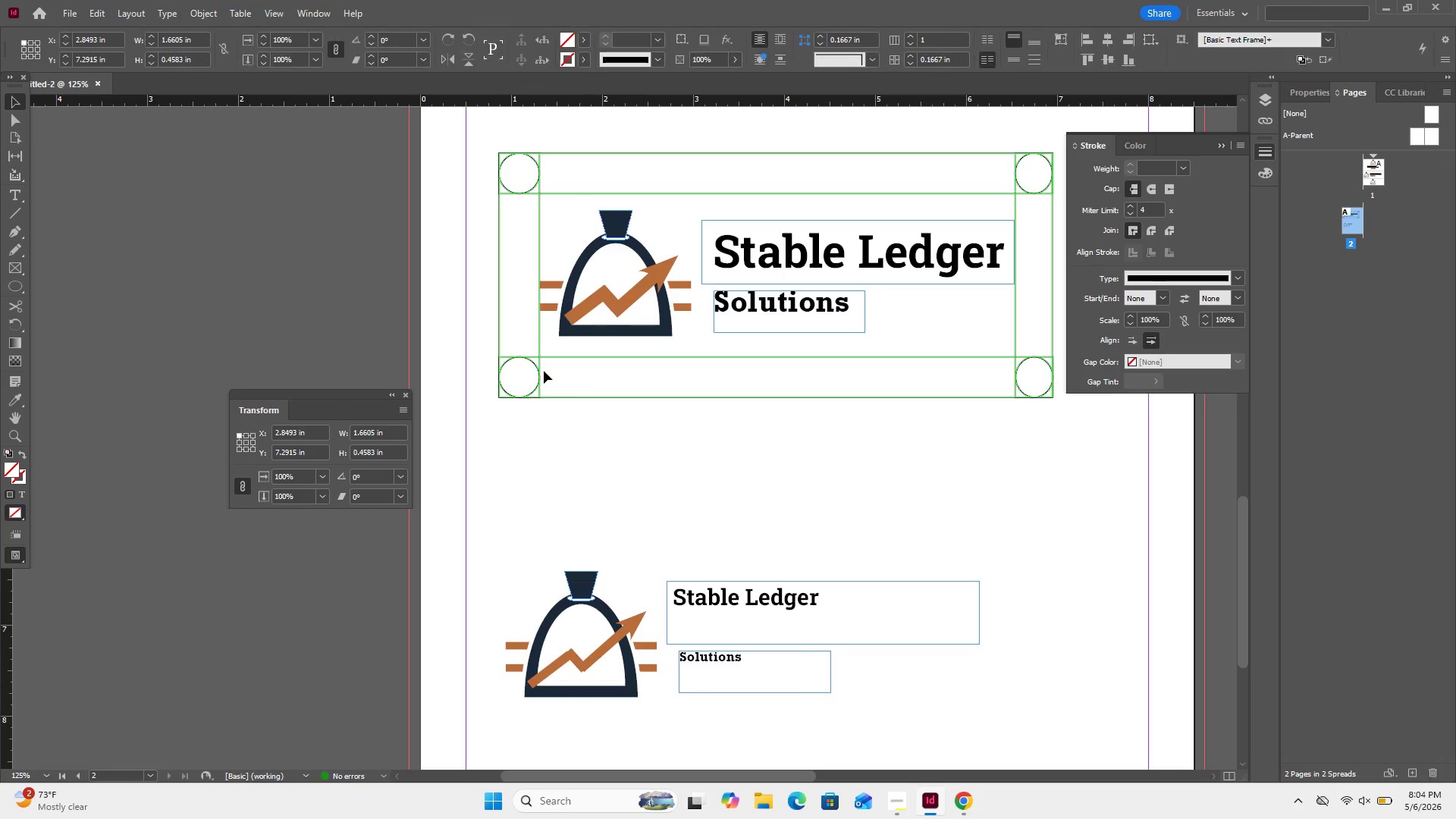 
left_click([544, 371])
 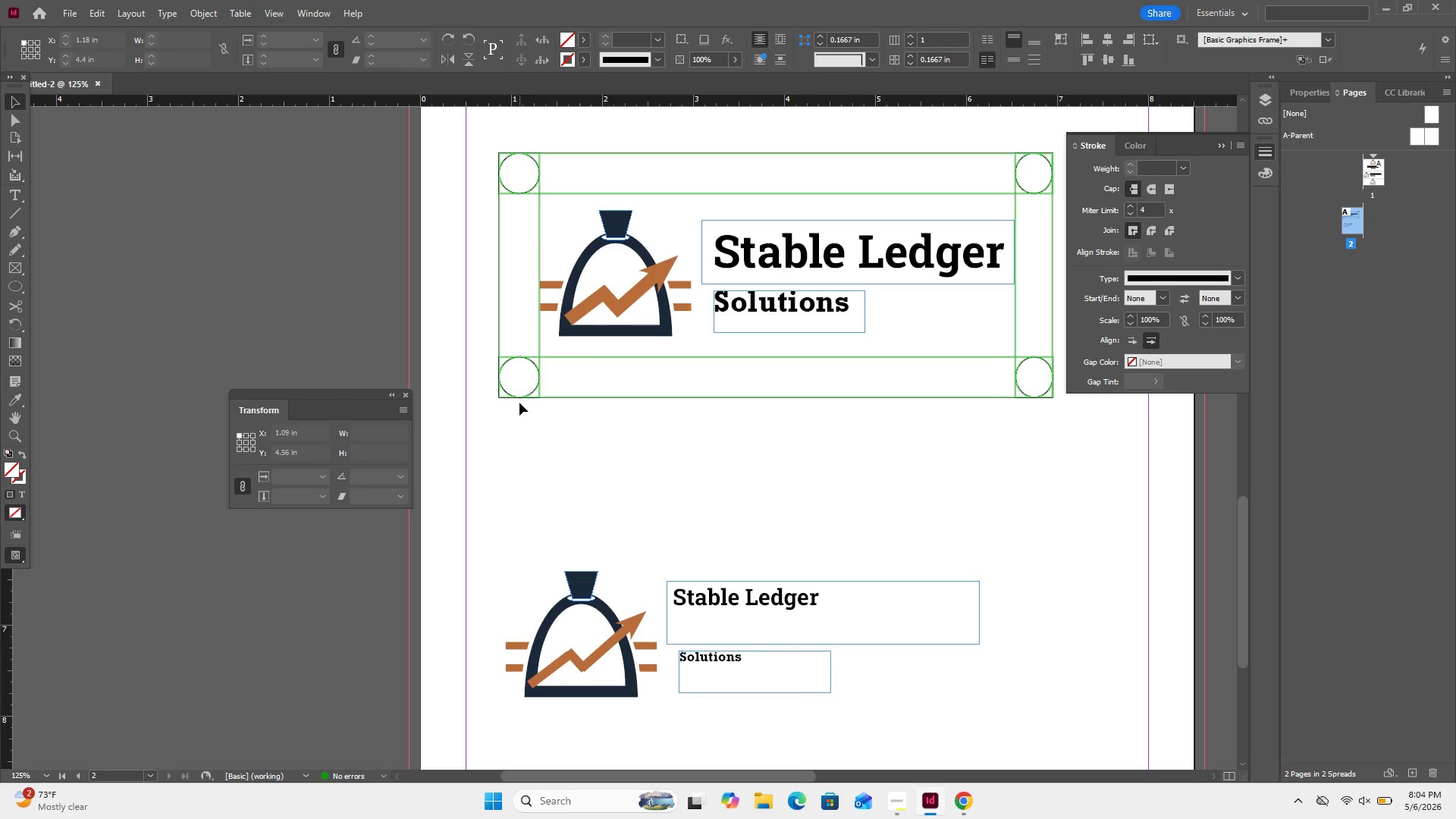 
left_click_drag(start_coordinate=[519, 403], to_coordinate=[974, 728])
 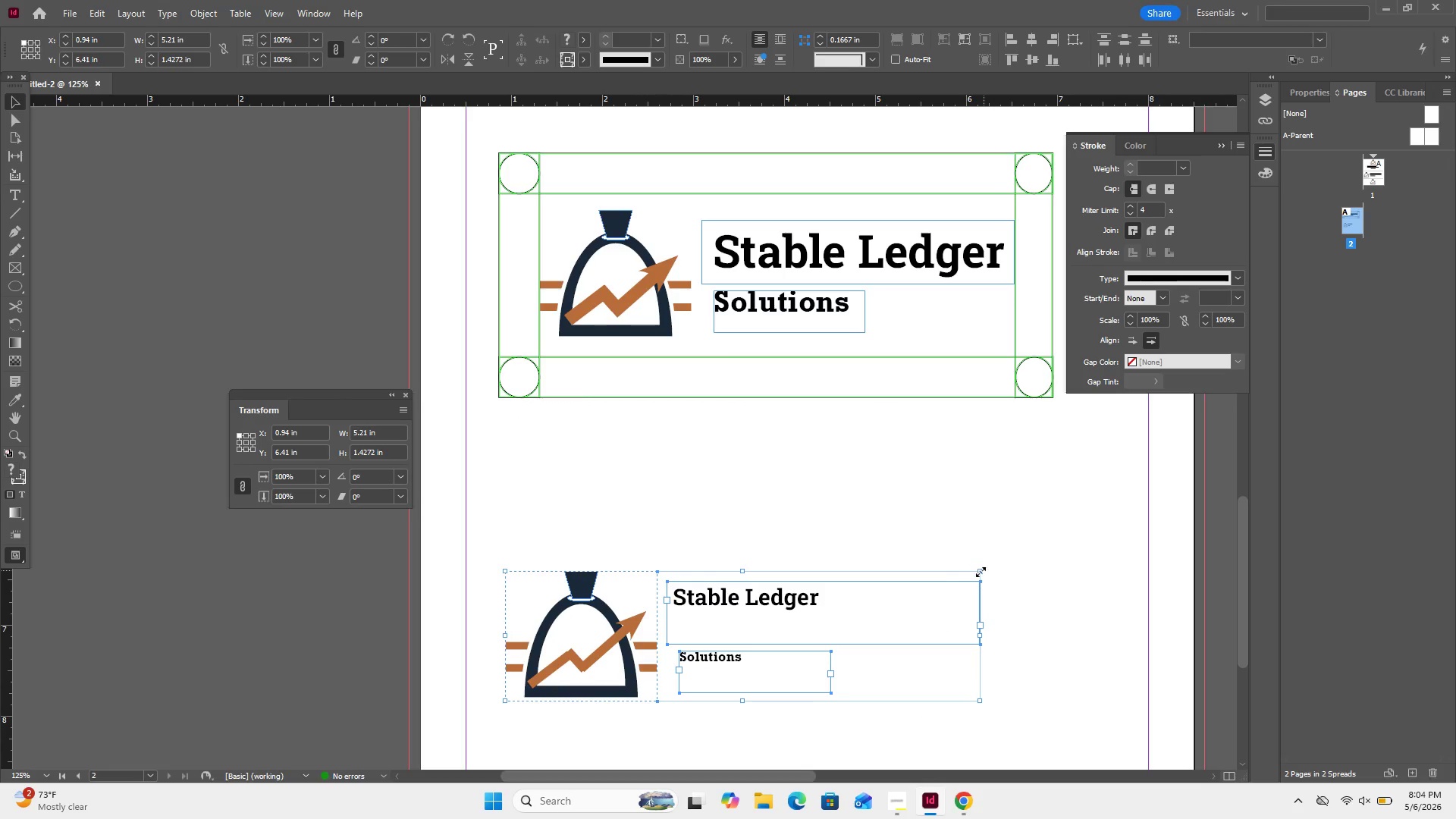 
hold_key(key=ShiftLeft, duration=1.01)
left_click_drag(start_coordinate=[978, 573], to_coordinate=[827, 623])
 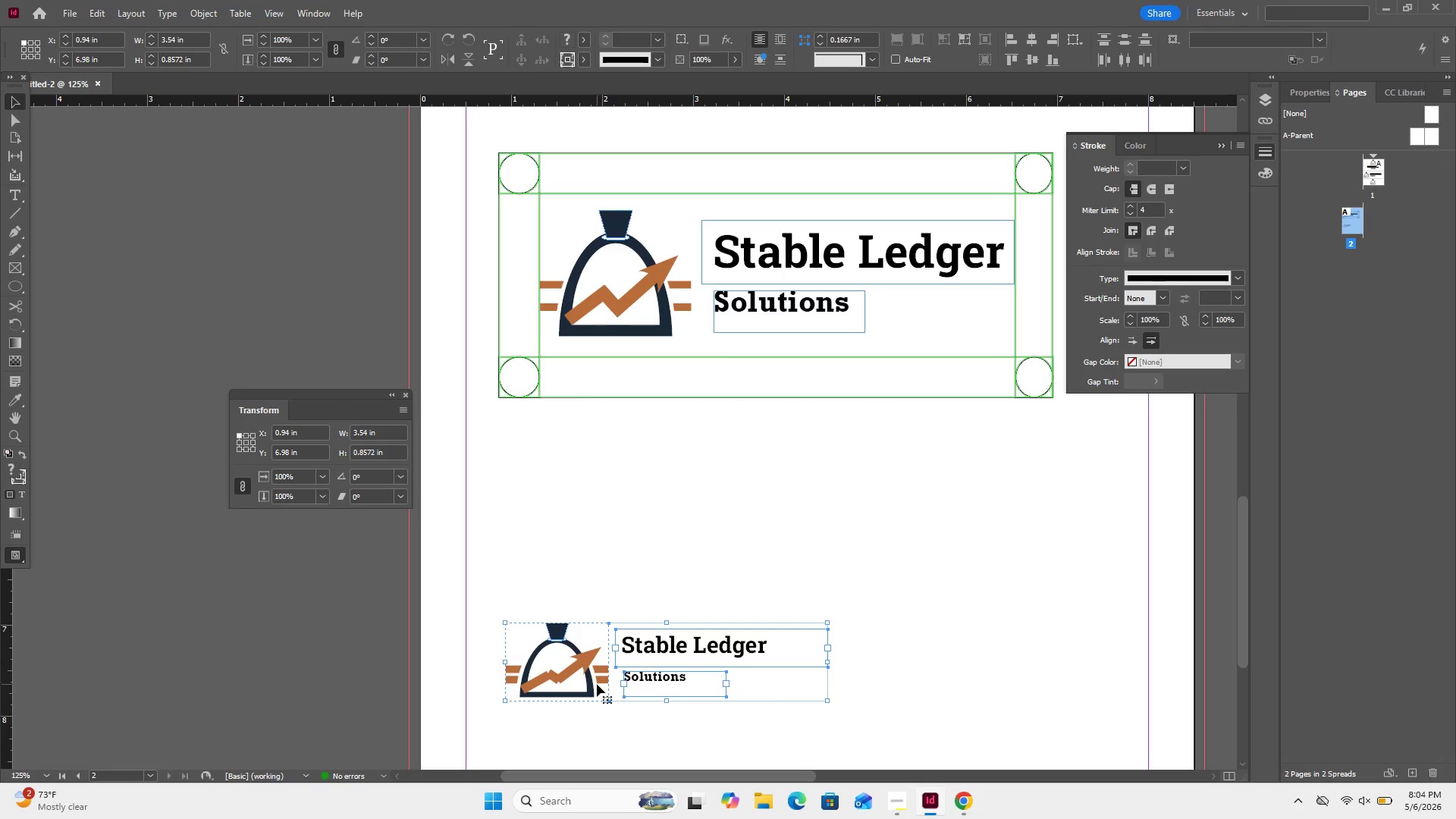 
left_click_drag(start_coordinate=[592, 686], to_coordinate=[584, 573])
 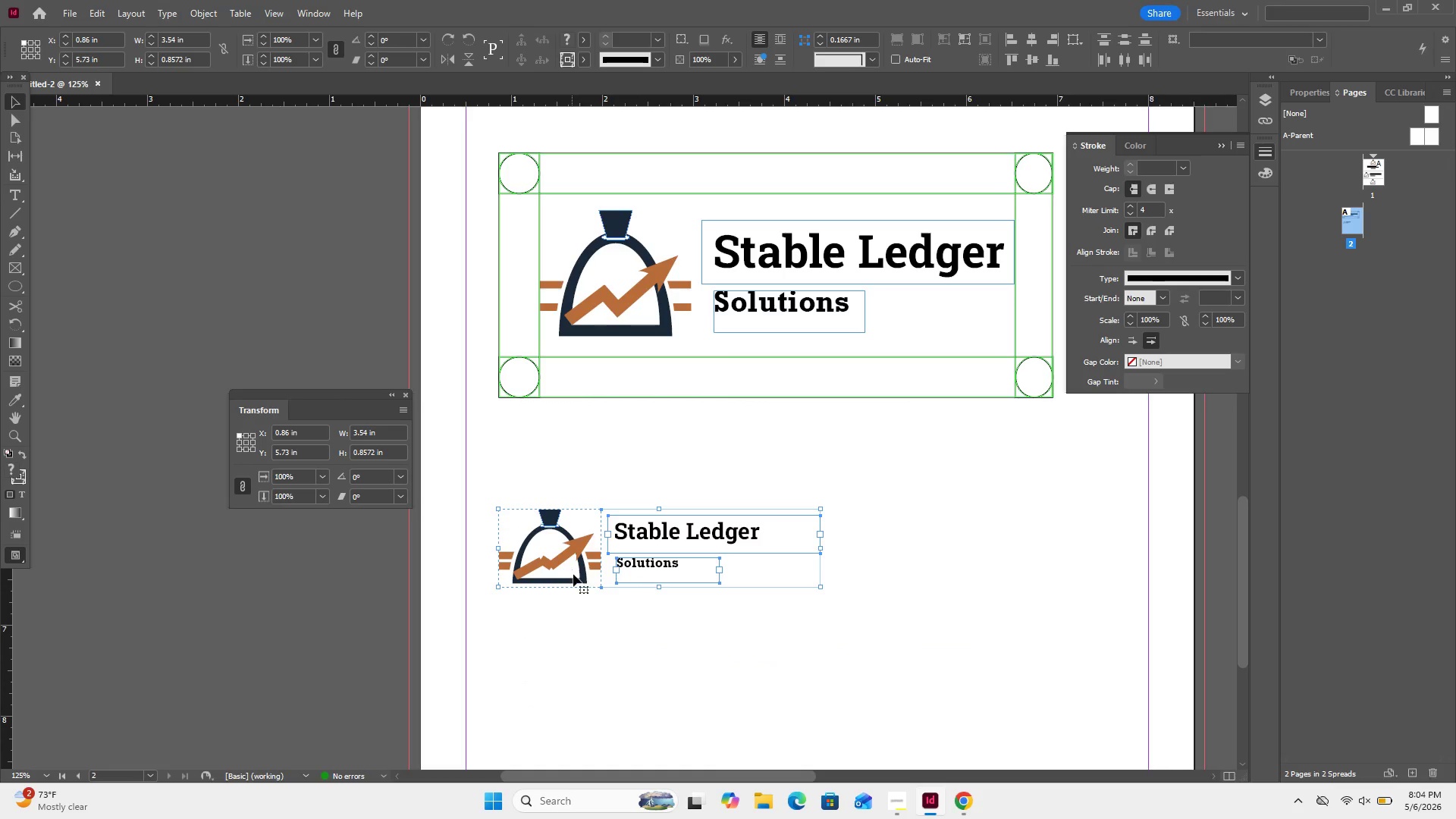 
left_click([574, 577])
 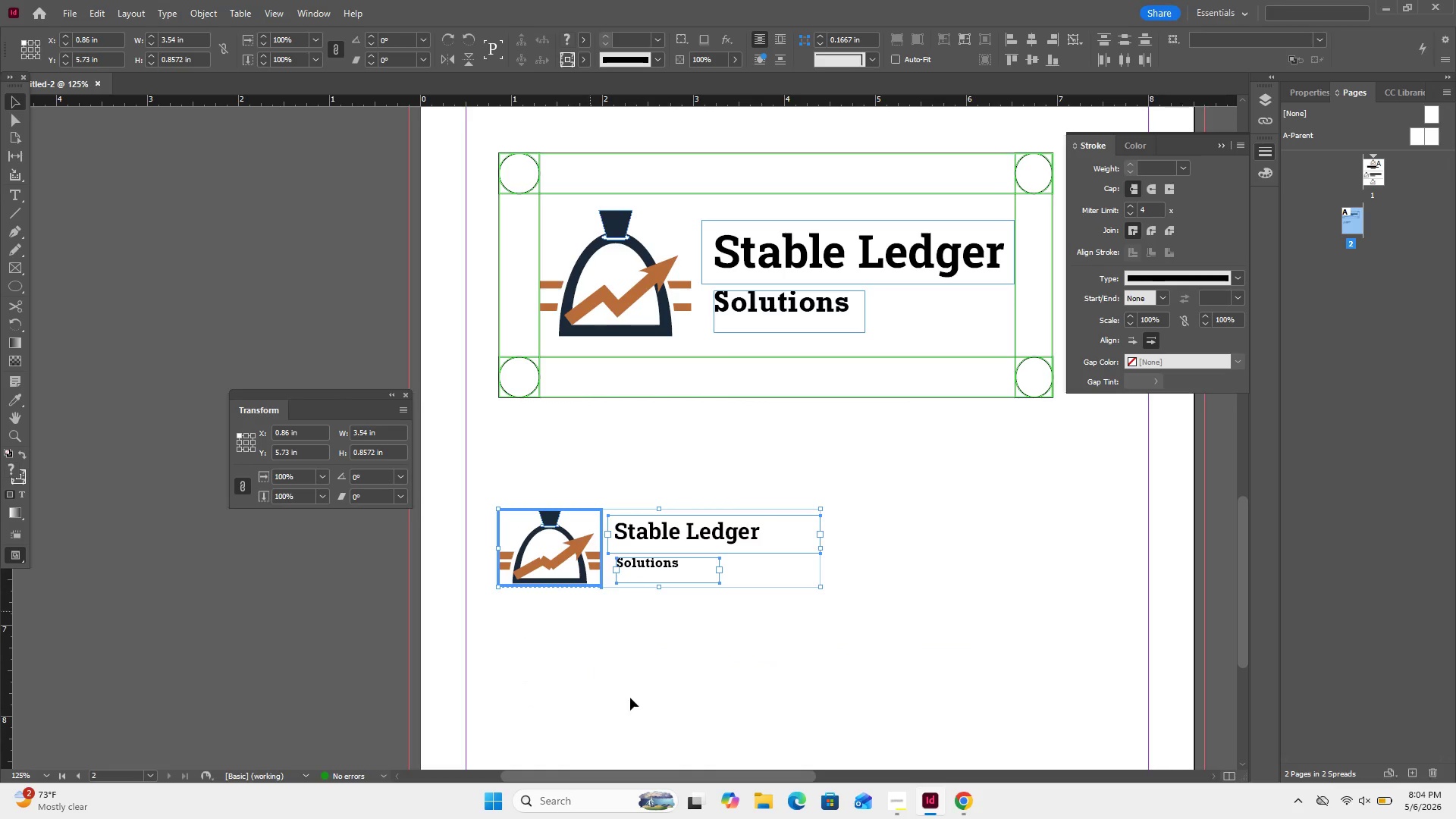 
left_click([640, 717])
 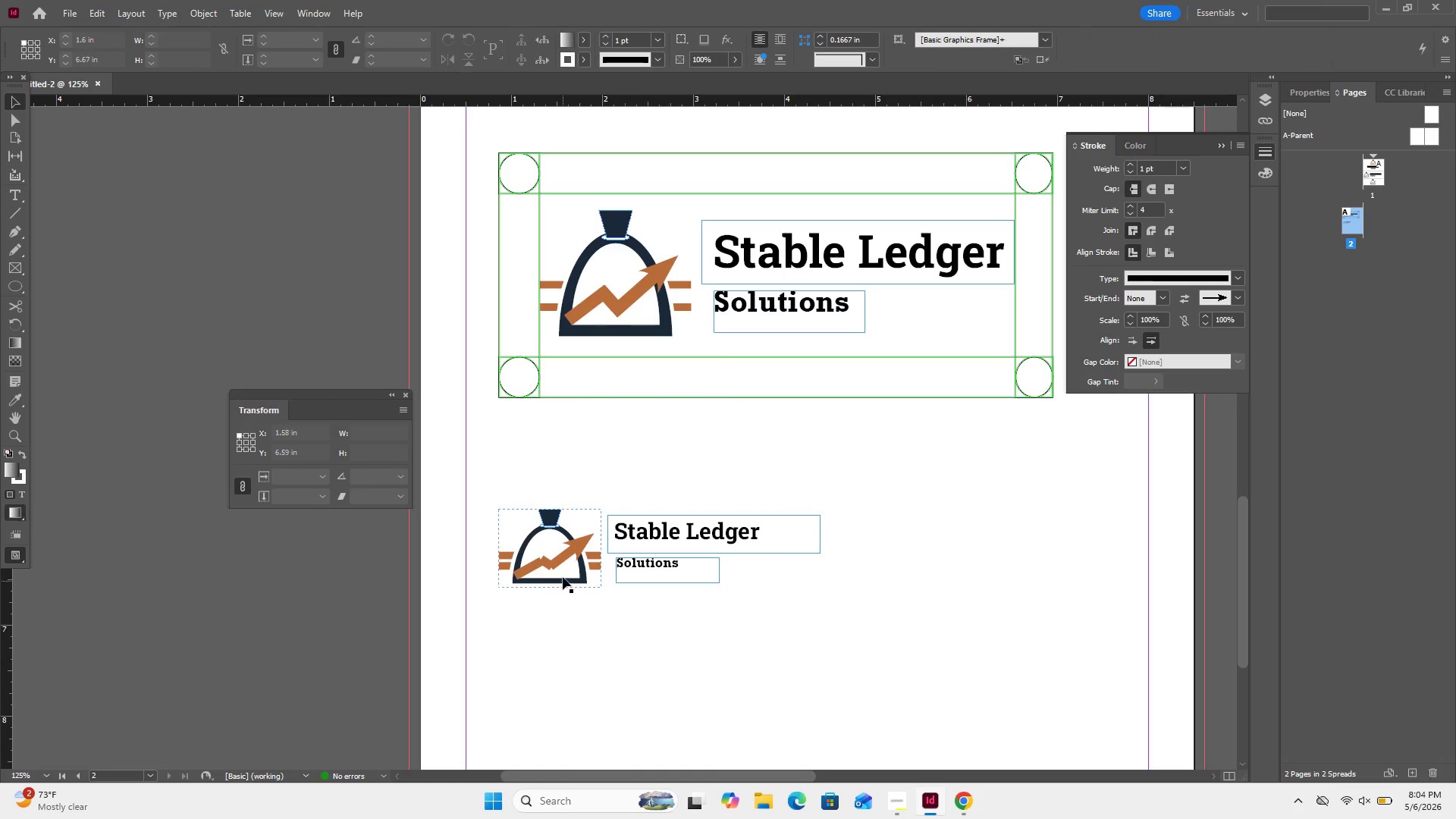 
left_click([563, 576])
 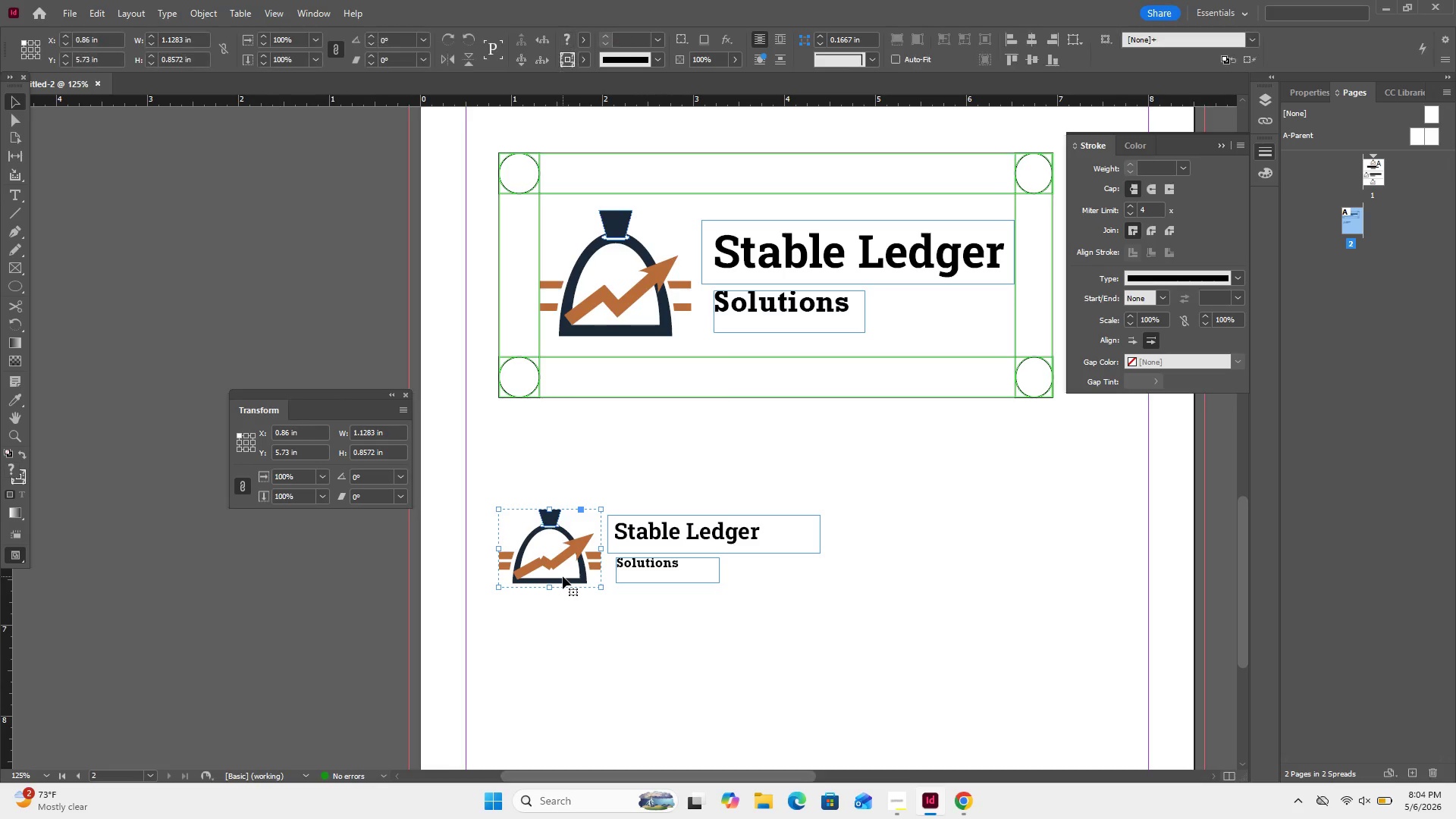 
key(ArrowLeft)
 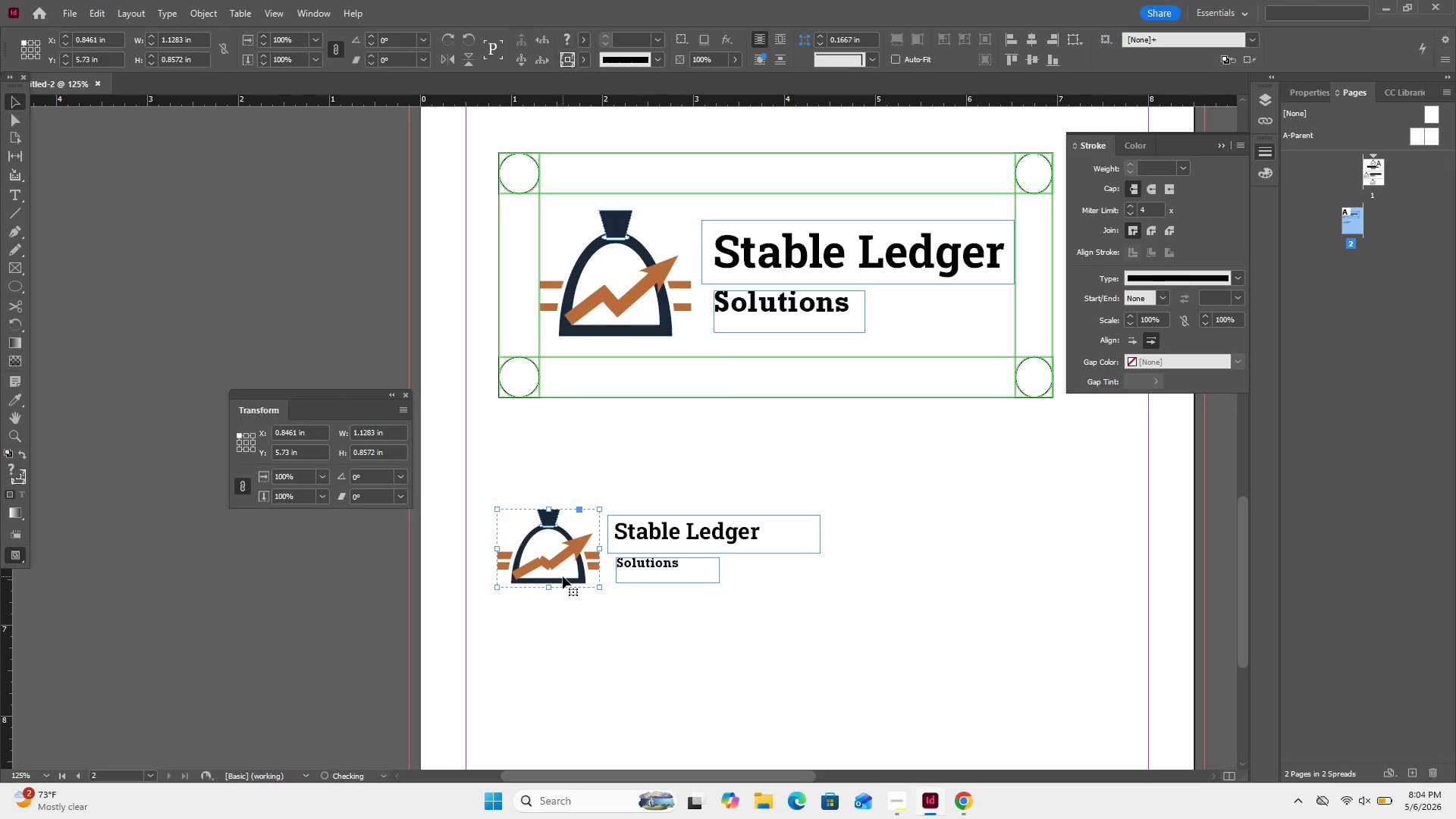 
key(Control+Equal)
 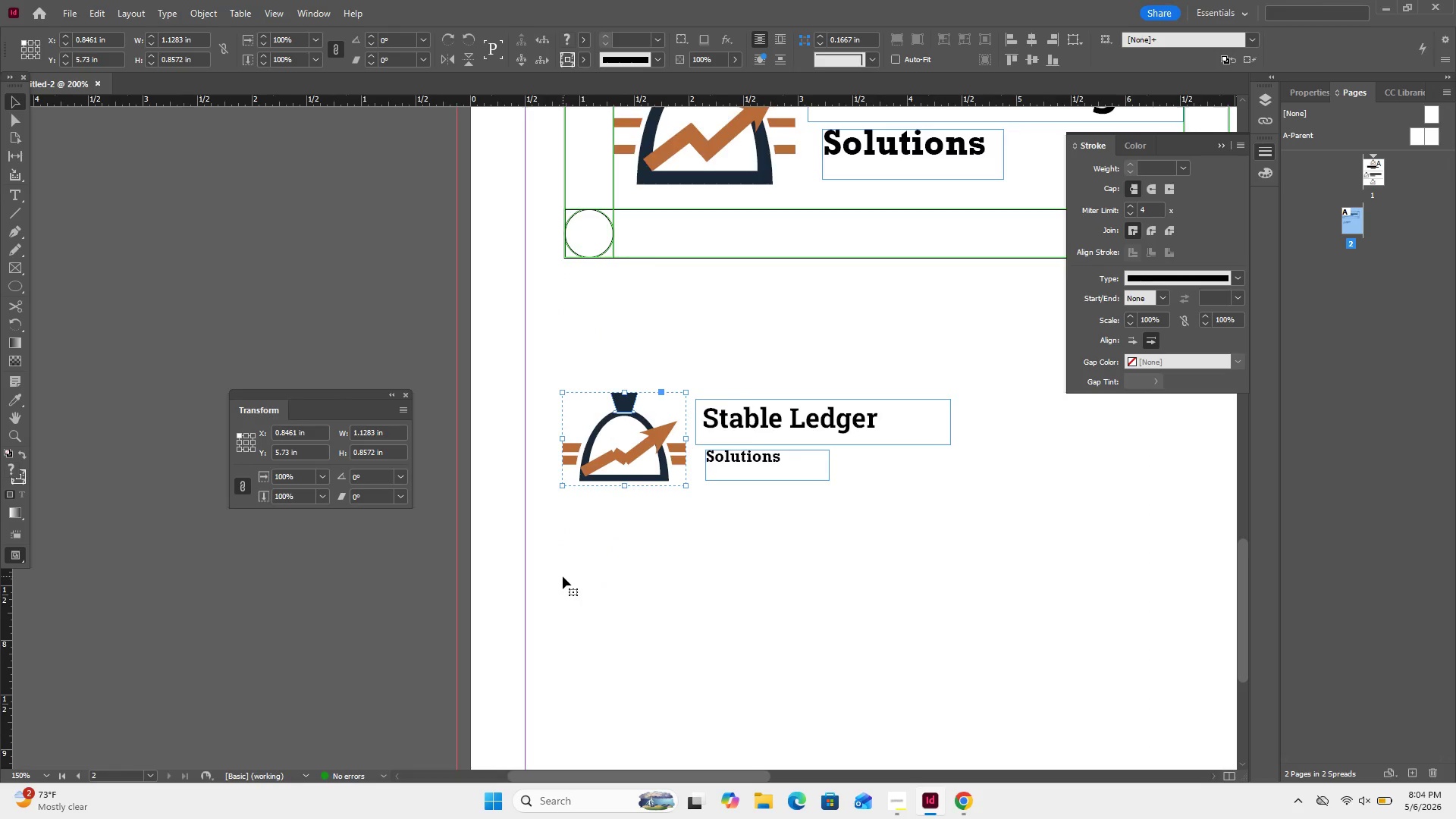 
key(Control+Equal)
 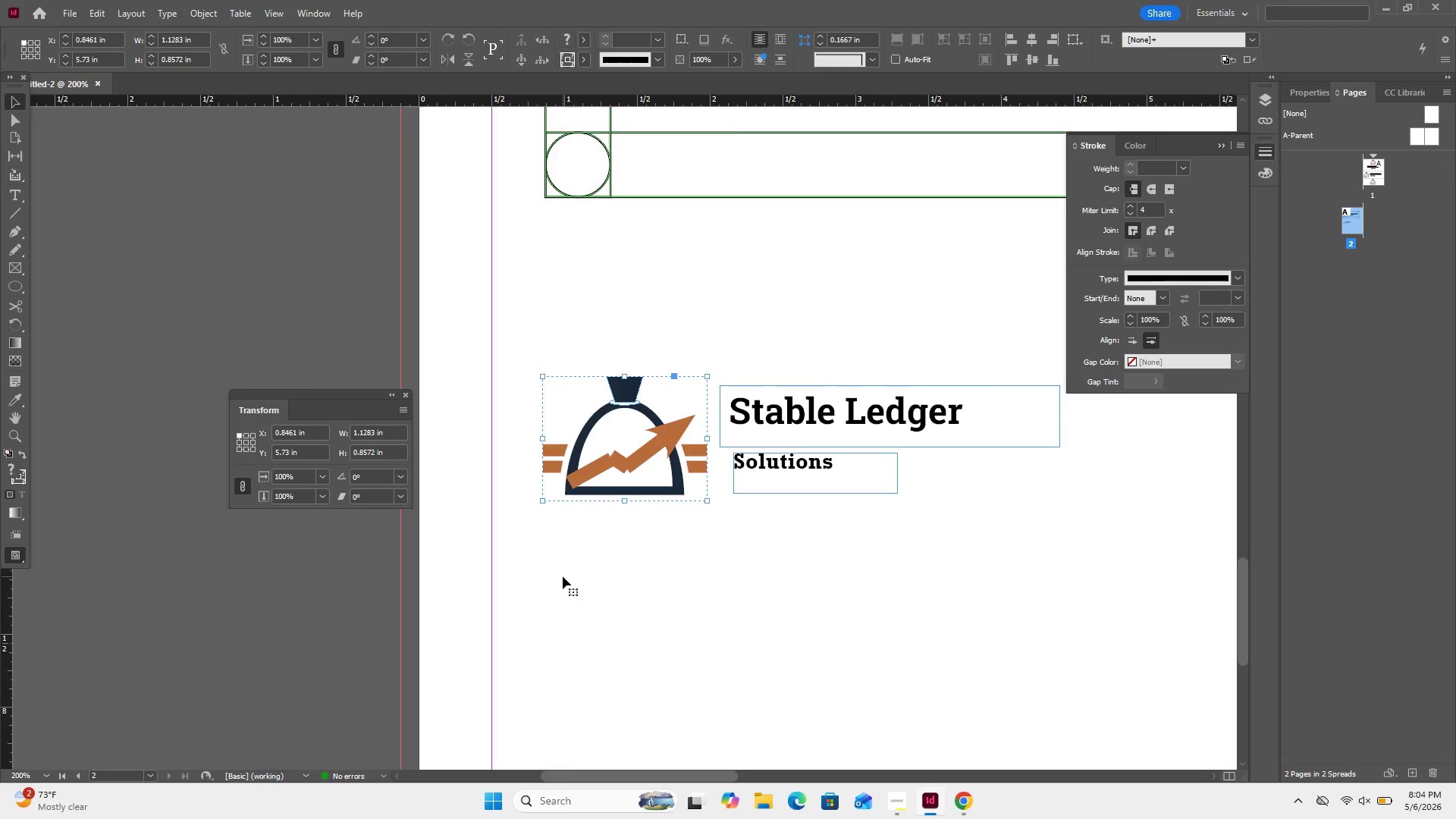 
key(Control+Equal)
 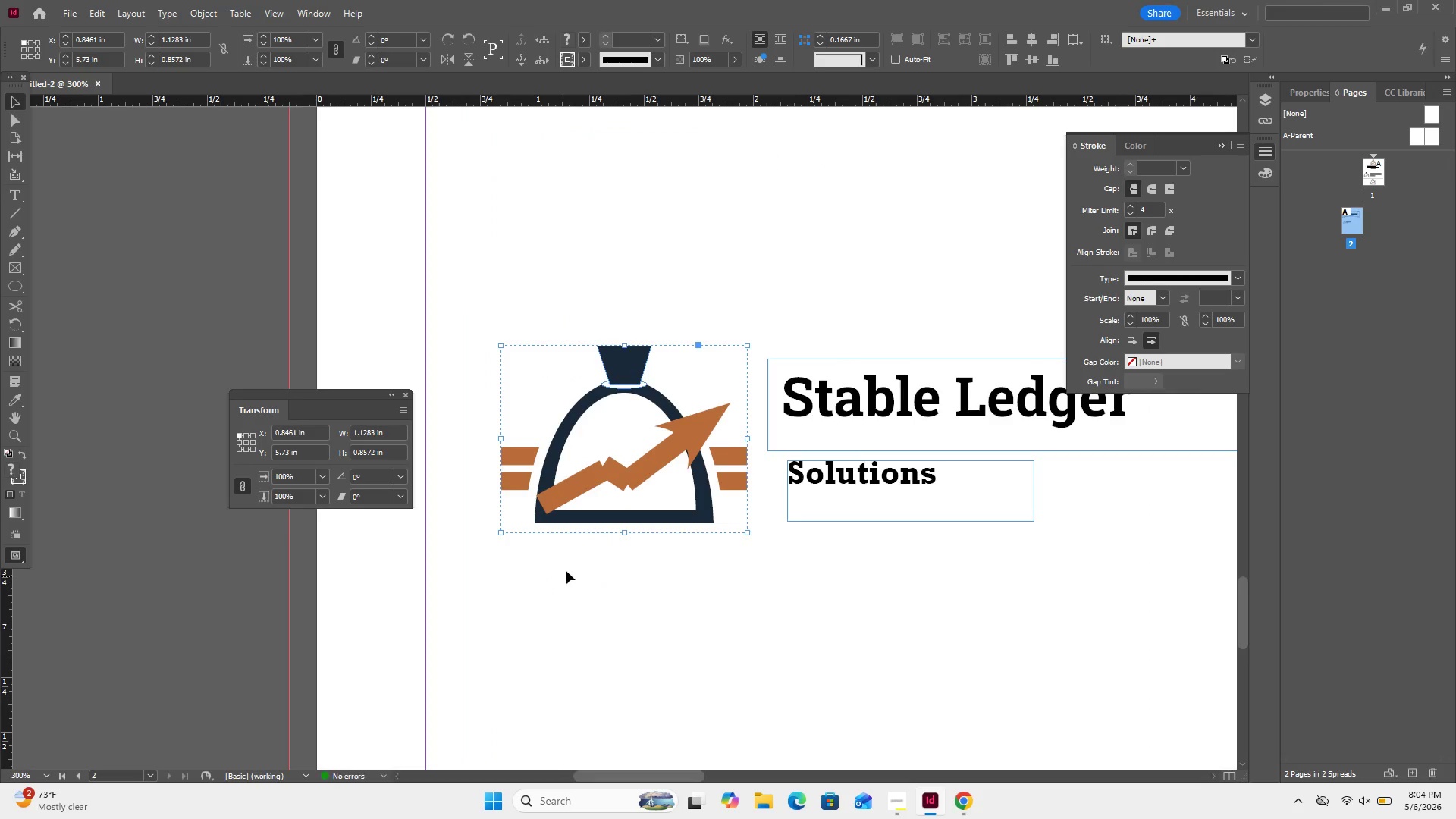 
key(Control+Equal)
 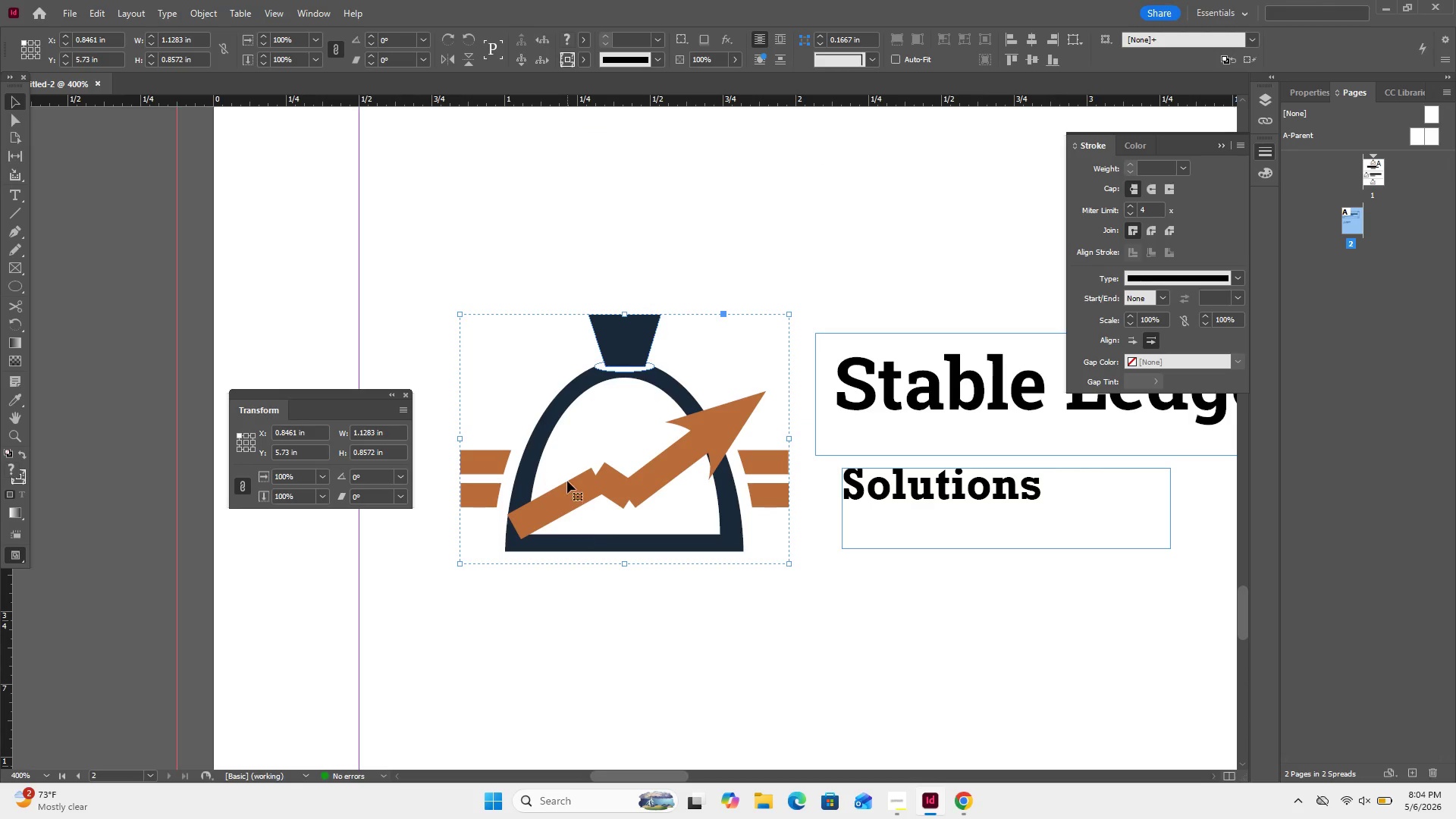 
key(Control+Equal)
 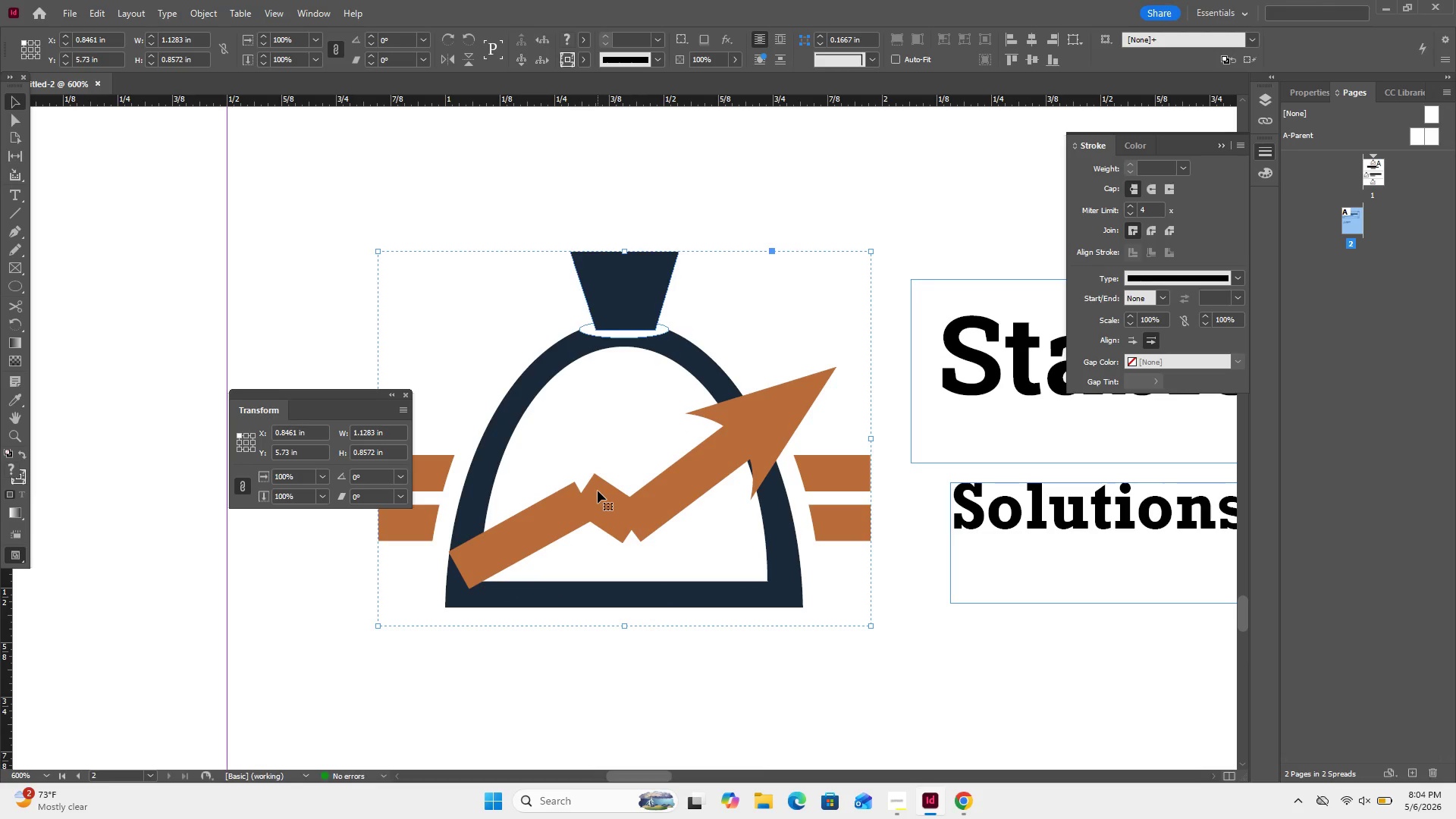 
left_click([598, 491])
 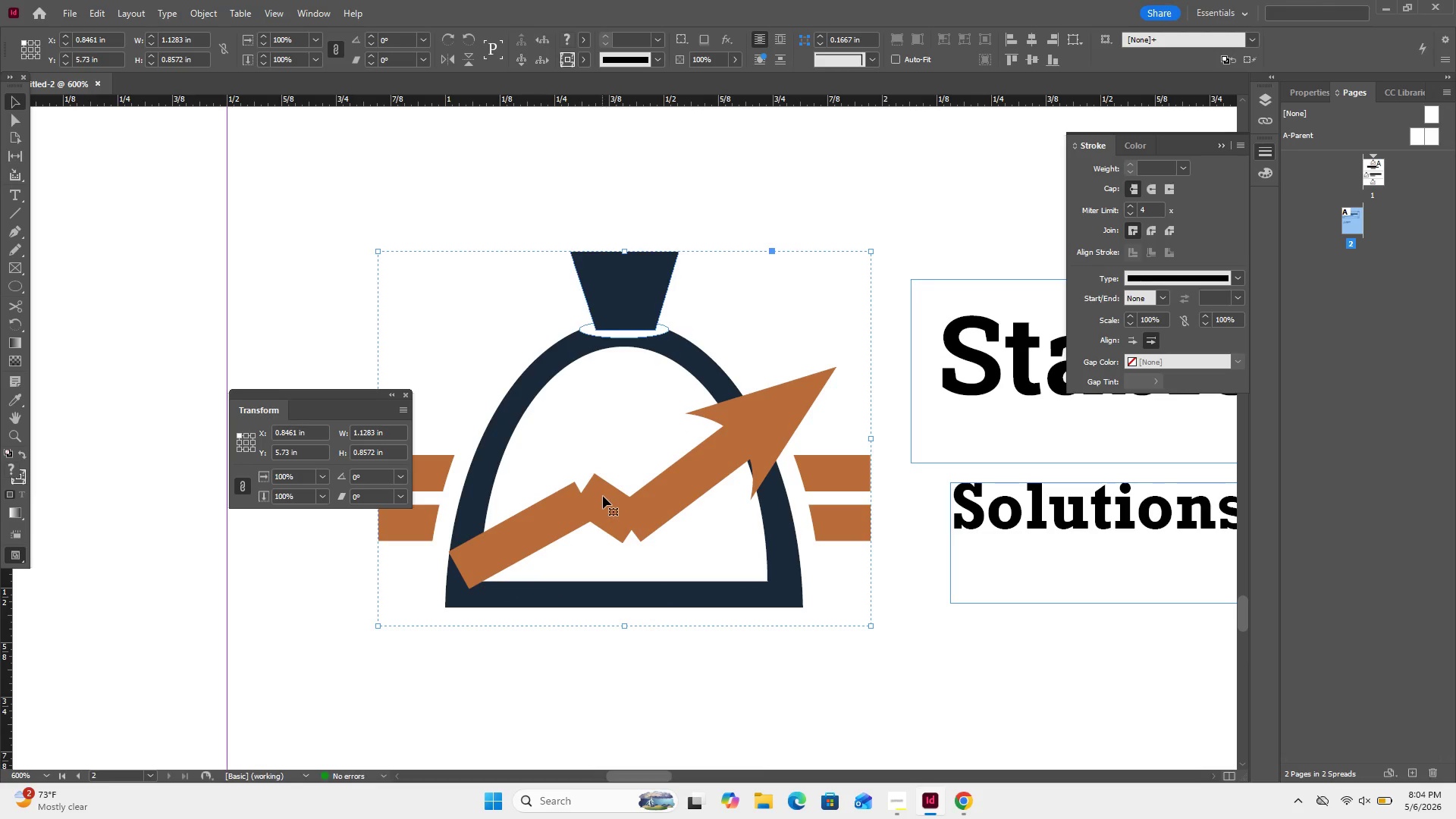 
left_click([603, 496])
 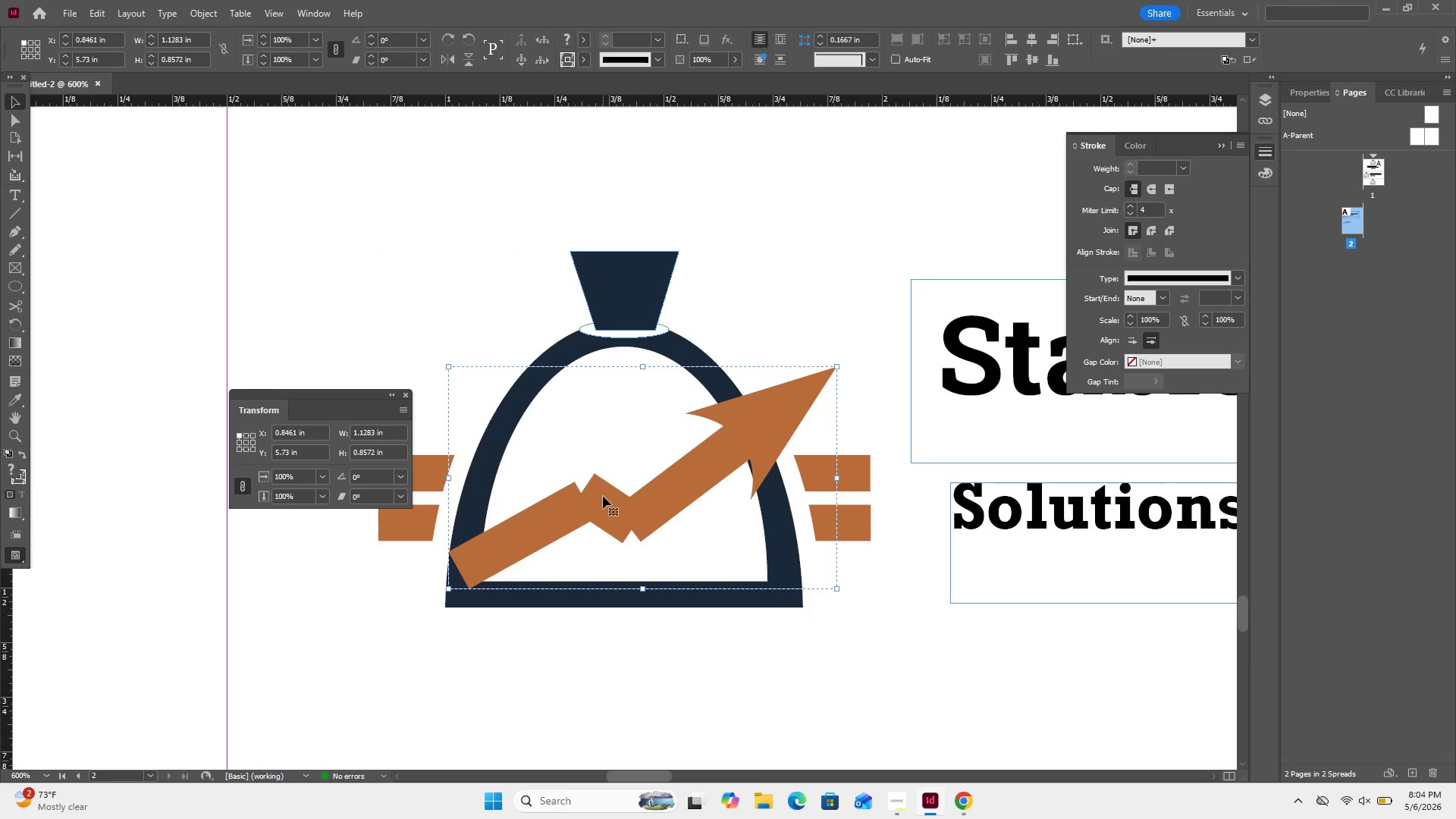 
double_click([603, 496])
 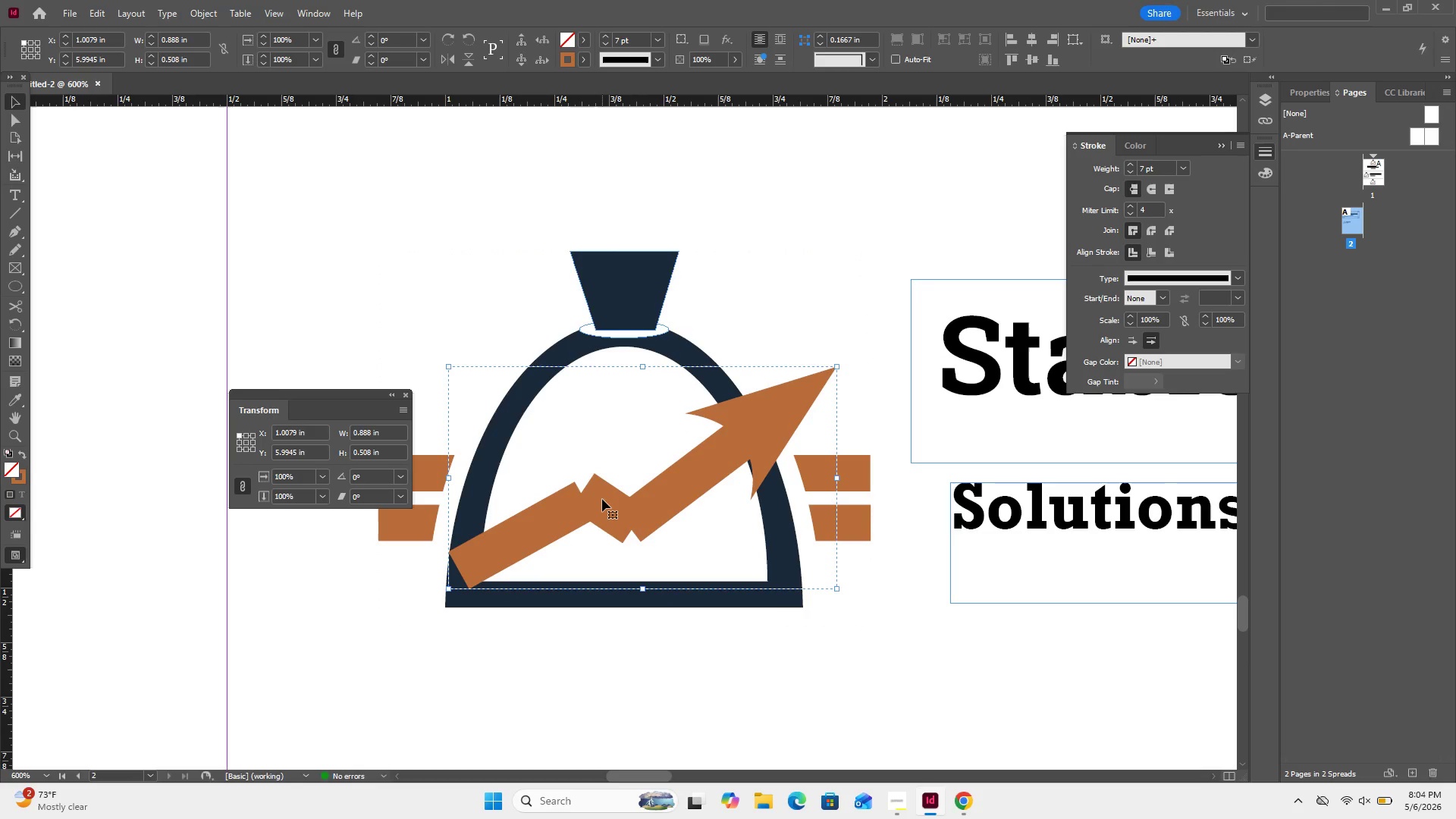 
triple_click([602, 499])
 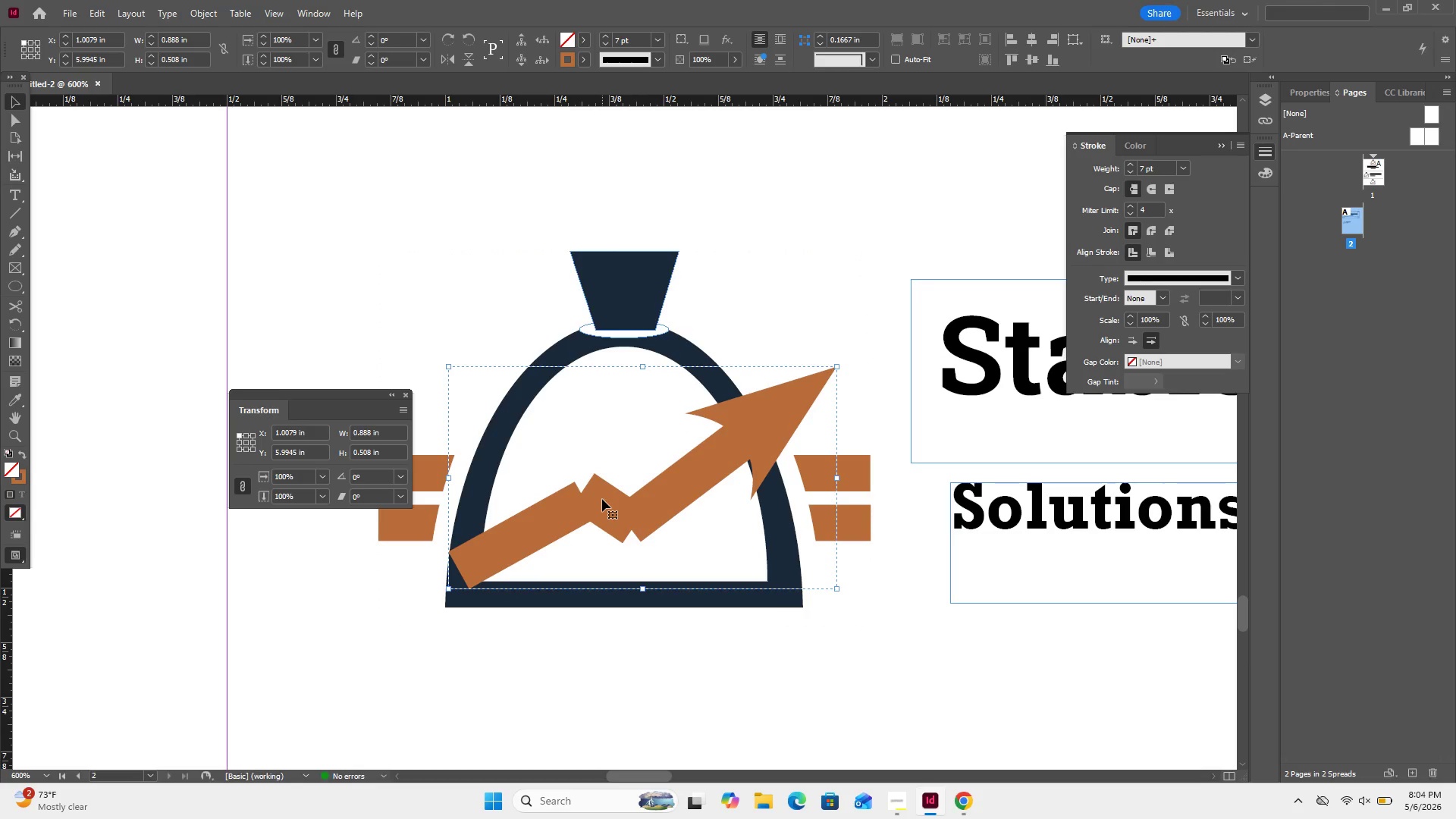 
triple_click([602, 499])
 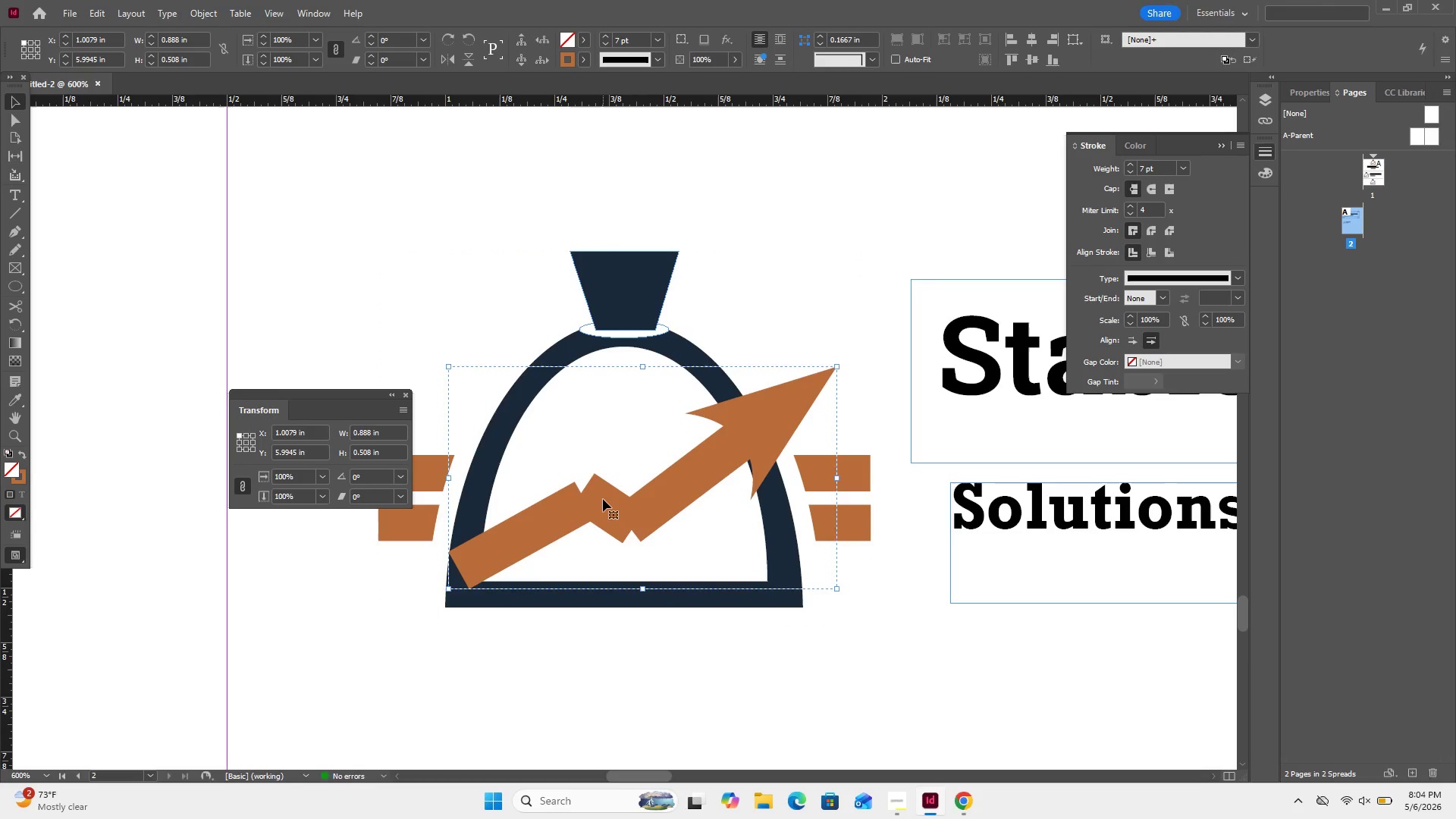 
double_click([603, 499])
 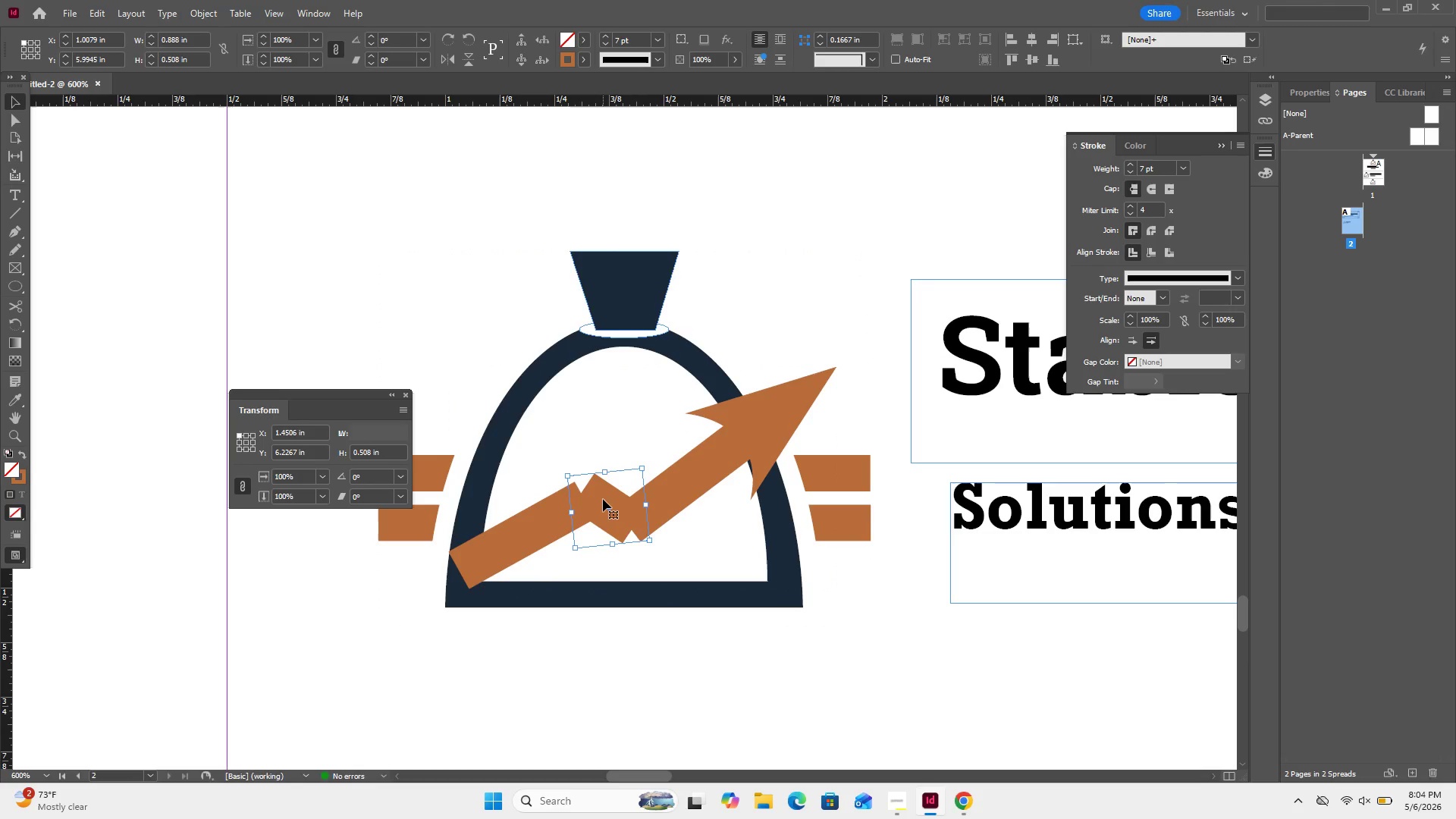 
triple_click([603, 499])
 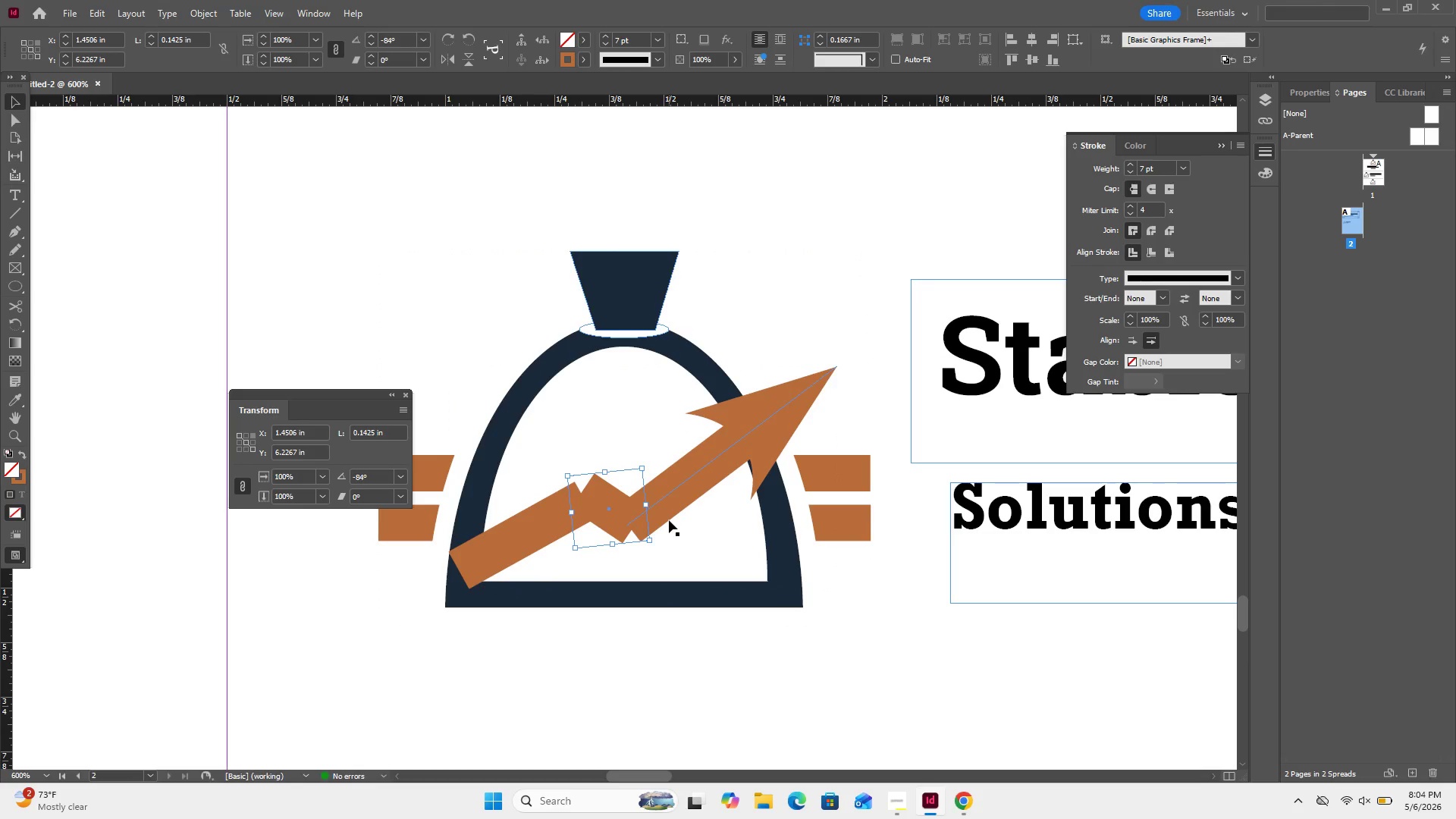 
key(ArrowLeft)
 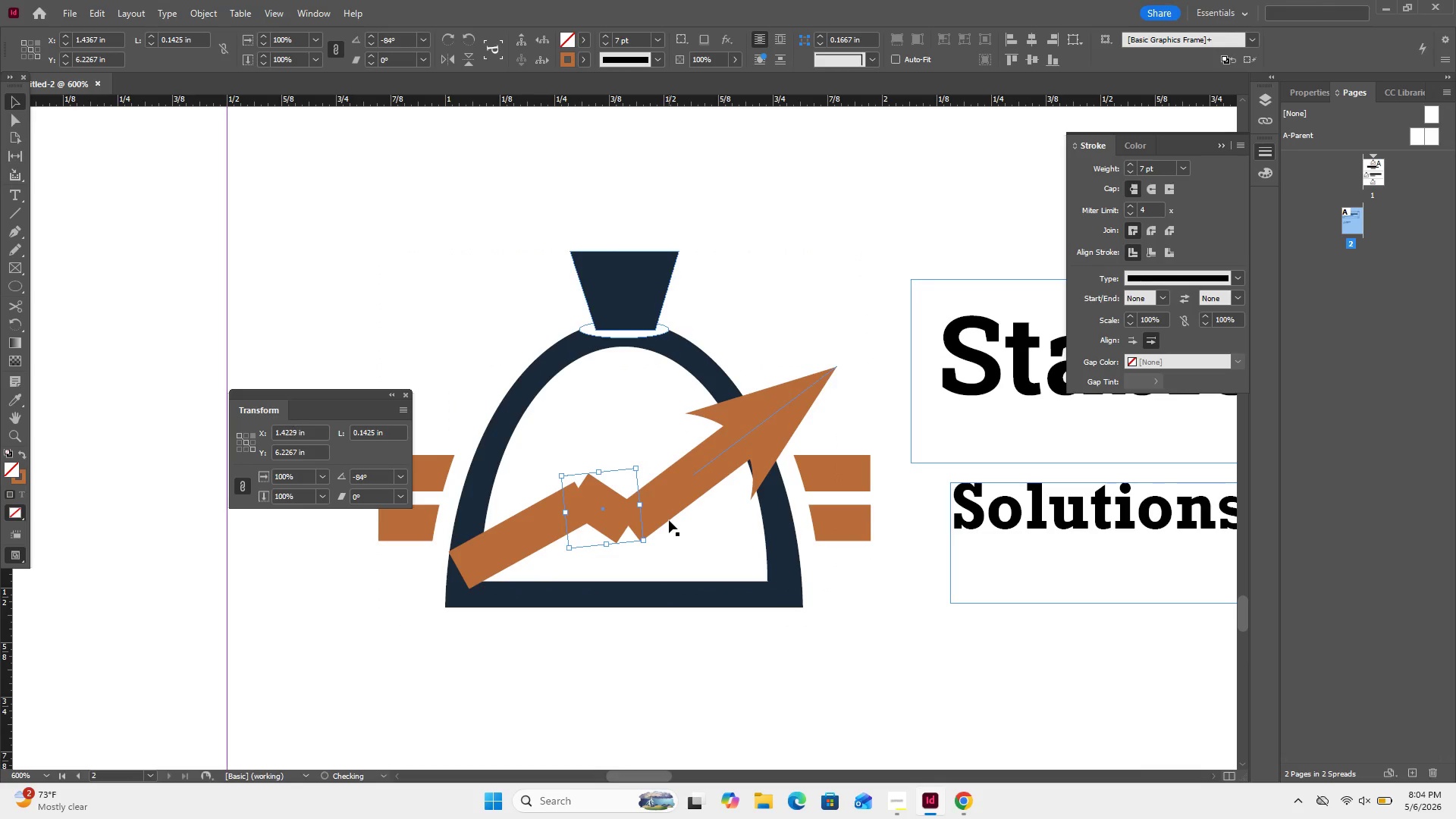 
key(ArrowLeft)
 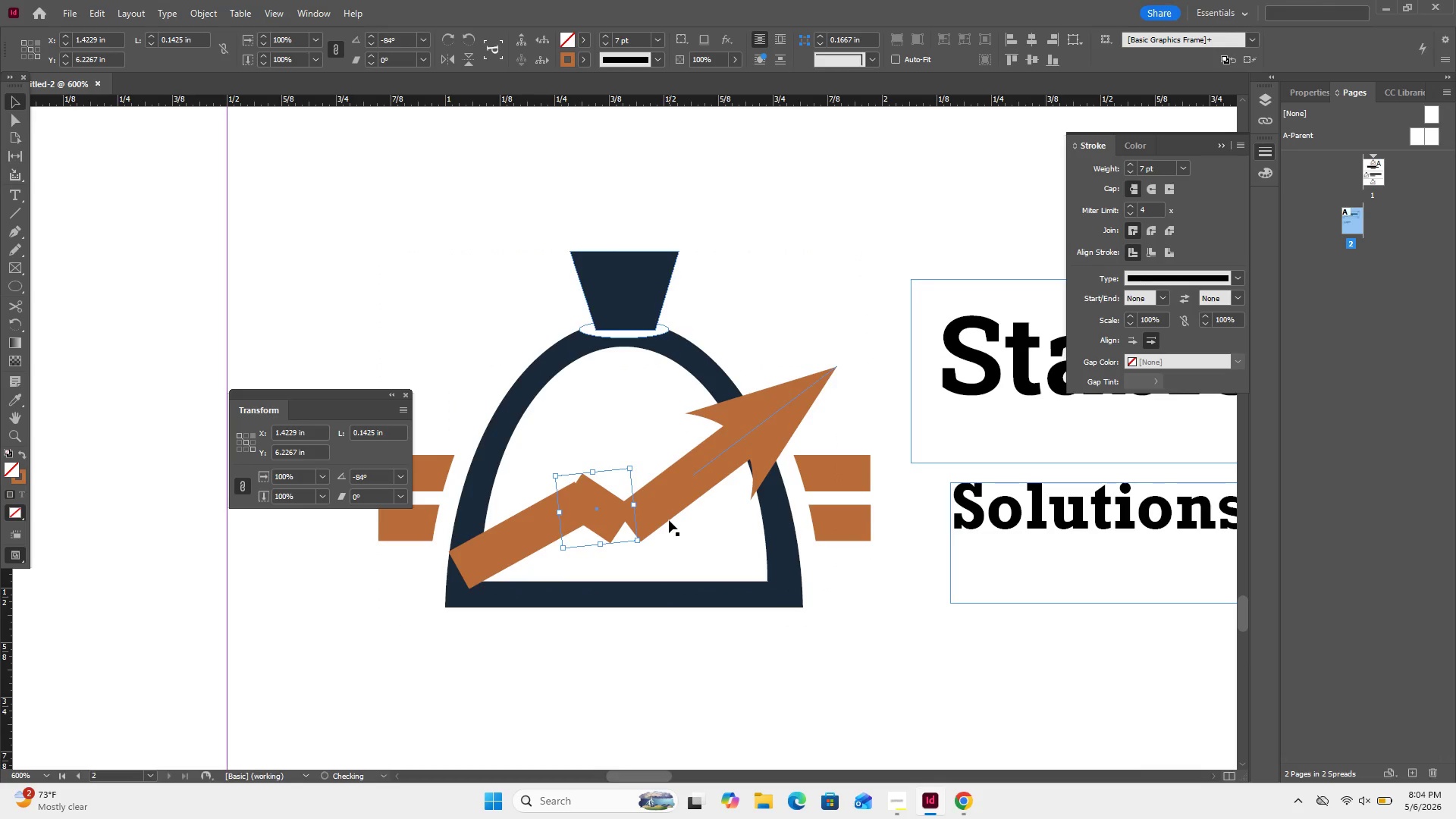 
key(ArrowLeft)
 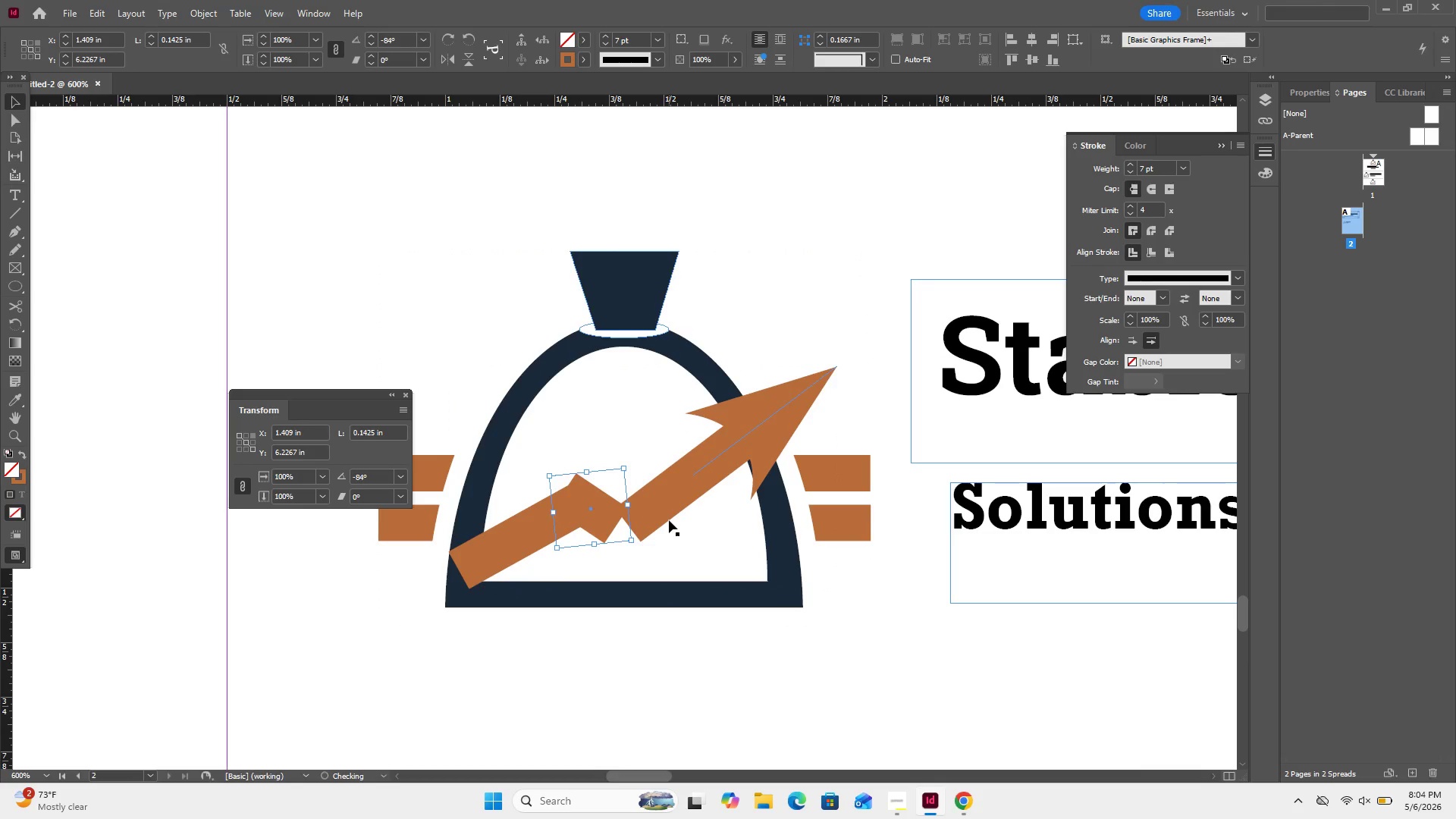 
key(ArrowDown)
 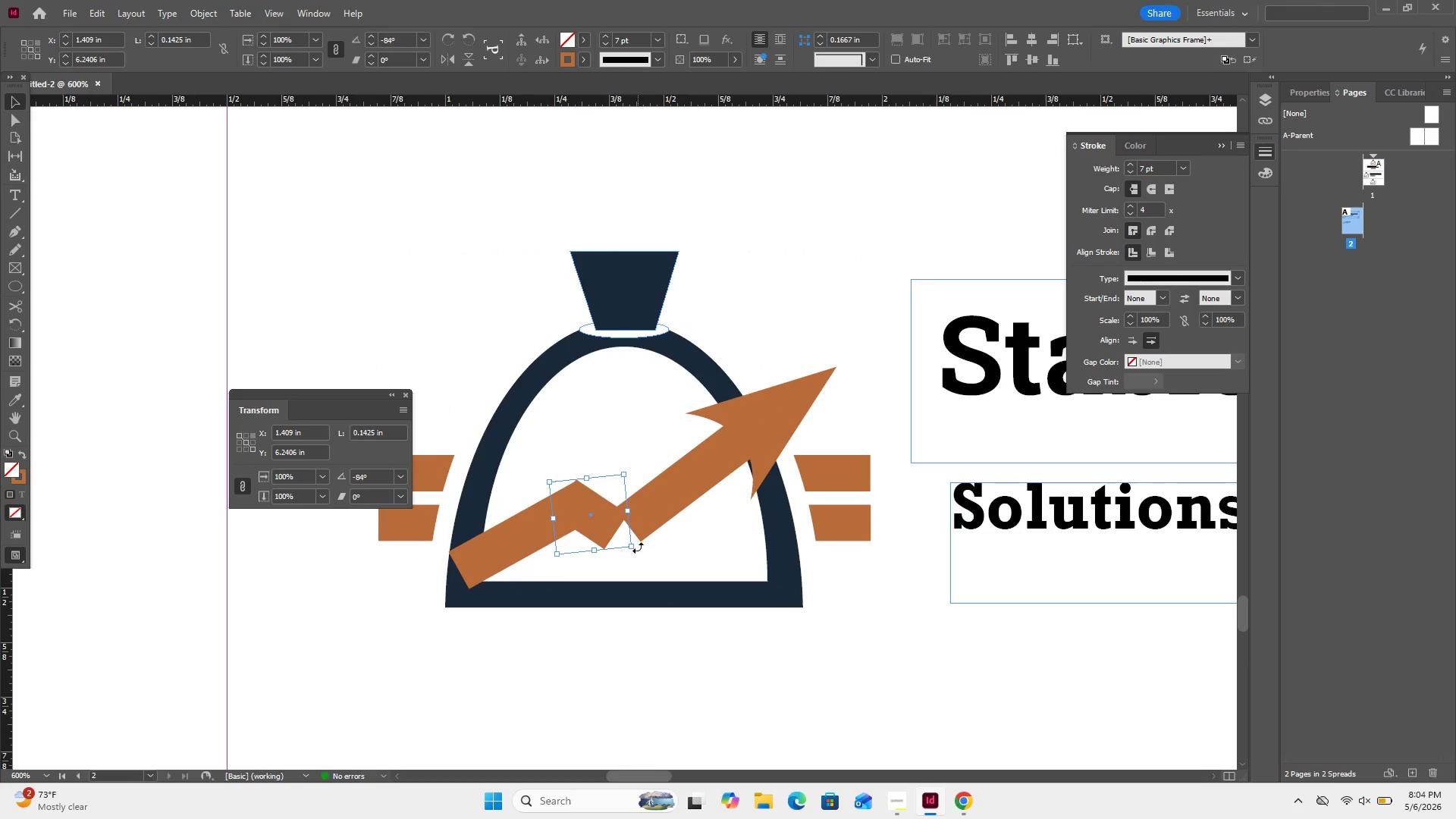 
left_click_drag(start_coordinate=[638, 548], to_coordinate=[630, 572])
 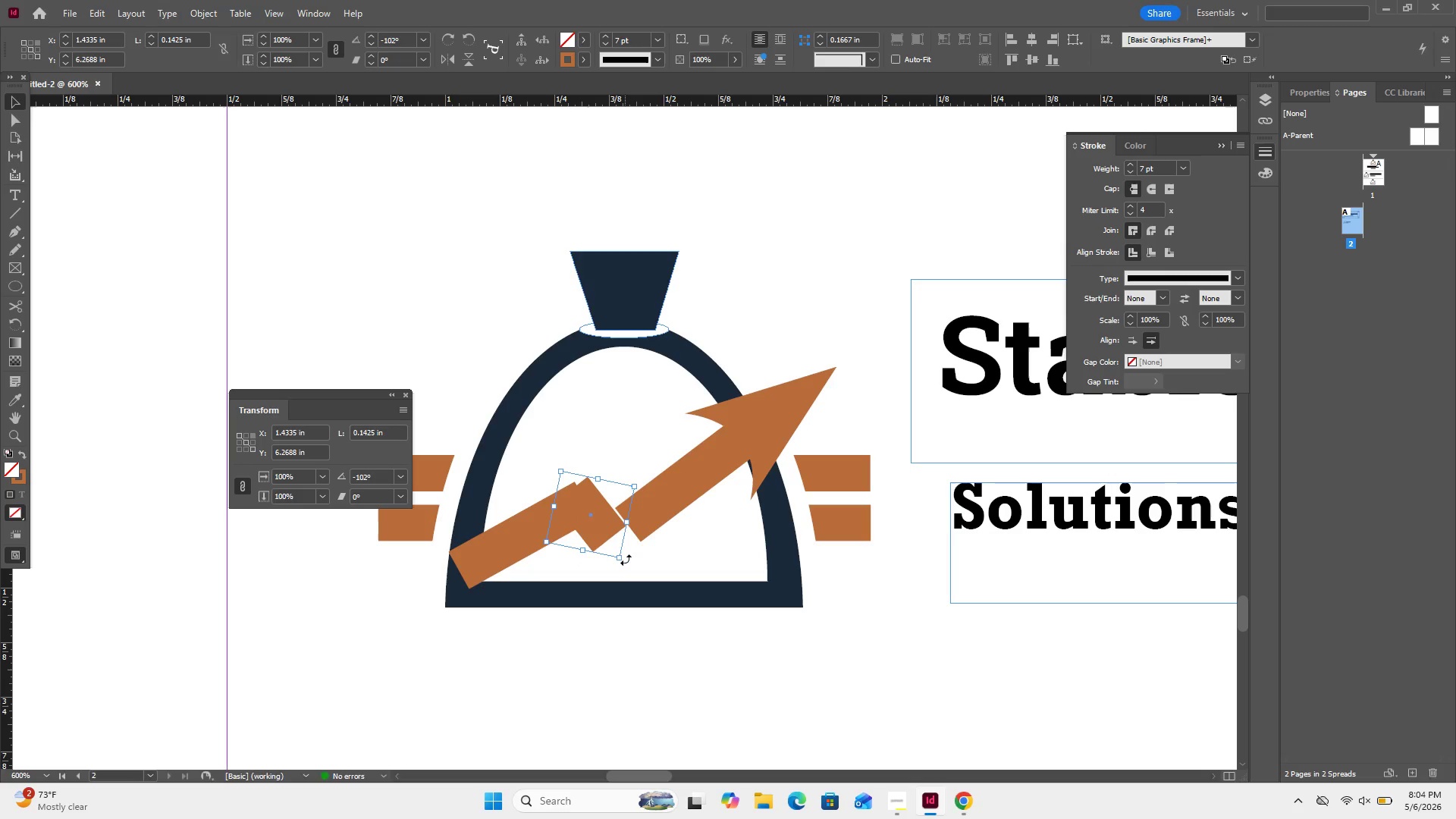 
left_click_drag(start_coordinate=[626, 560], to_coordinate=[623, 563])
 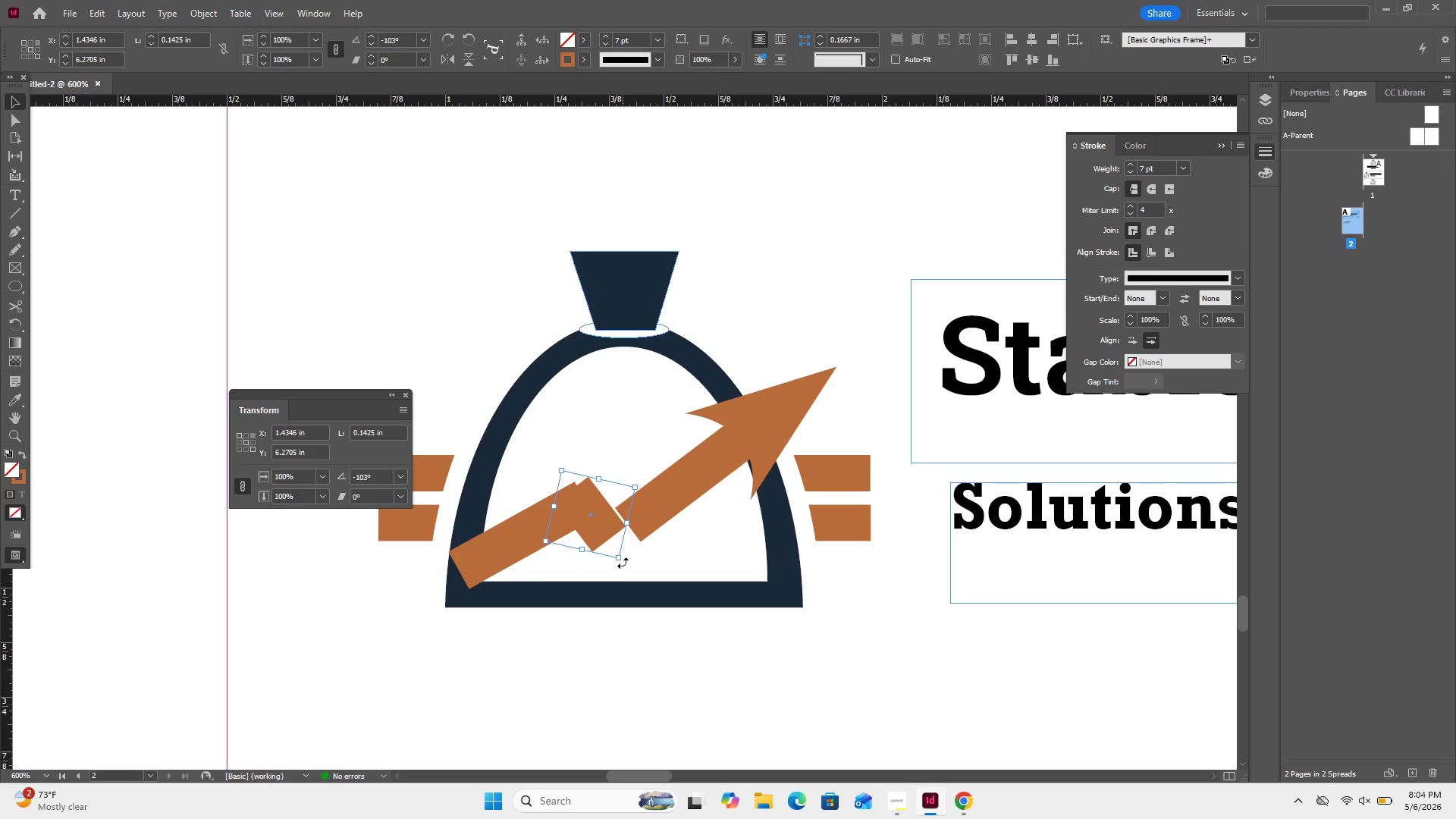 
key(ArrowLeft)
 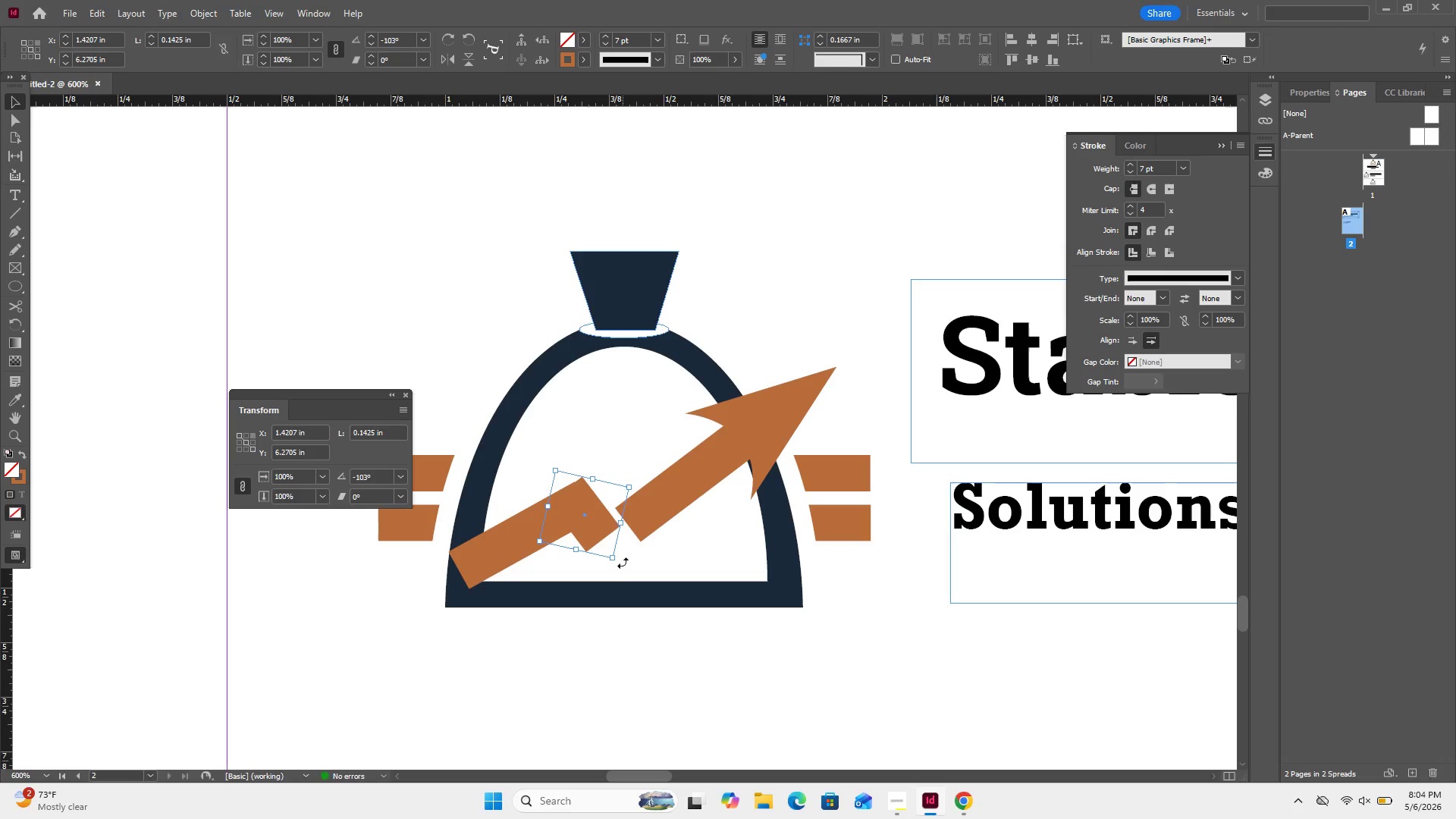 
key(ArrowDown)
 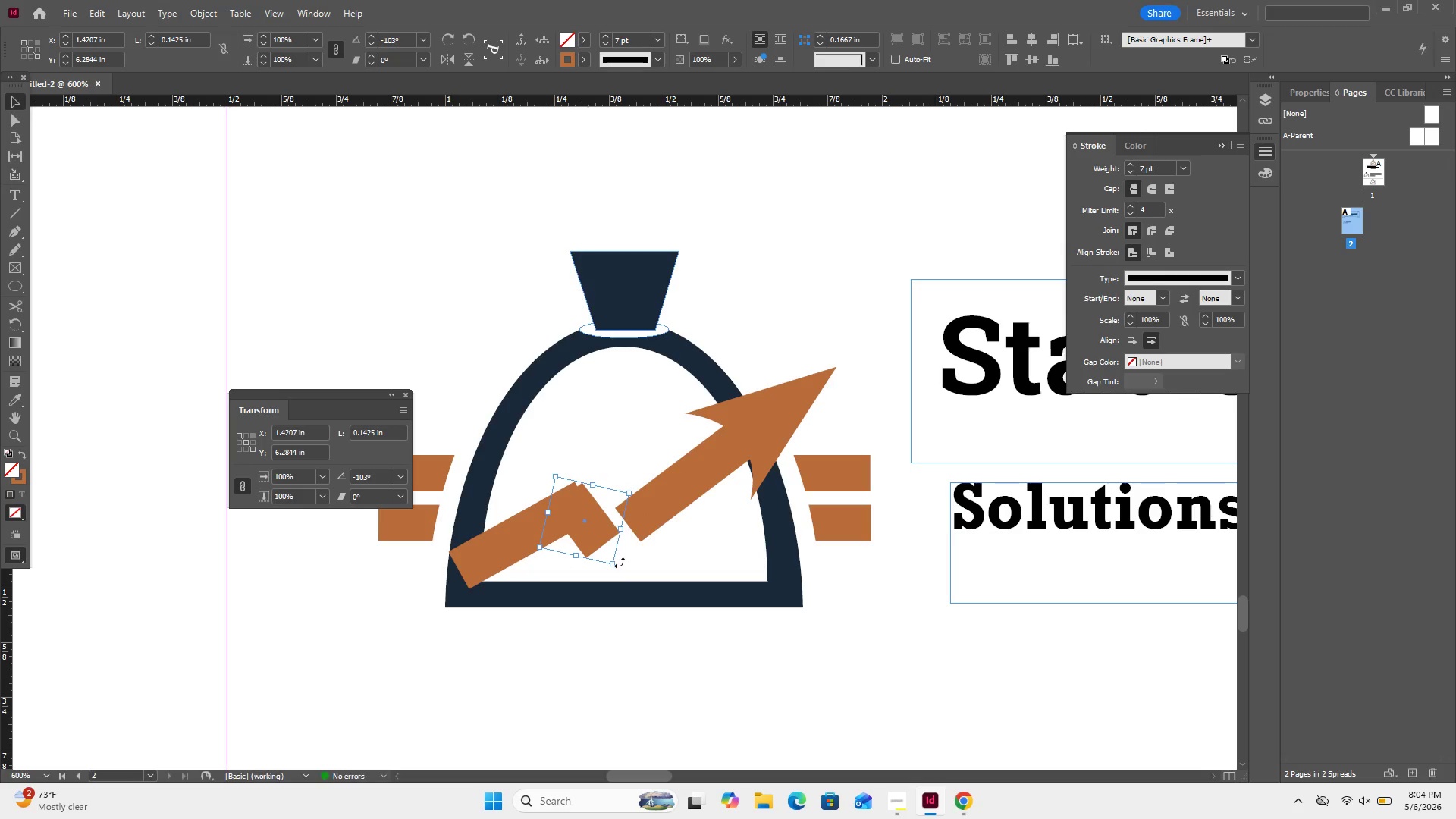 
left_click_drag(start_coordinate=[620, 563], to_coordinate=[616, 568])
 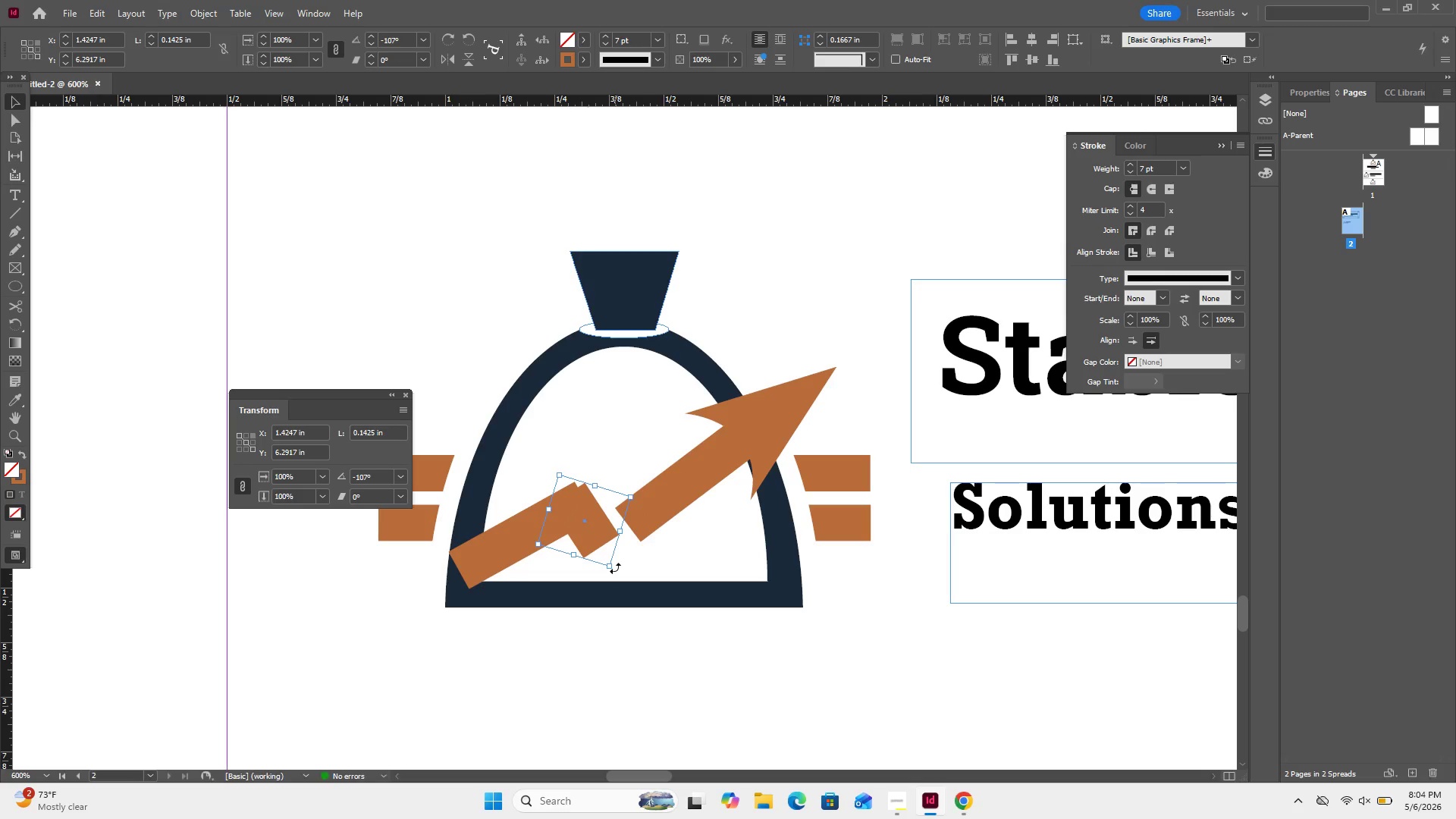 
key(ArrowUp)
 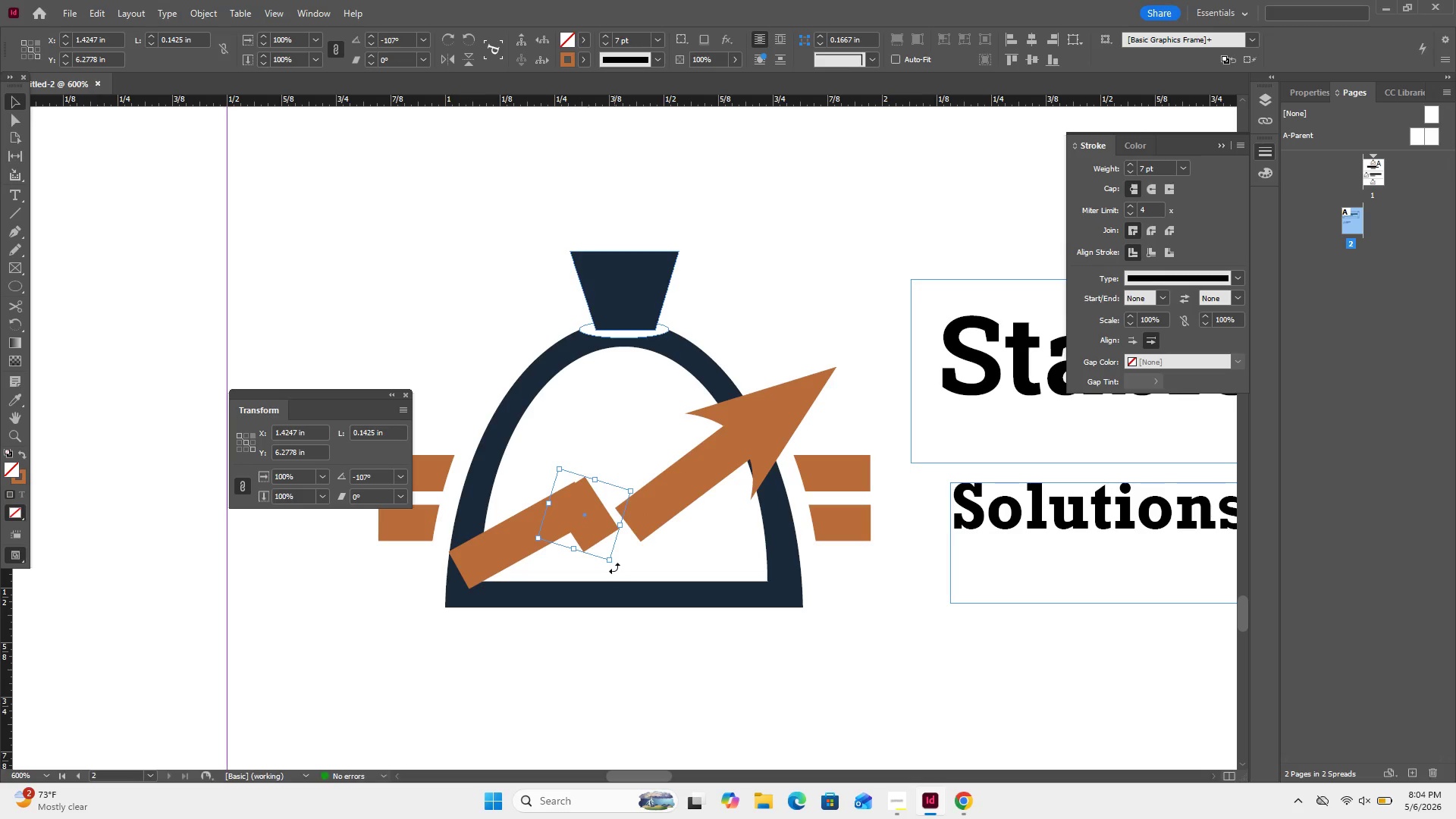 
key(ArrowLeft)
 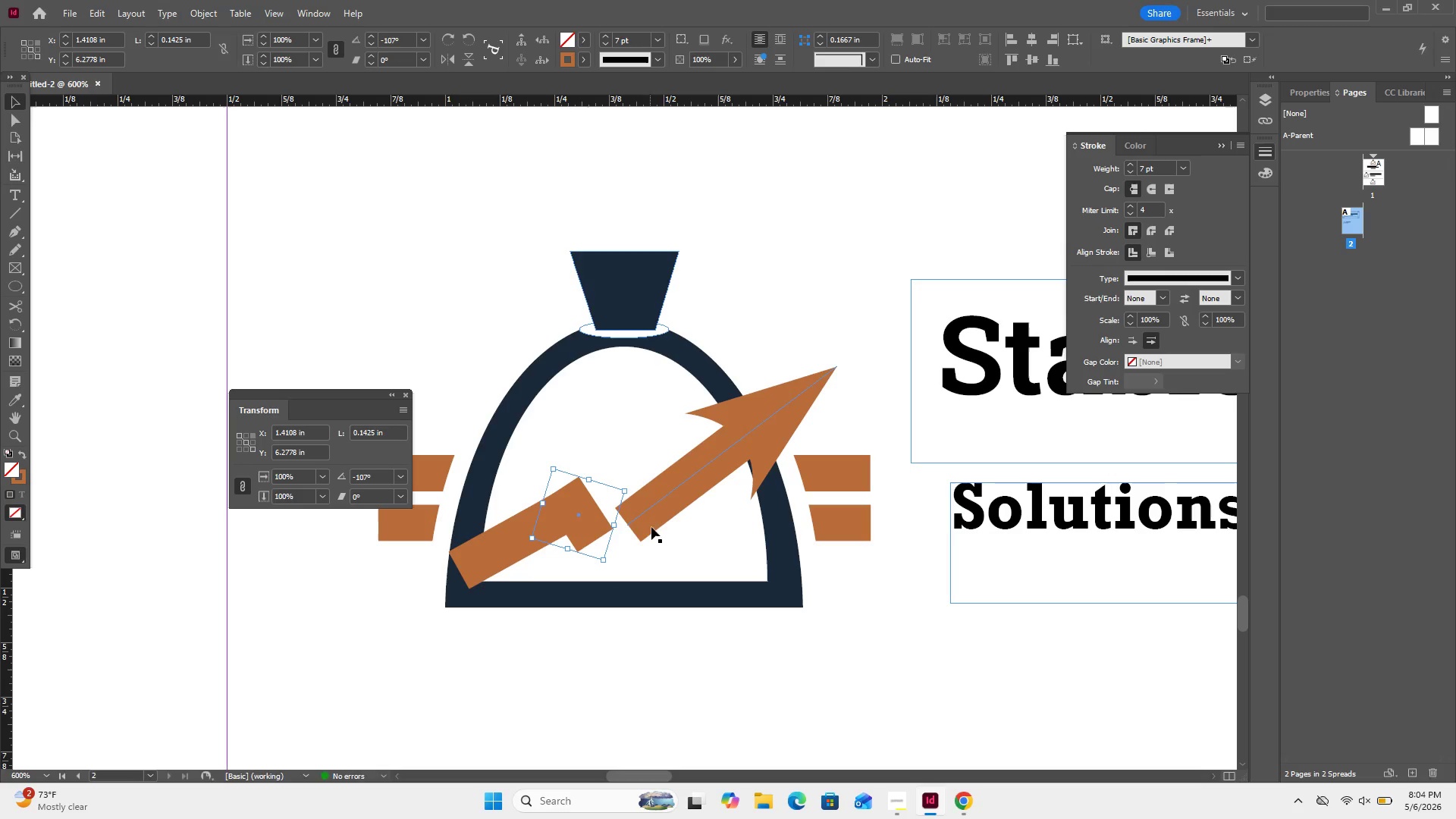 
left_click([650, 521])
 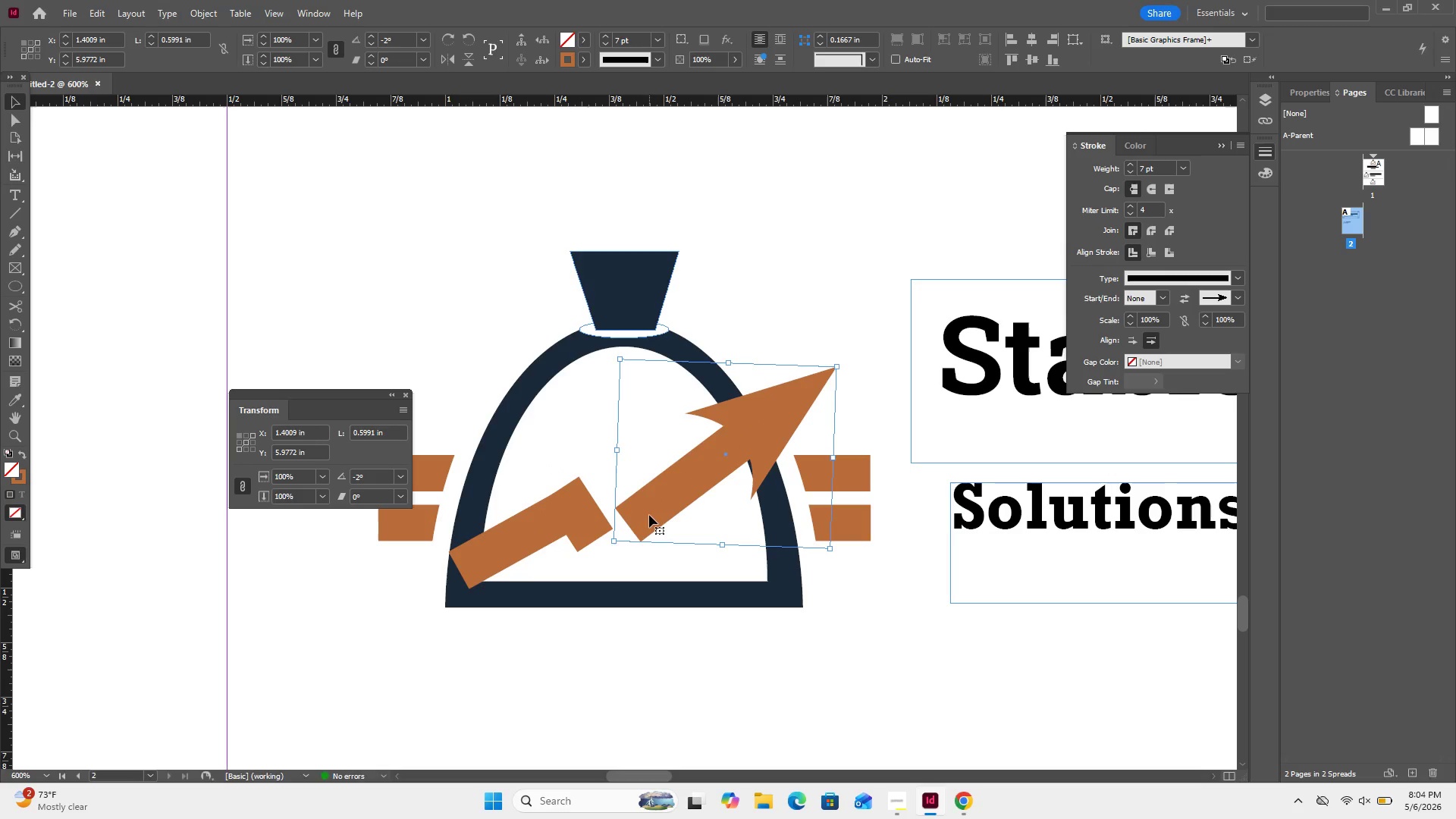 
left_click_drag(start_coordinate=[649, 515], to_coordinate=[615, 551])
 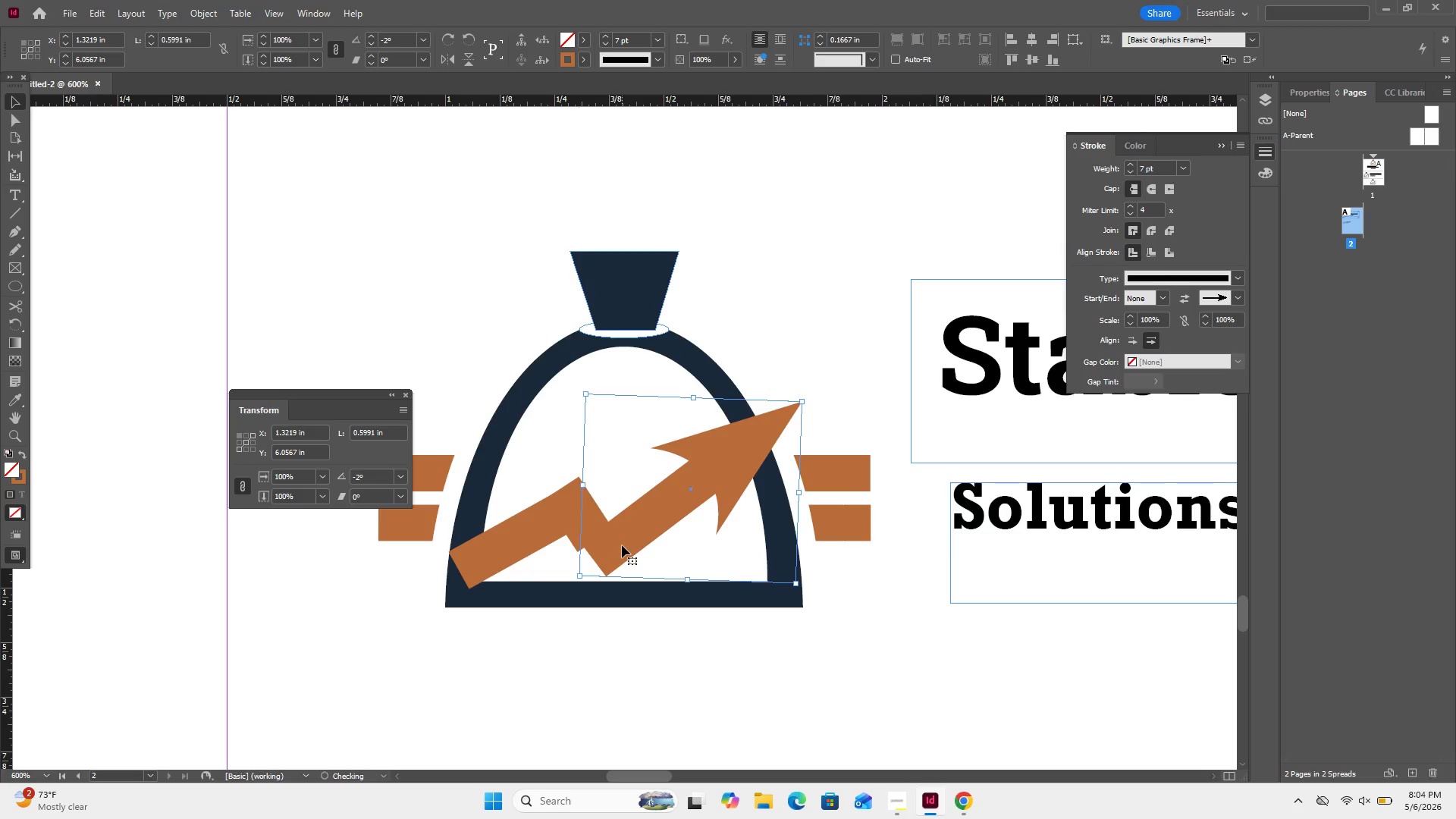 
left_click_drag(start_coordinate=[623, 545], to_coordinate=[613, 549])
 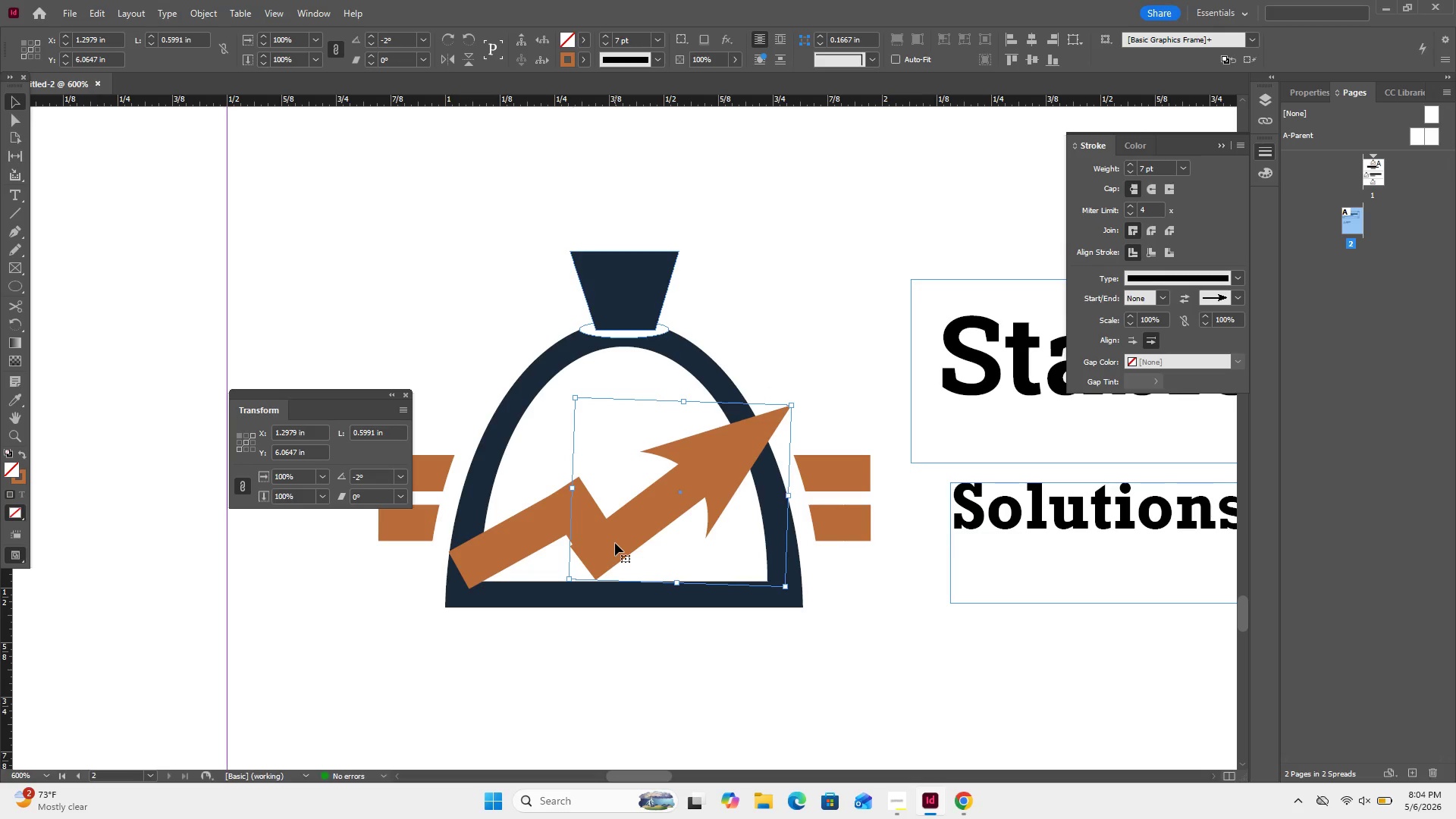 
key(ArrowUp)
 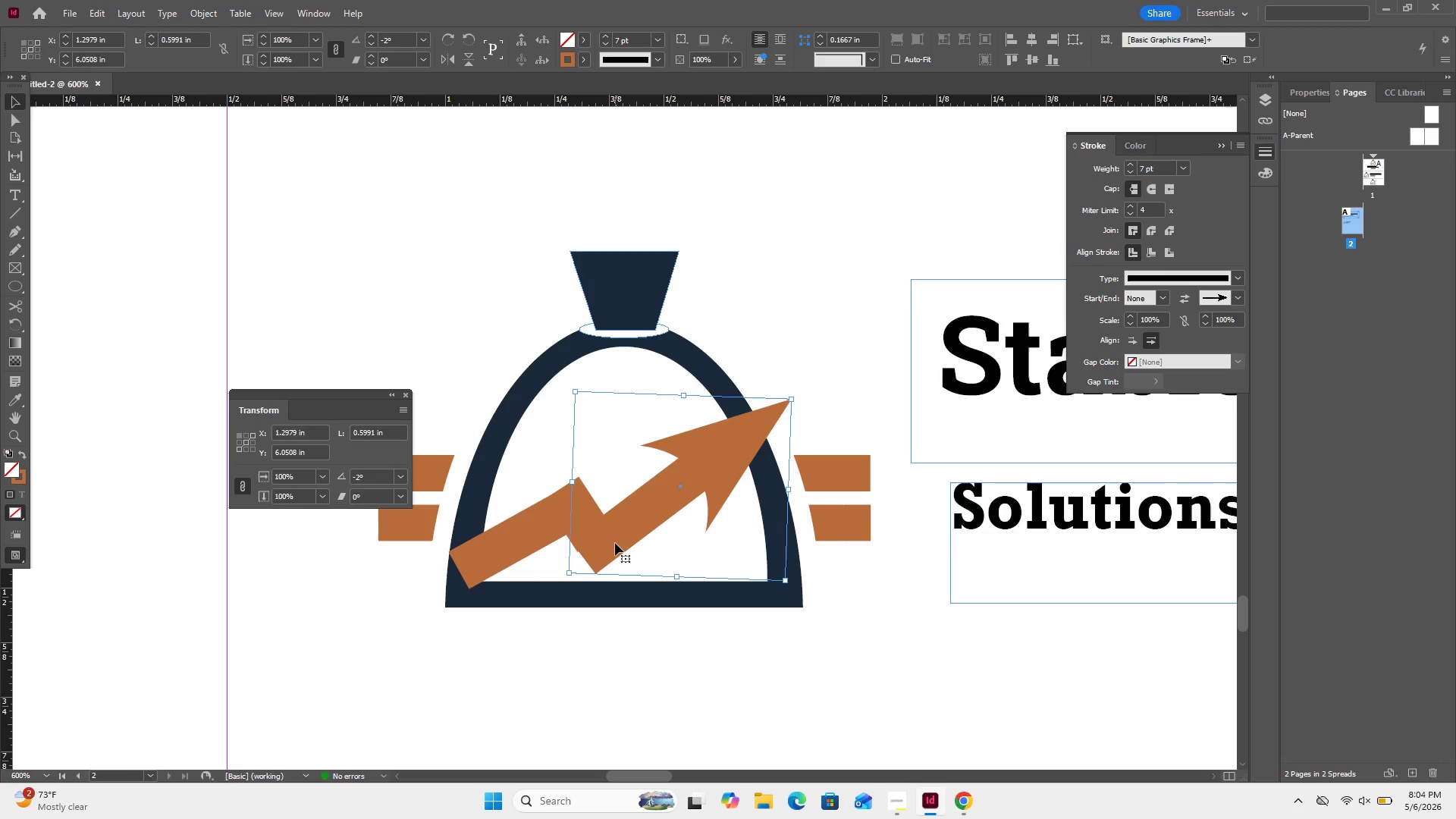 
key(ArrowRight)
 